 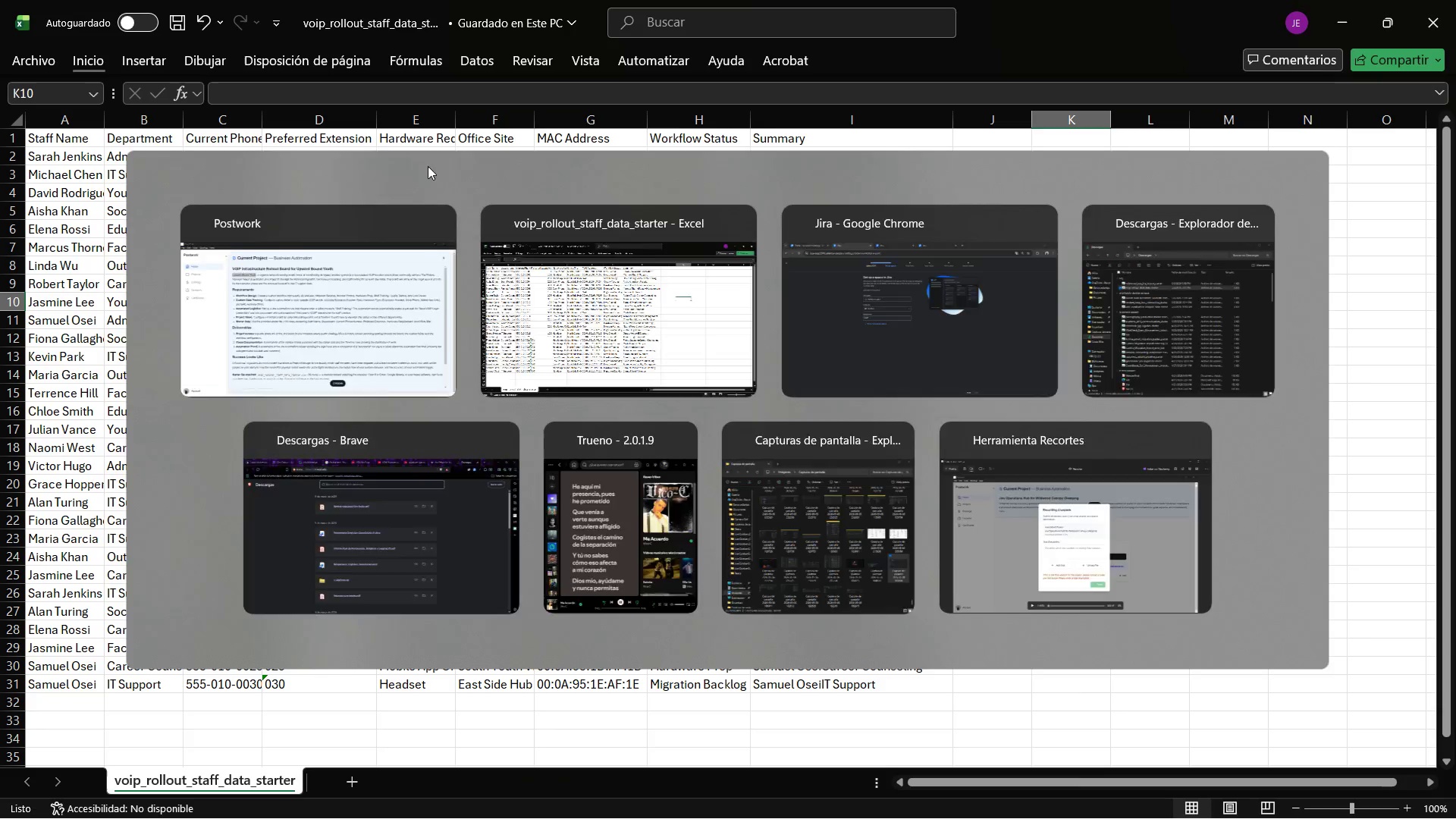 
key(Alt+Tab)
 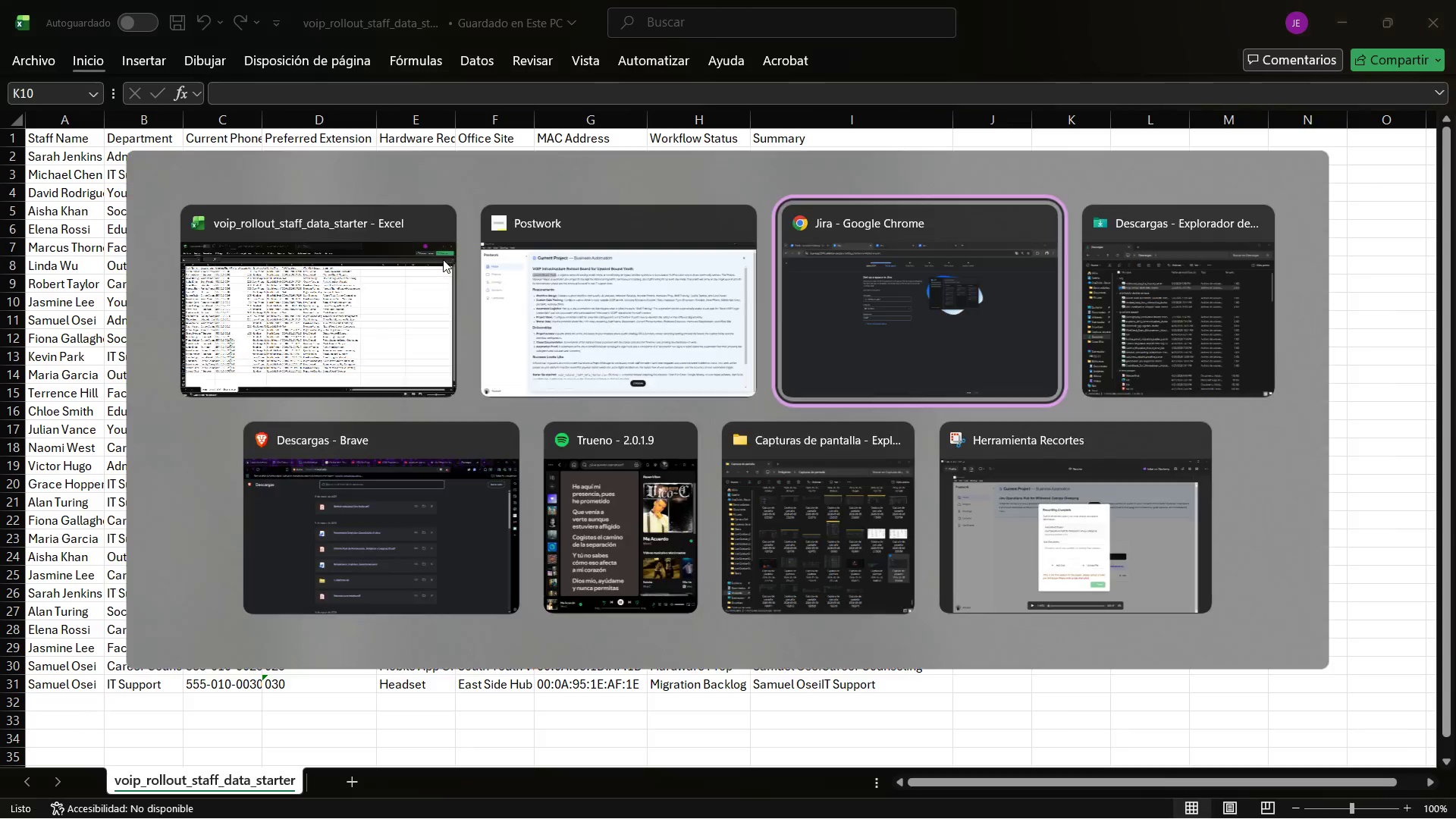 
key(Alt+Tab)
 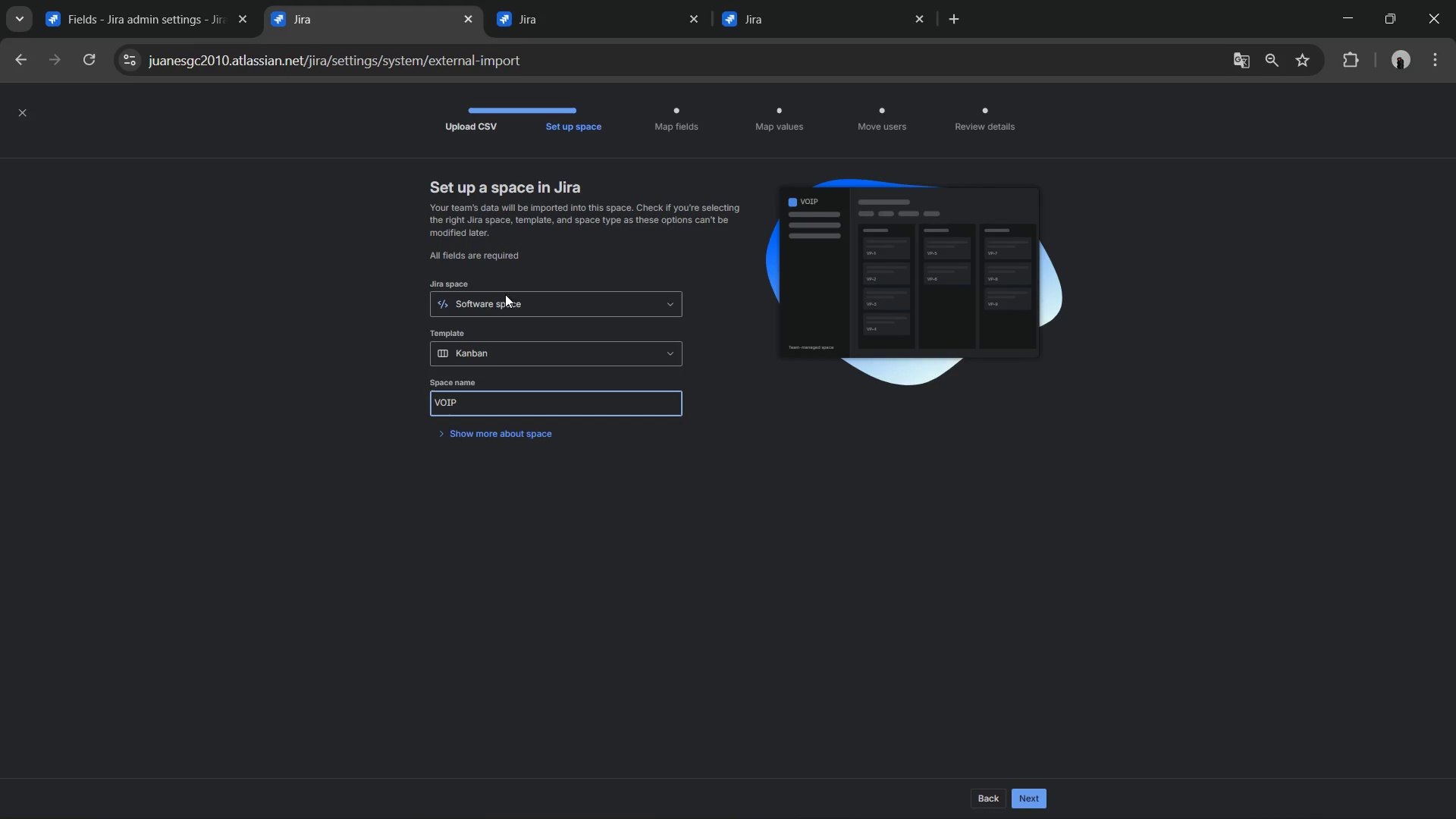 
key(Space)
 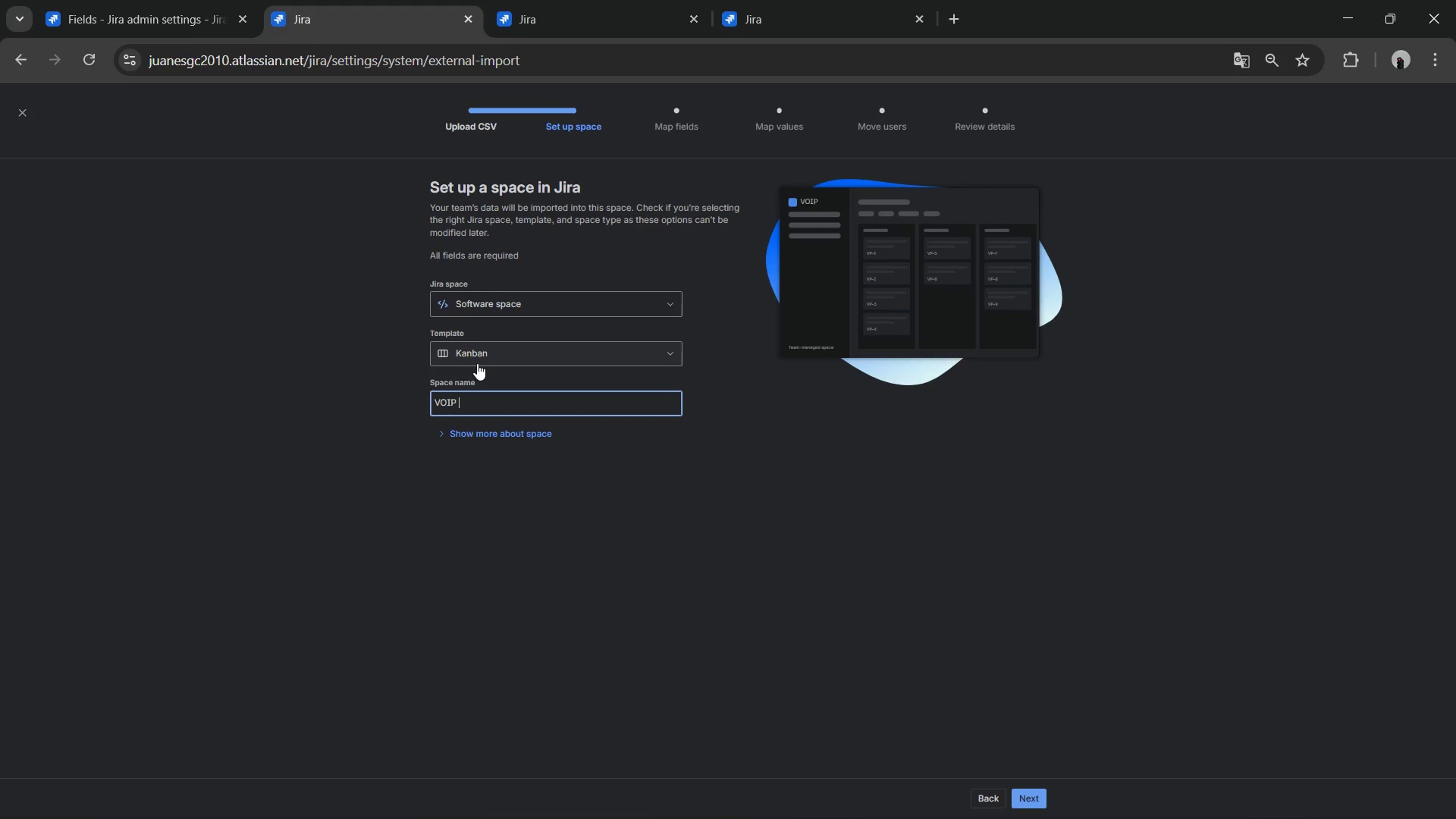 
key(Control+ControlLeft)
 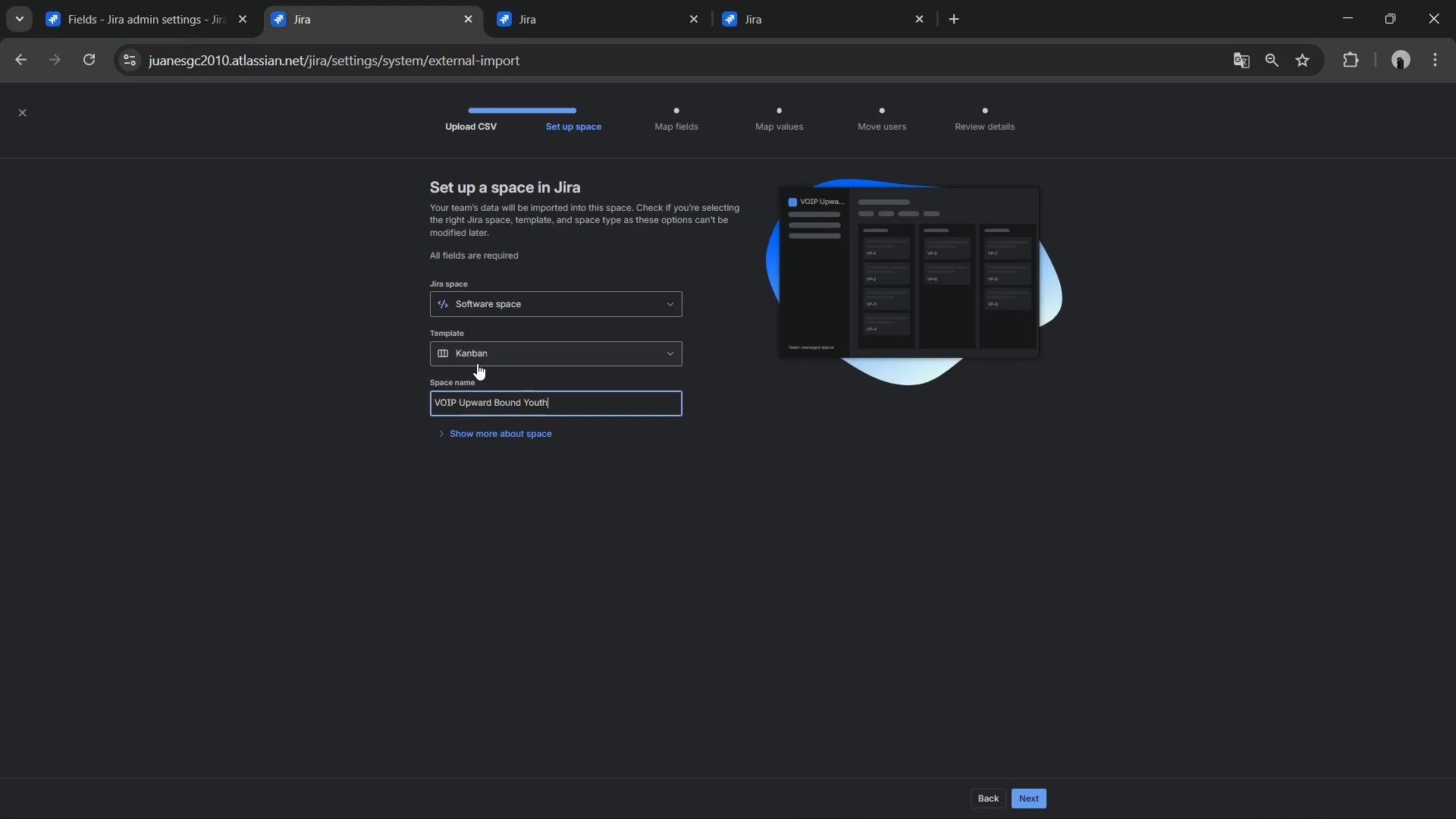 
key(Control+V)
 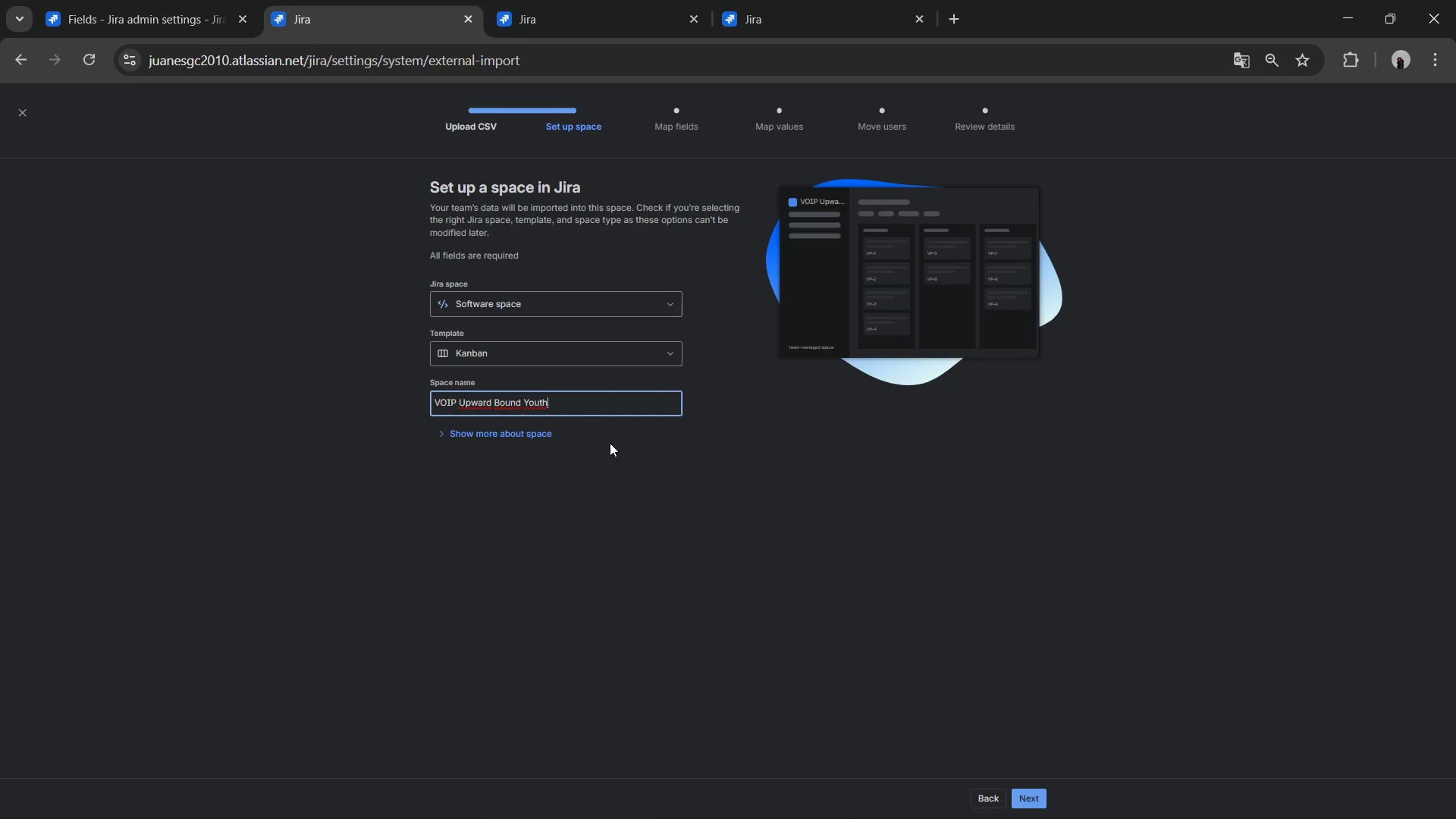 
left_click([630, 443])
 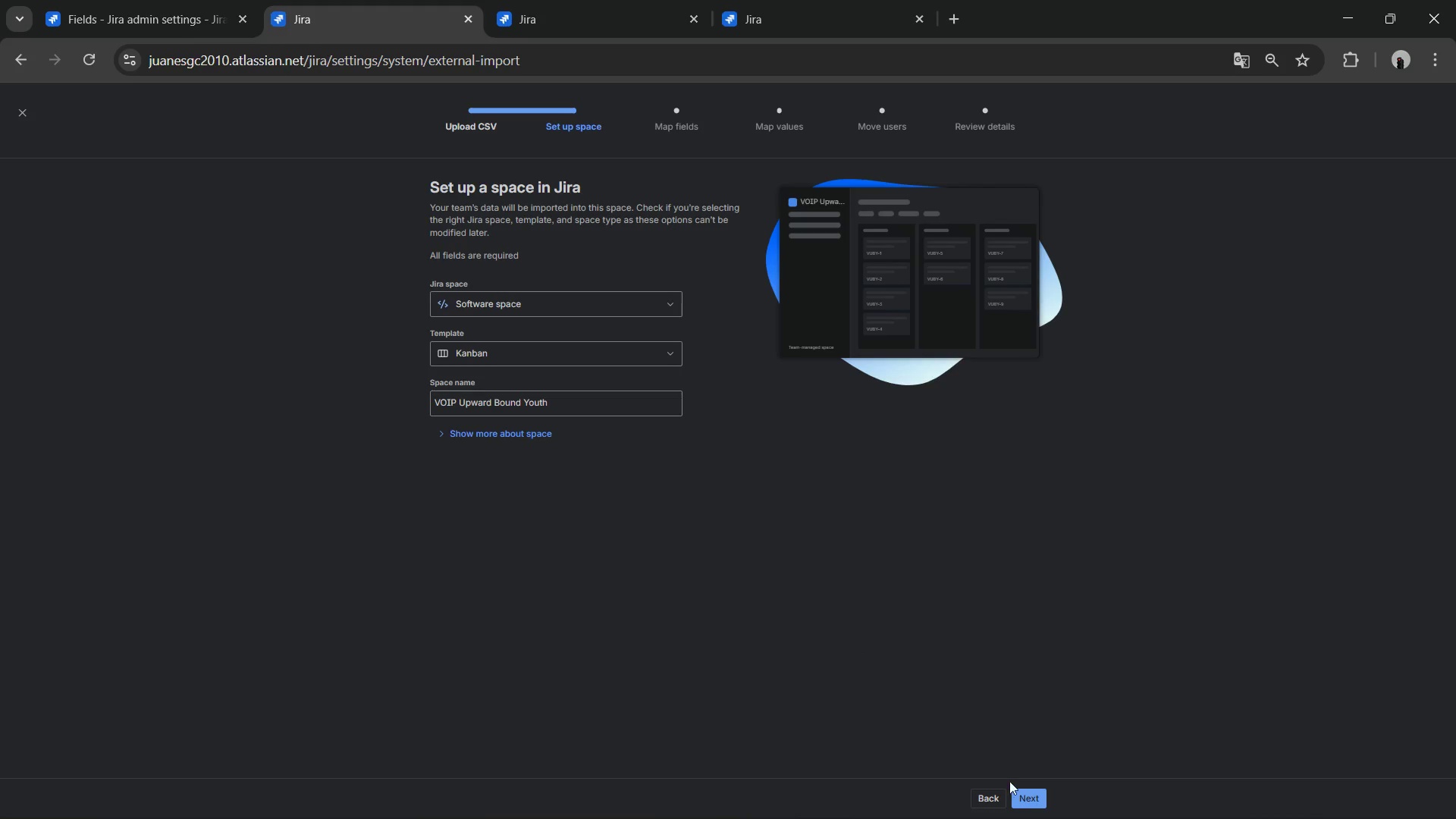 
left_click([541, 446])
 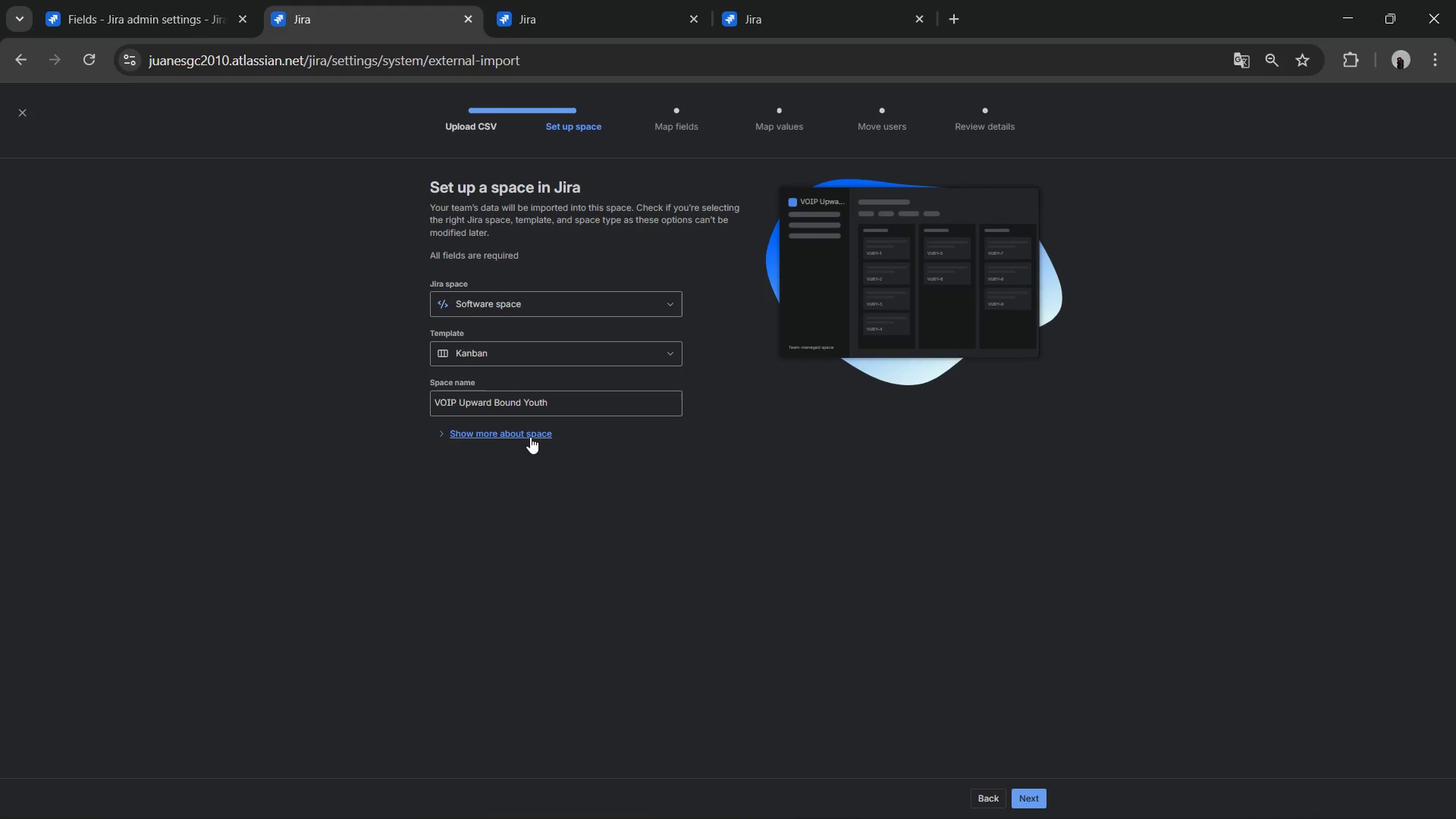 
left_click([530, 437])
 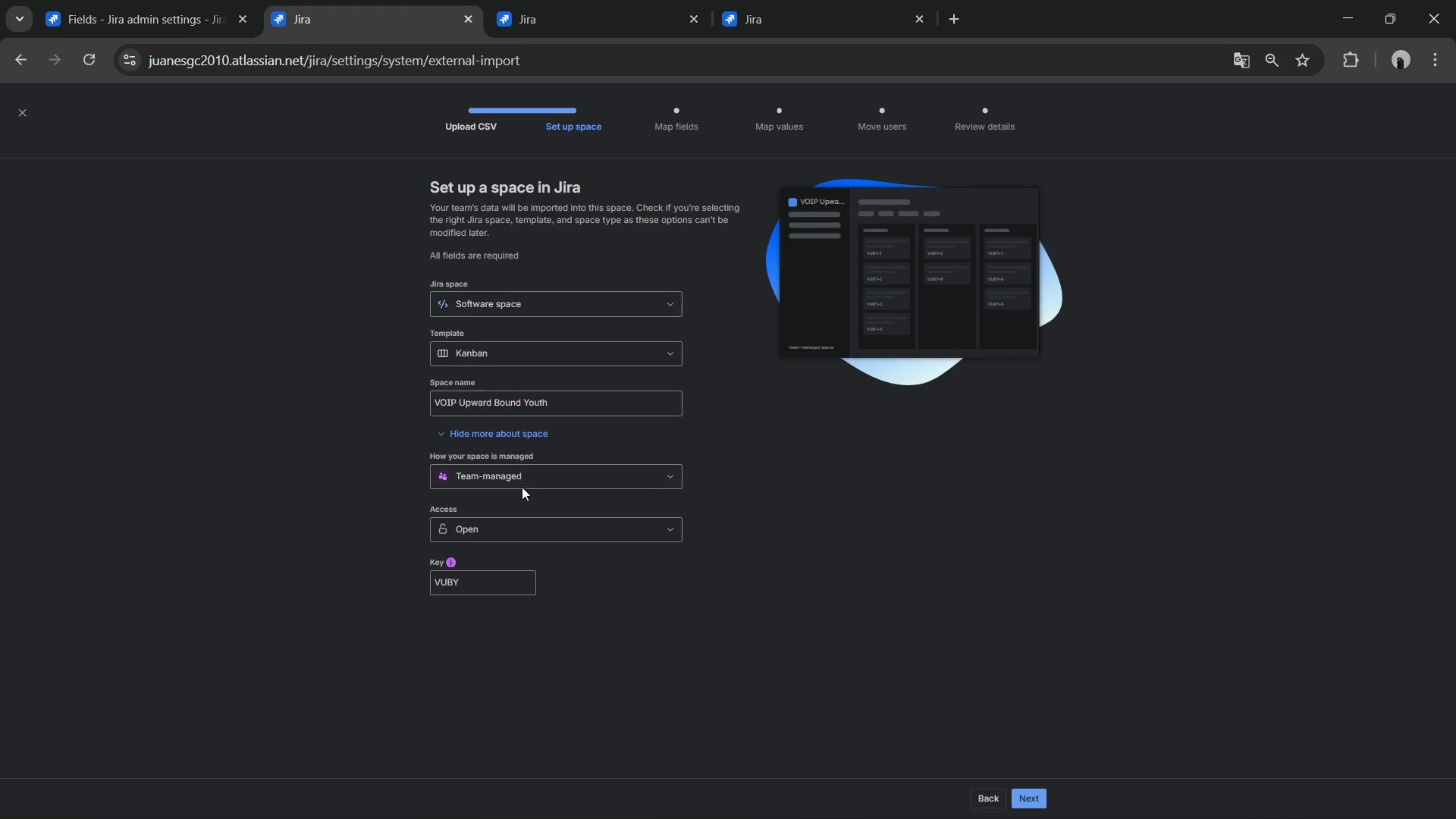 
left_click([516, 476])
 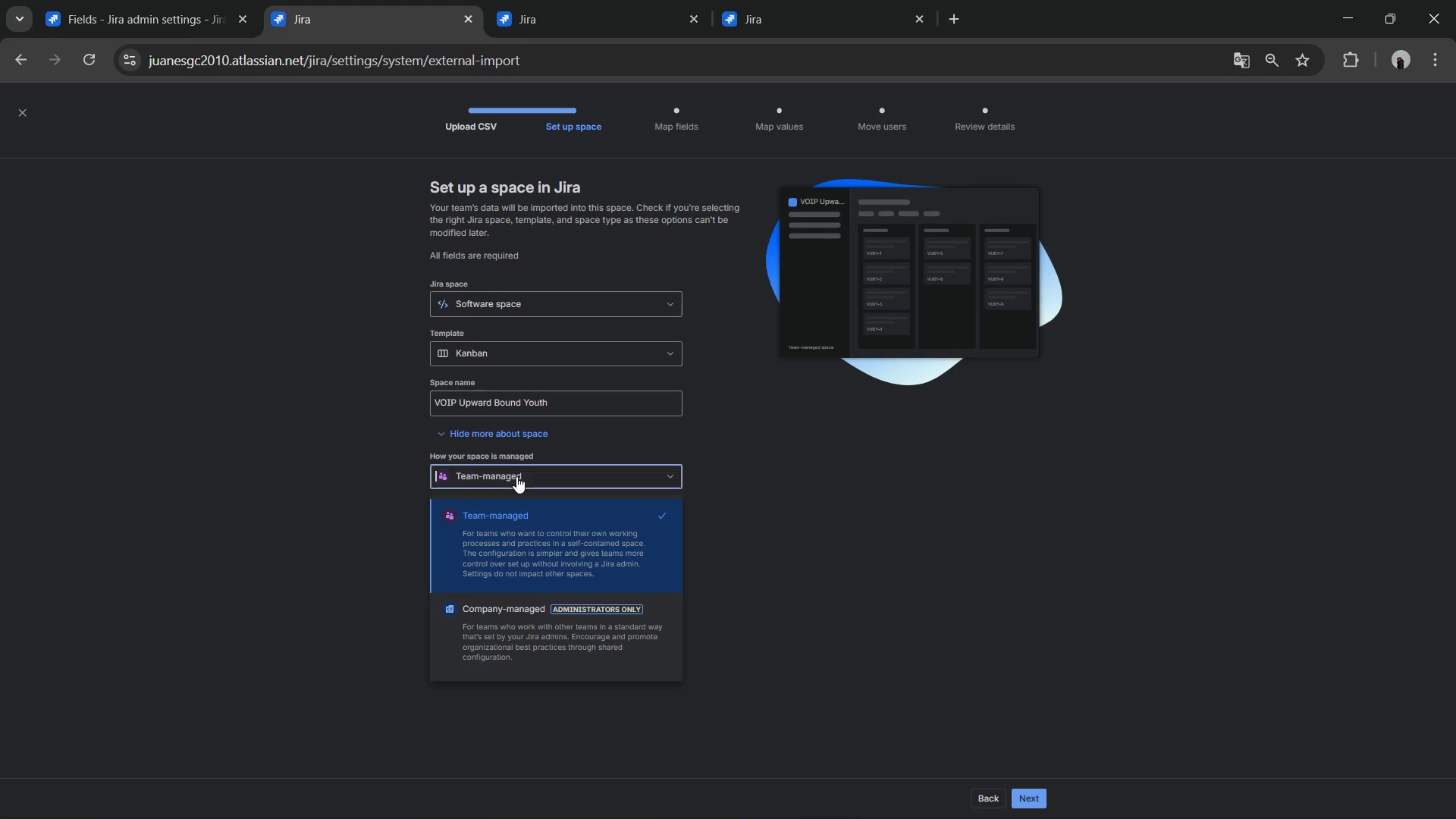 
left_click([516, 476])
 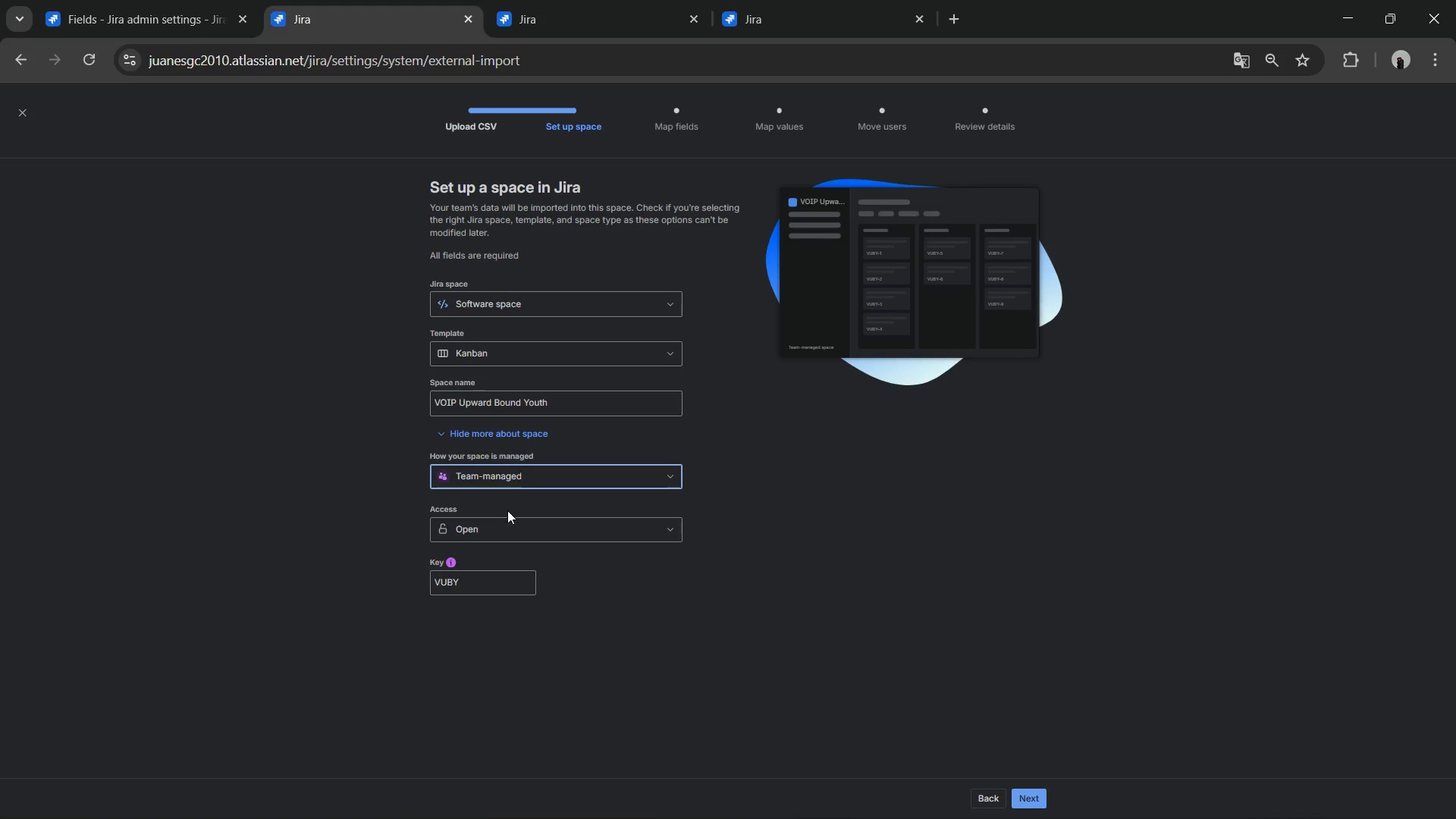 
left_click([502, 527])
 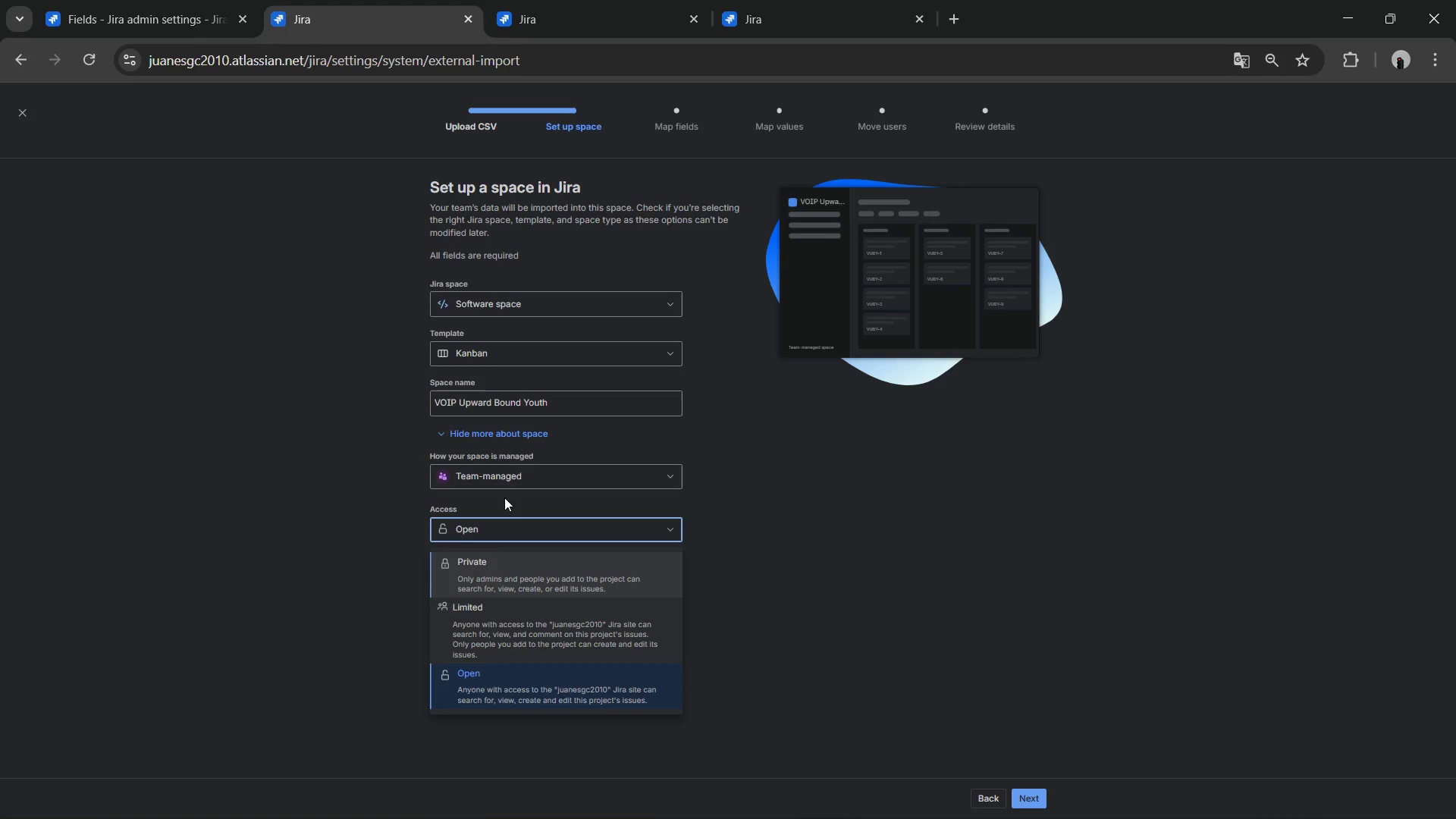 
left_click([507, 482])
 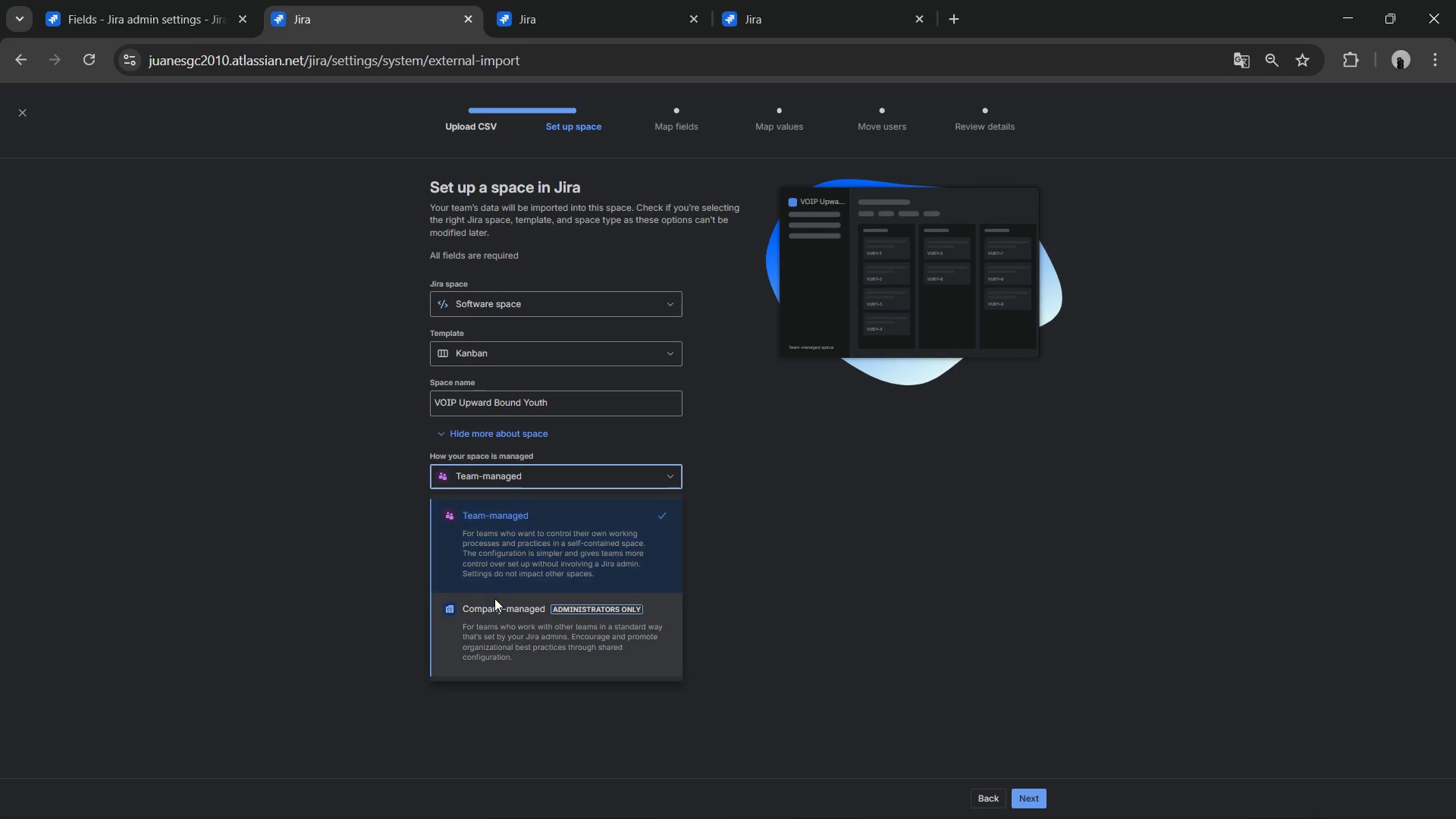 
left_click([494, 598])
 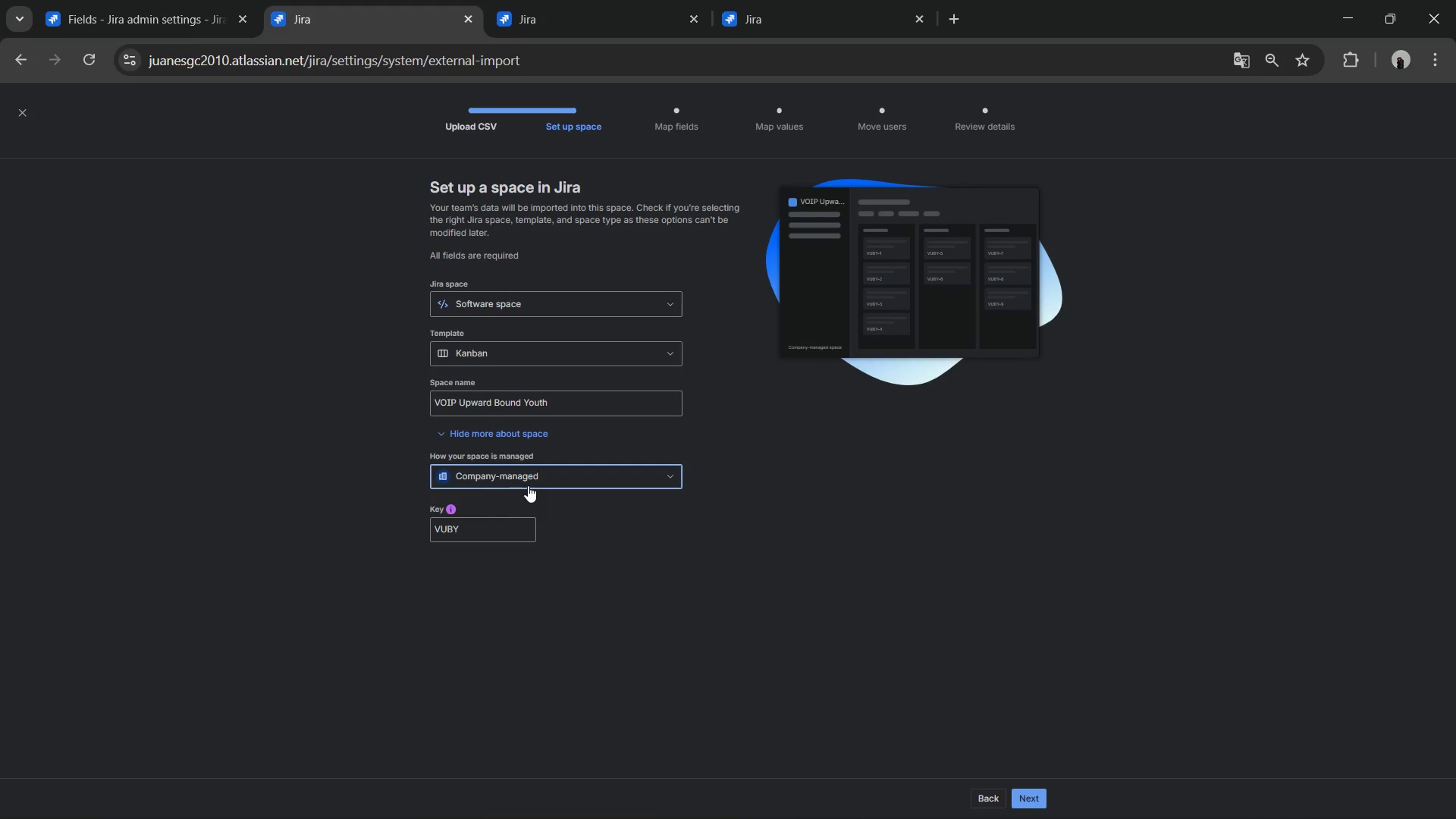 
left_click([532, 482])
 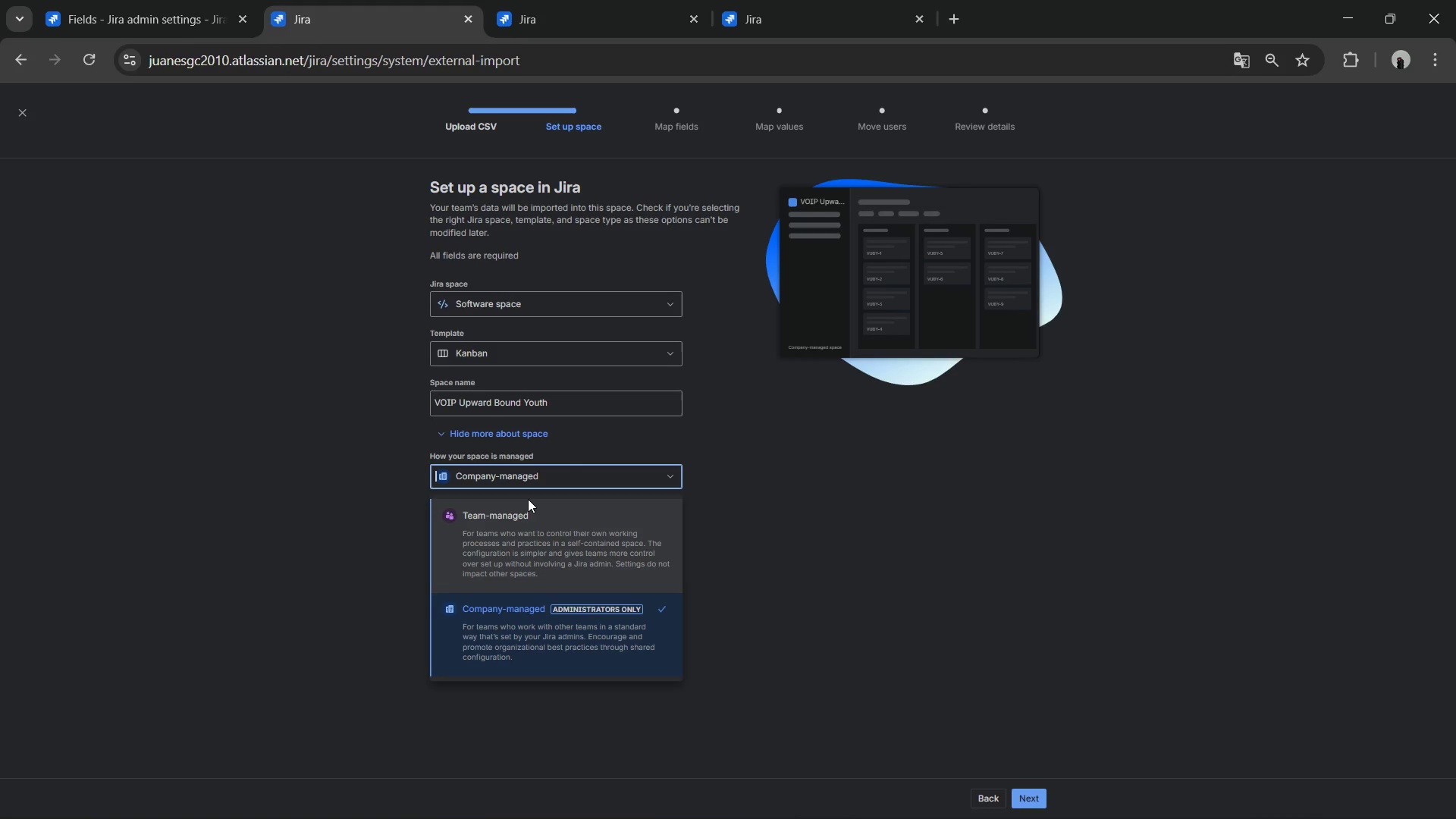 
left_click([528, 499])
 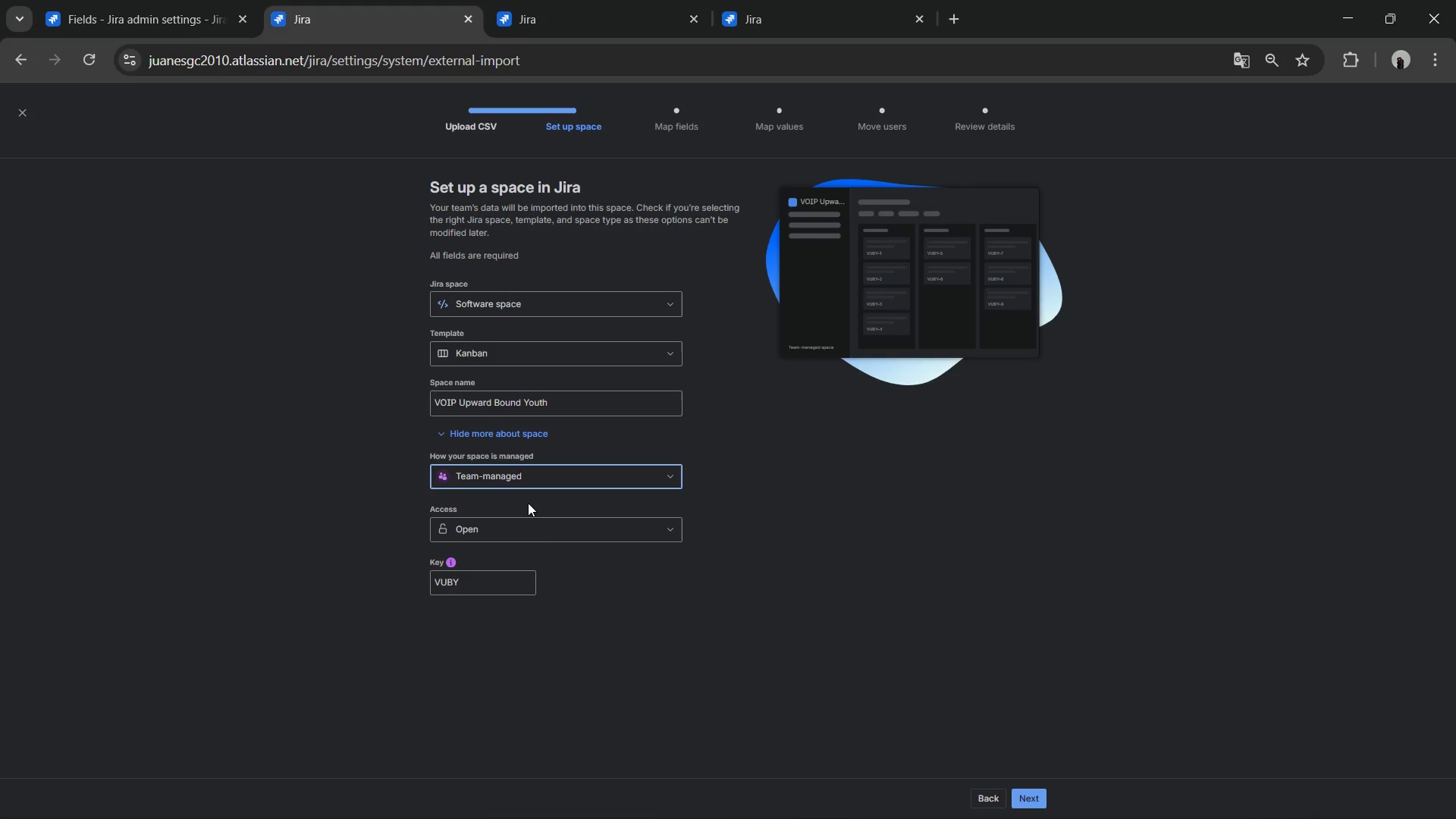 
left_click([533, 539])
 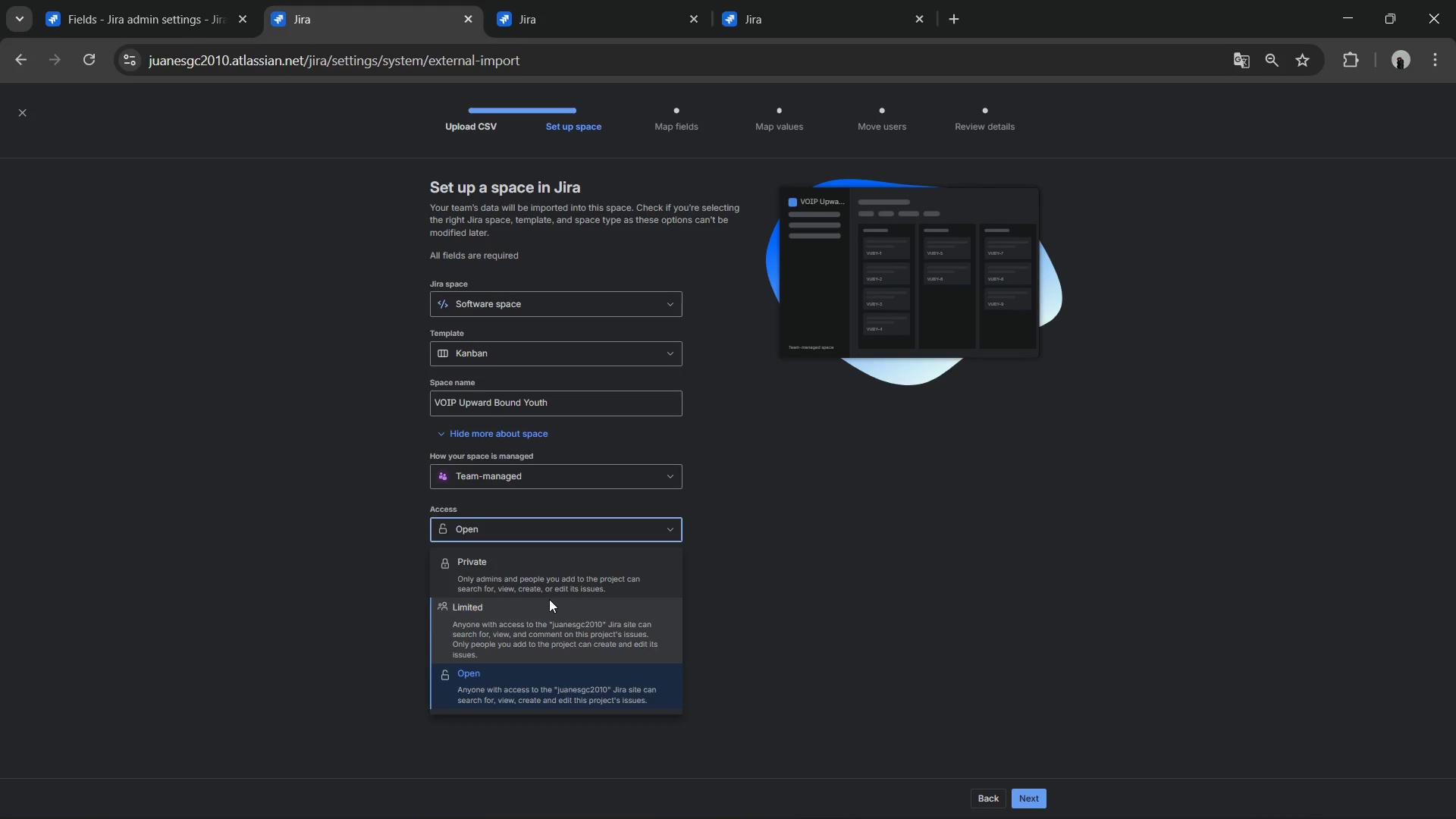 
wait(11.27)
 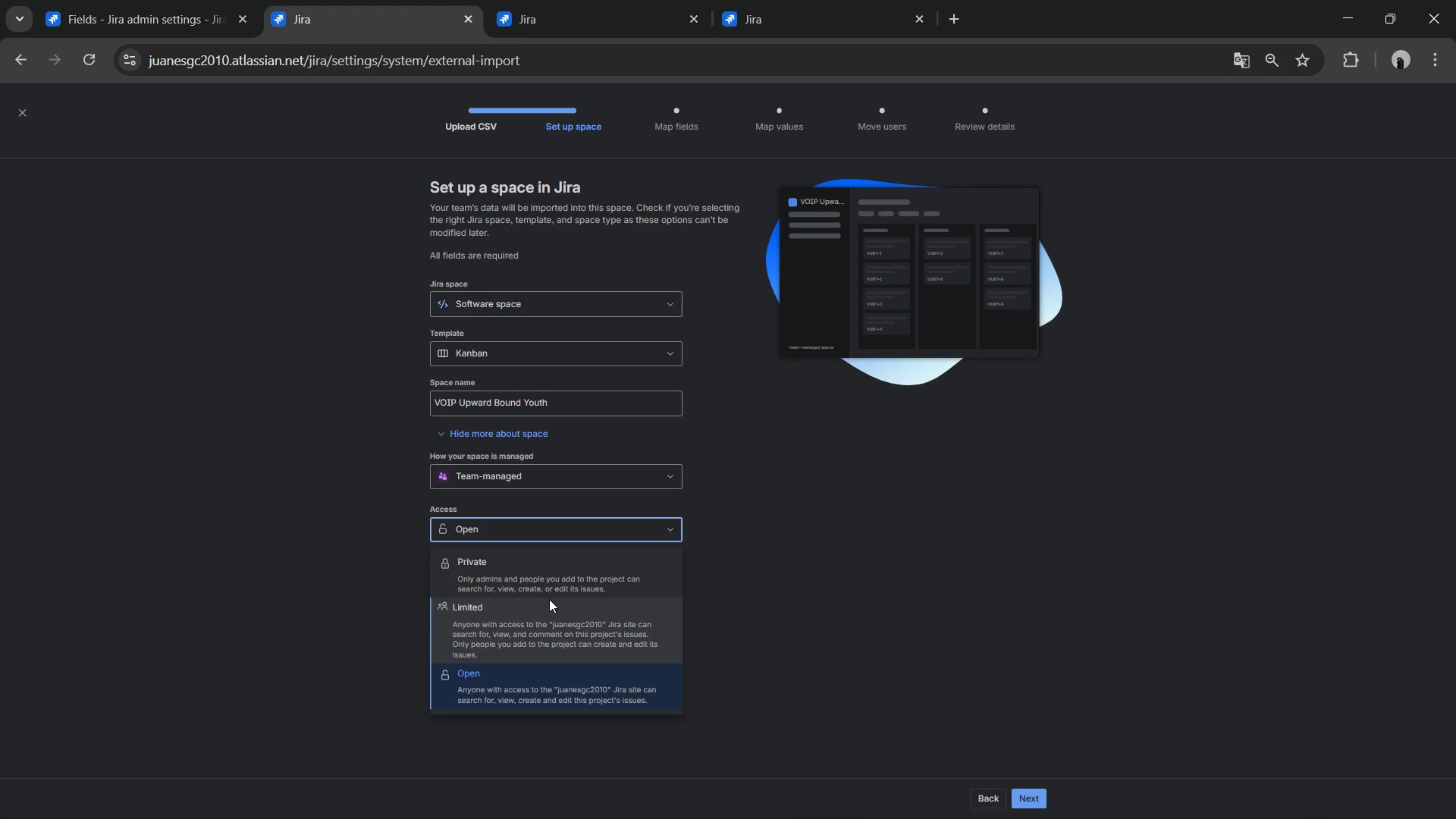 
left_click([566, 528])
 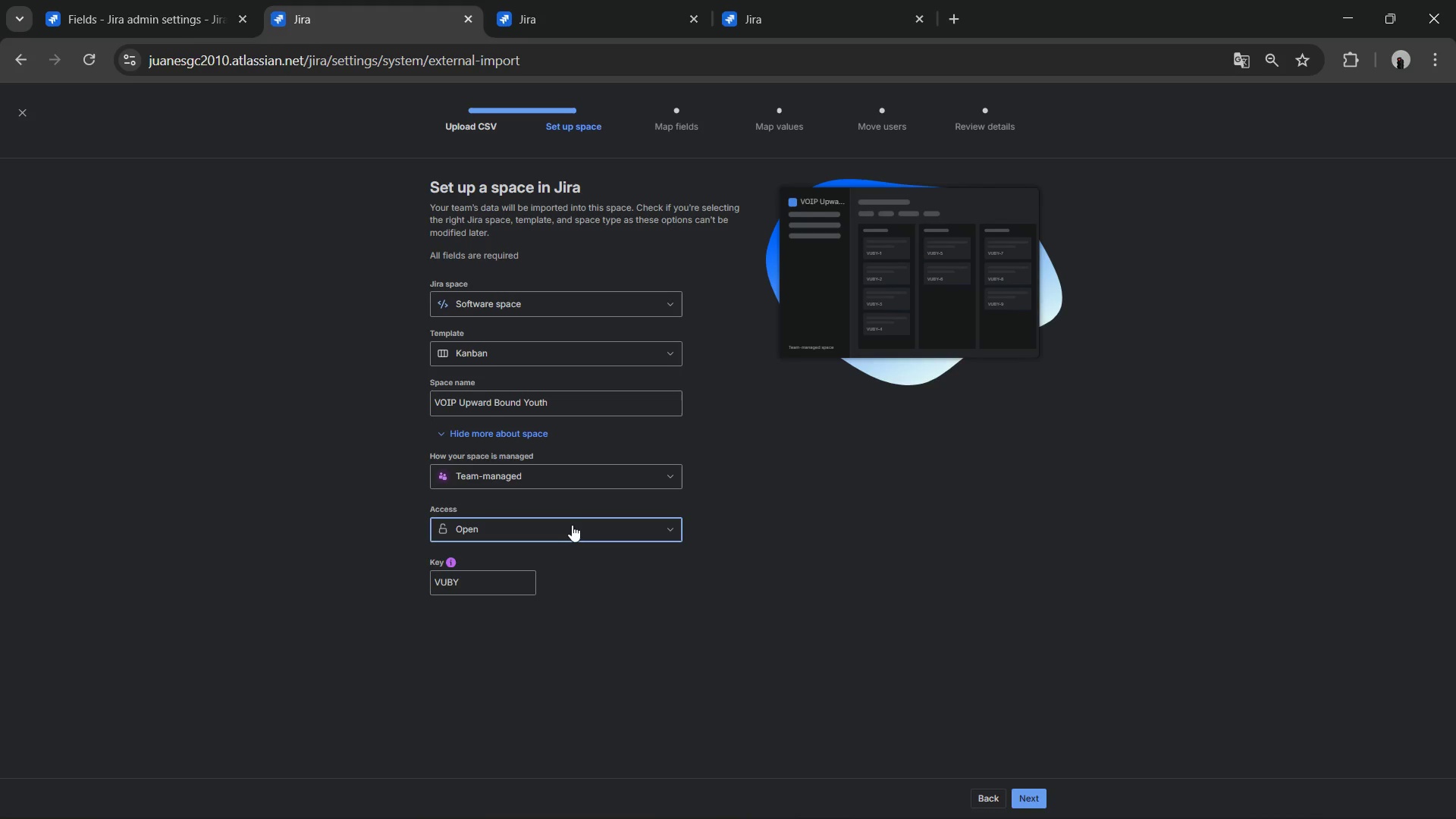 
wait(11.94)
 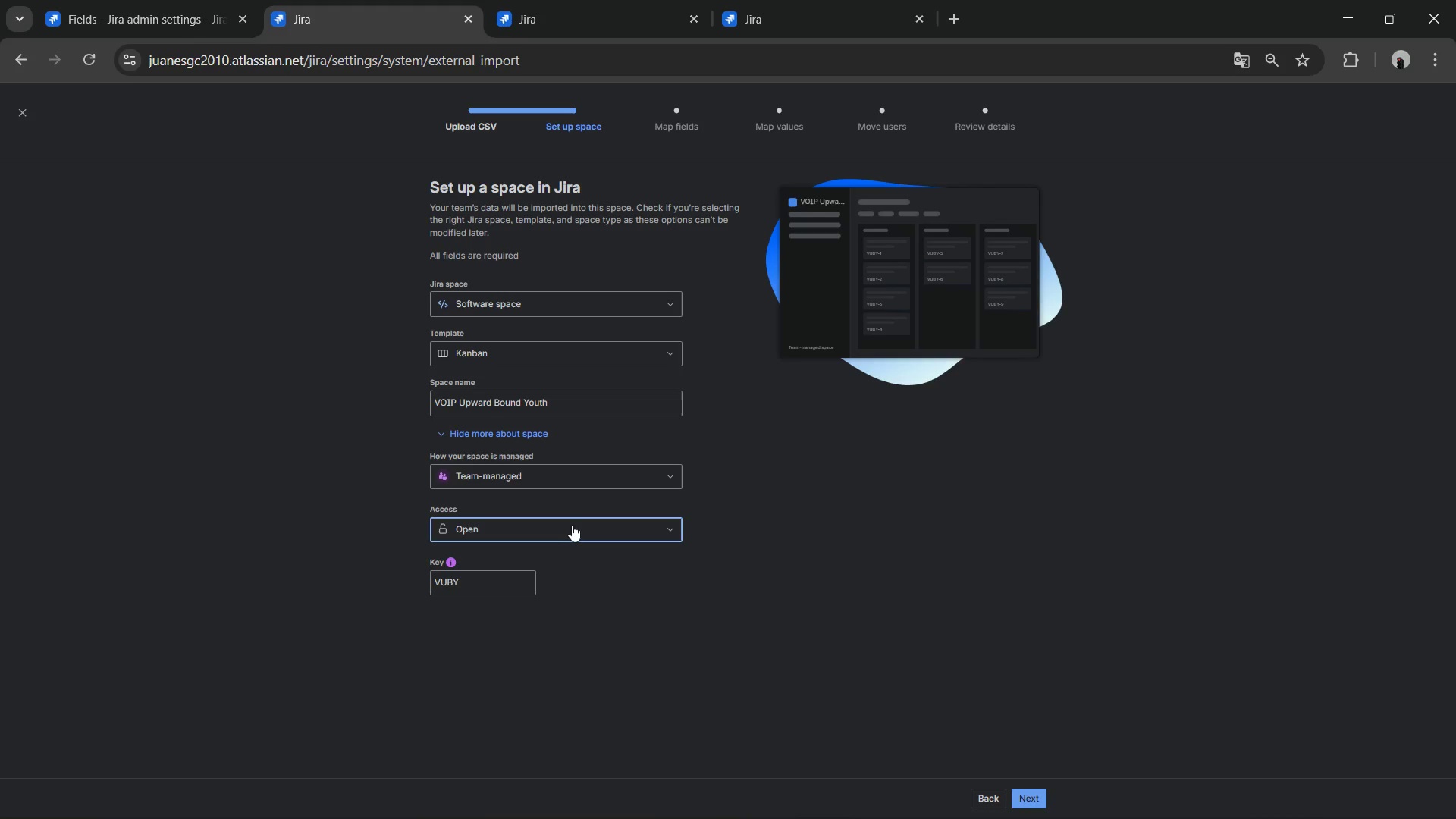 
left_click([559, 488])
 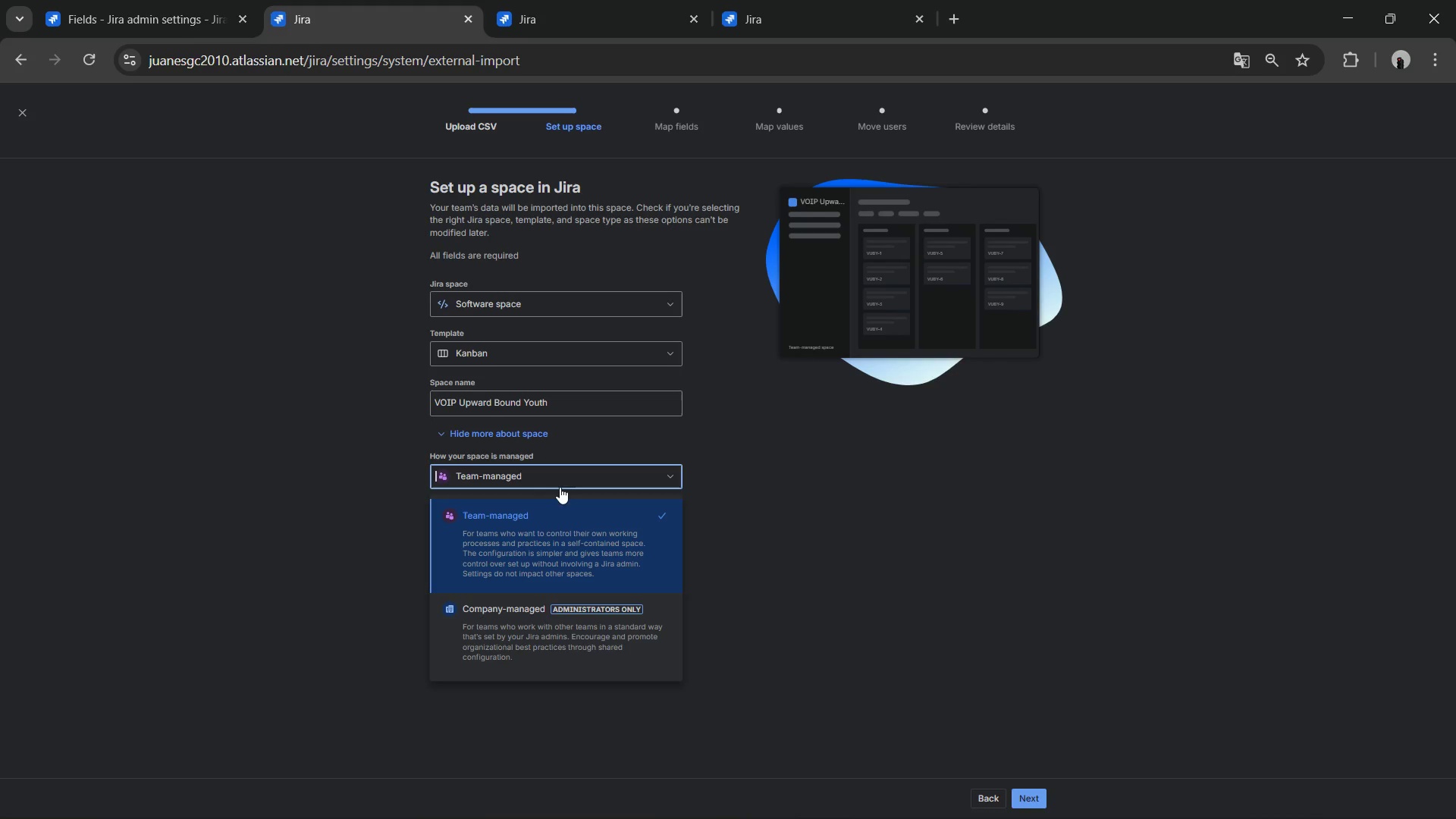 
wait(31.73)
 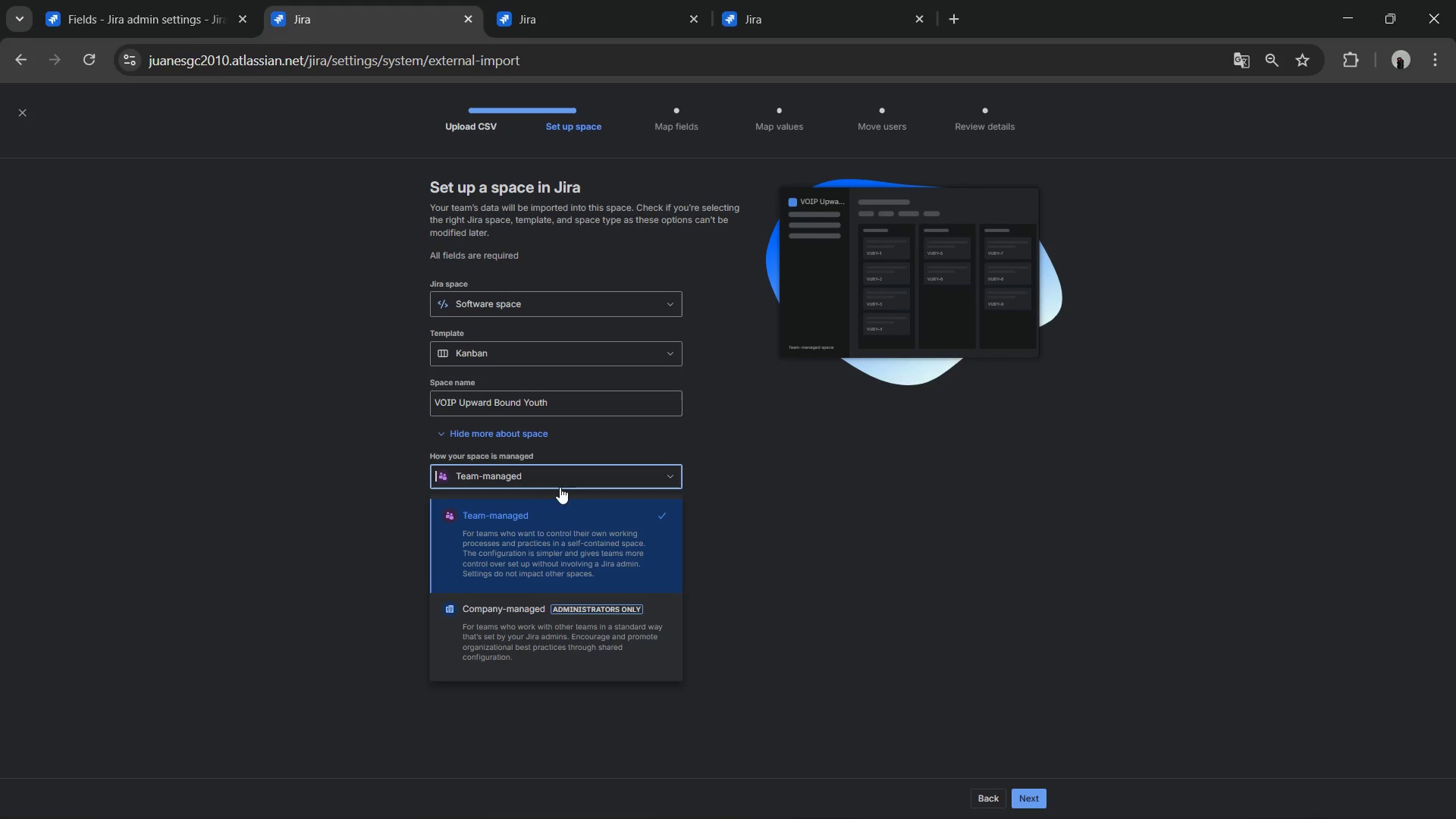 
left_click([566, 614])
 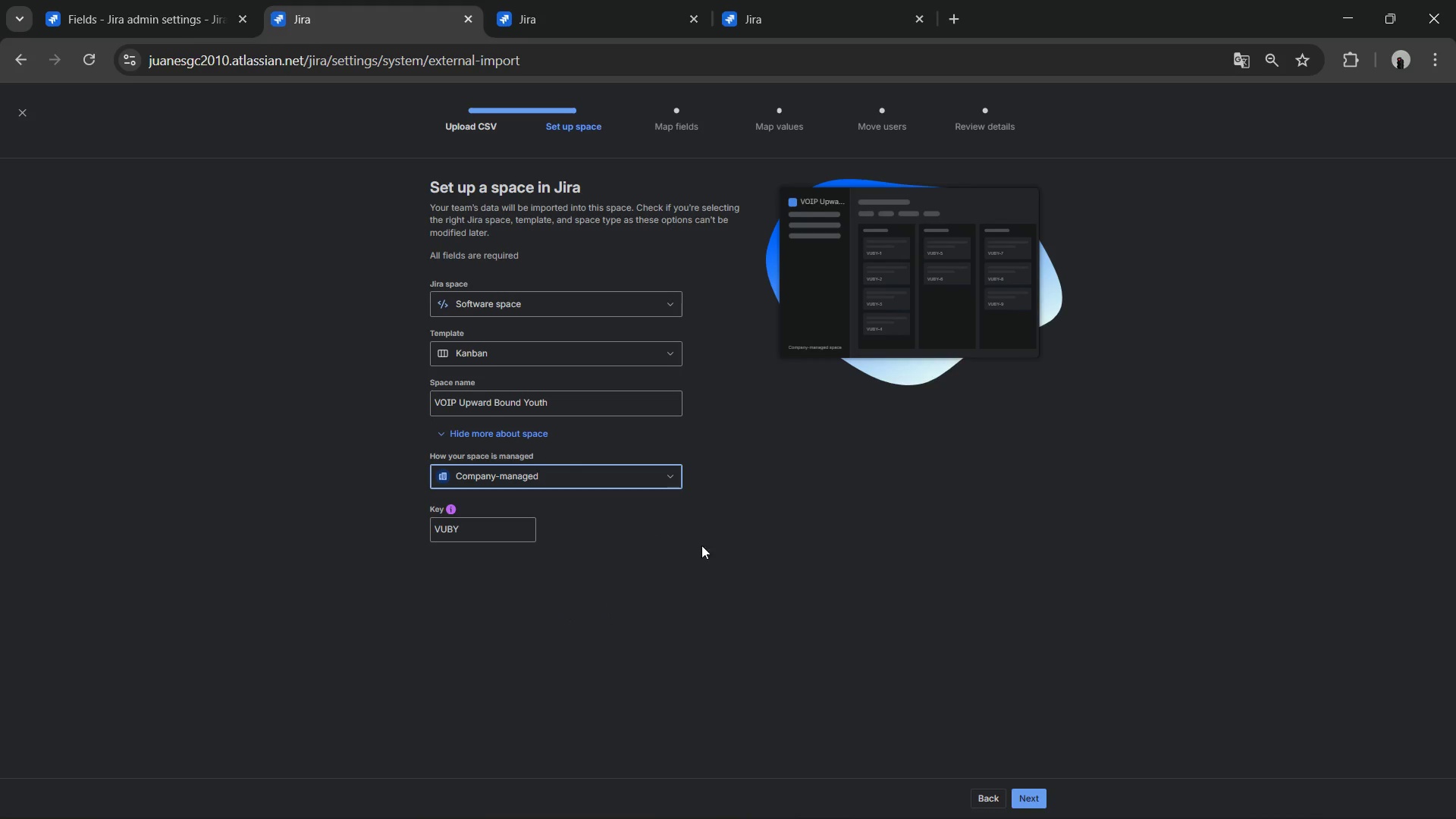 
left_click([611, 527])
 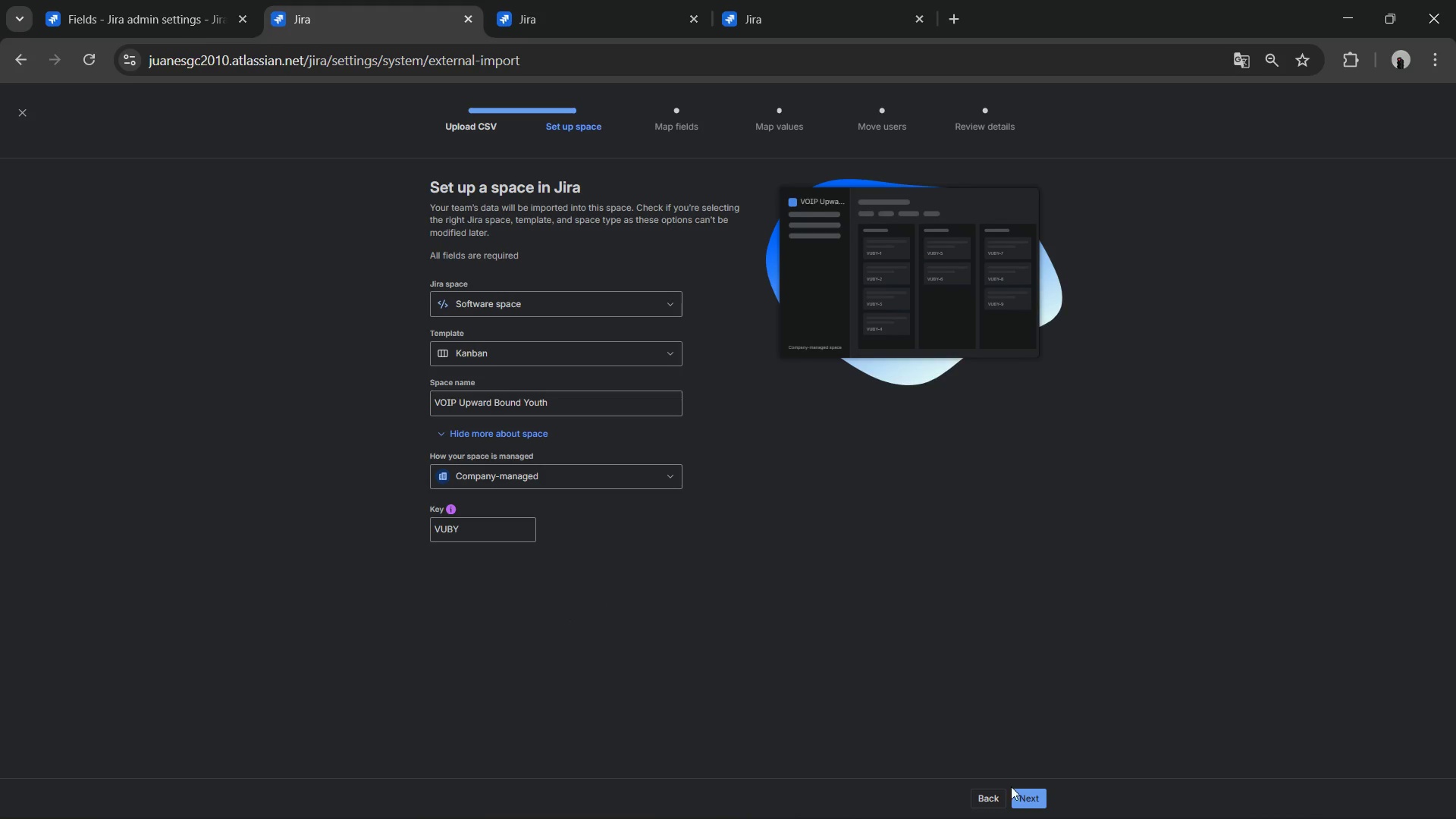 
left_click([1040, 797])
 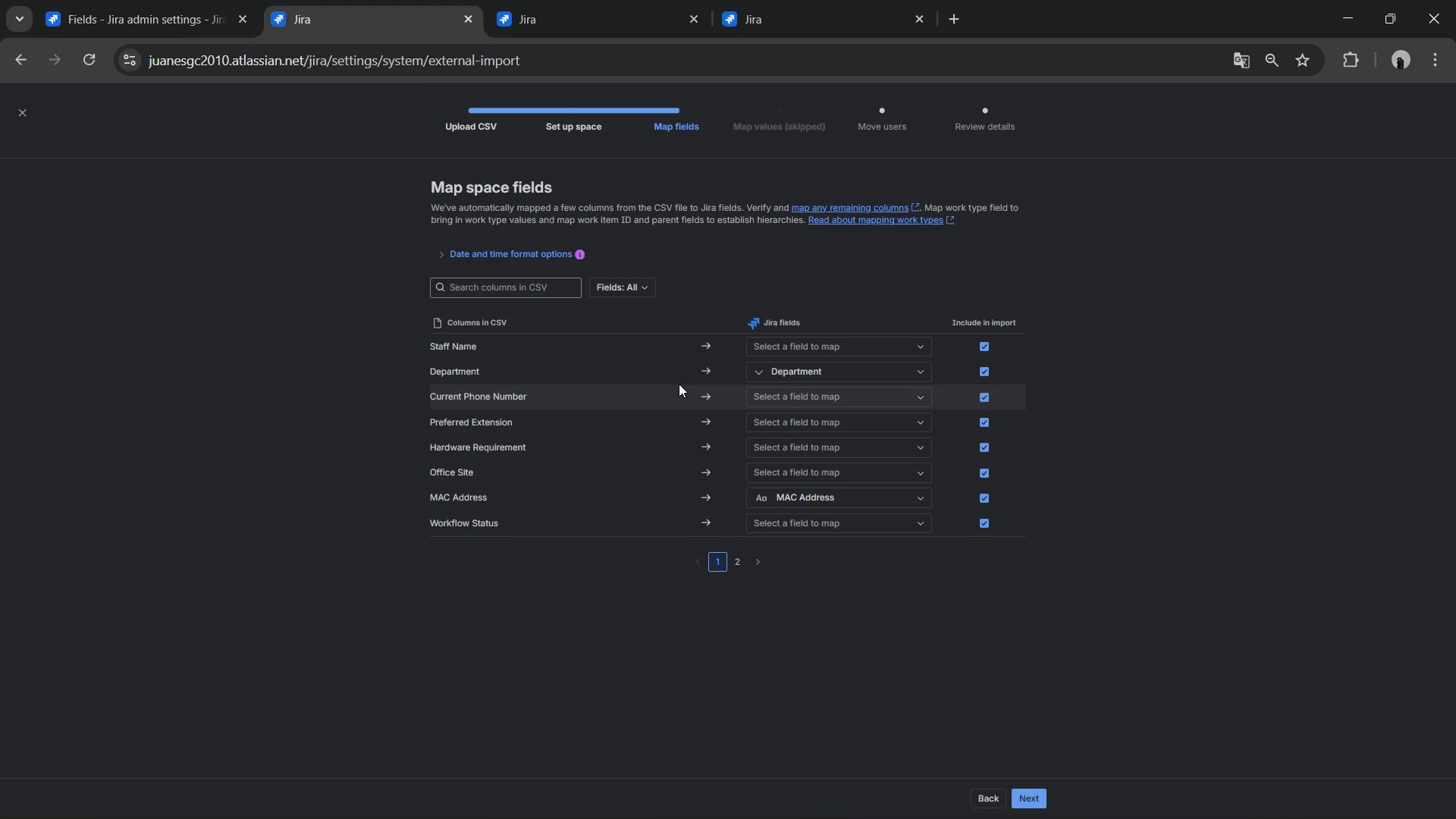 
left_click([828, 351])
 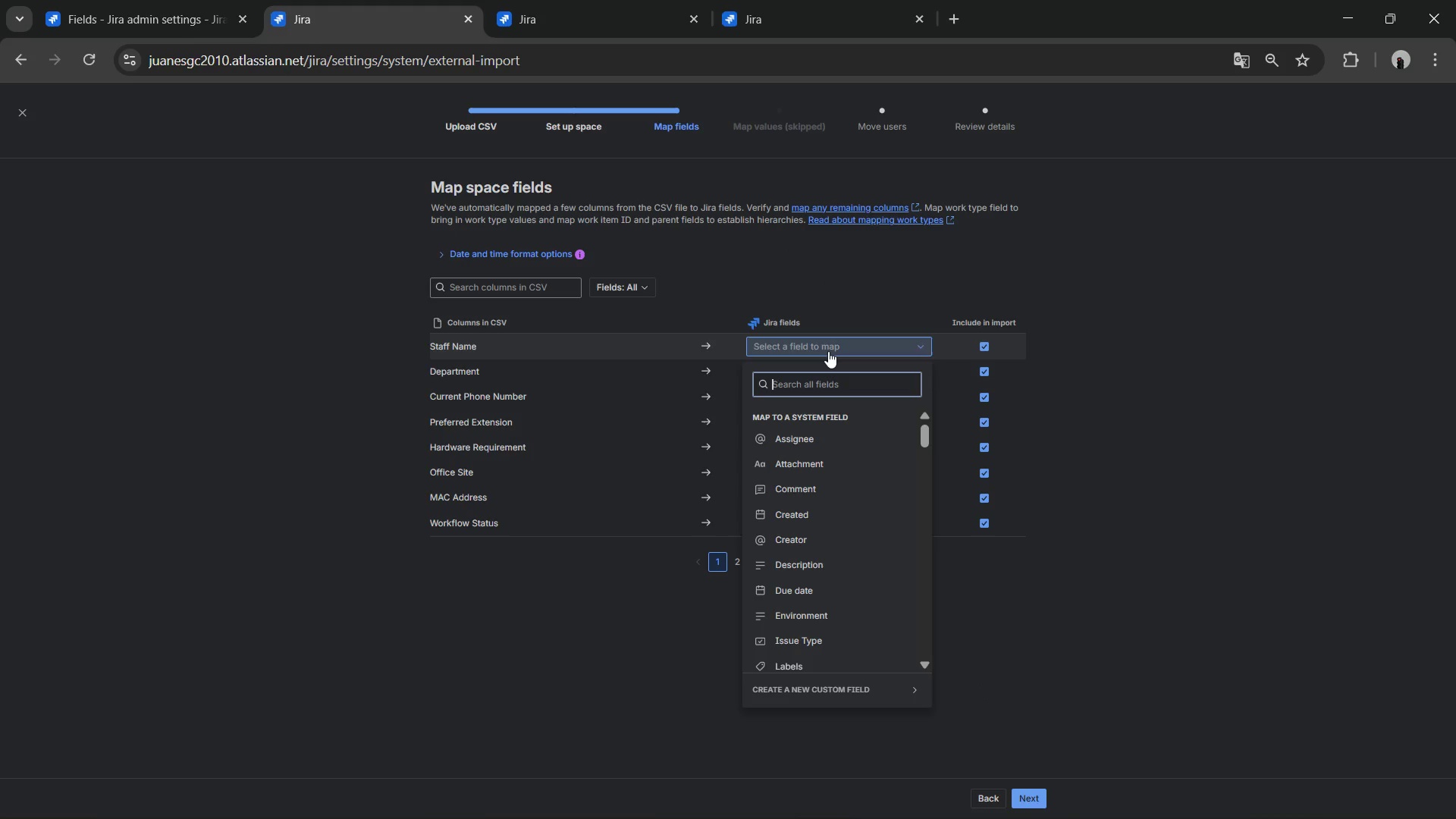 
left_click([828, 351])
 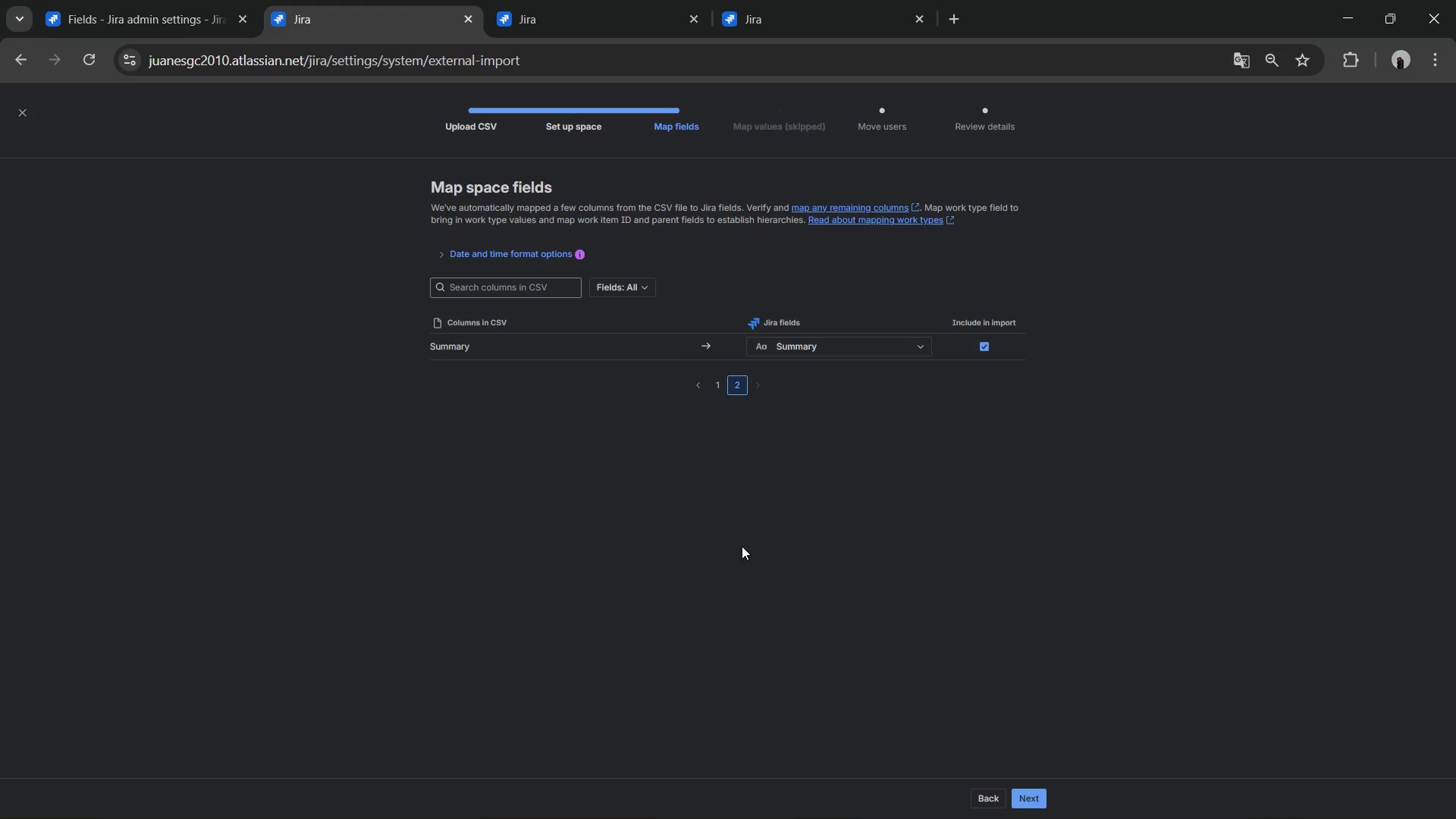 
left_click([719, 384])
 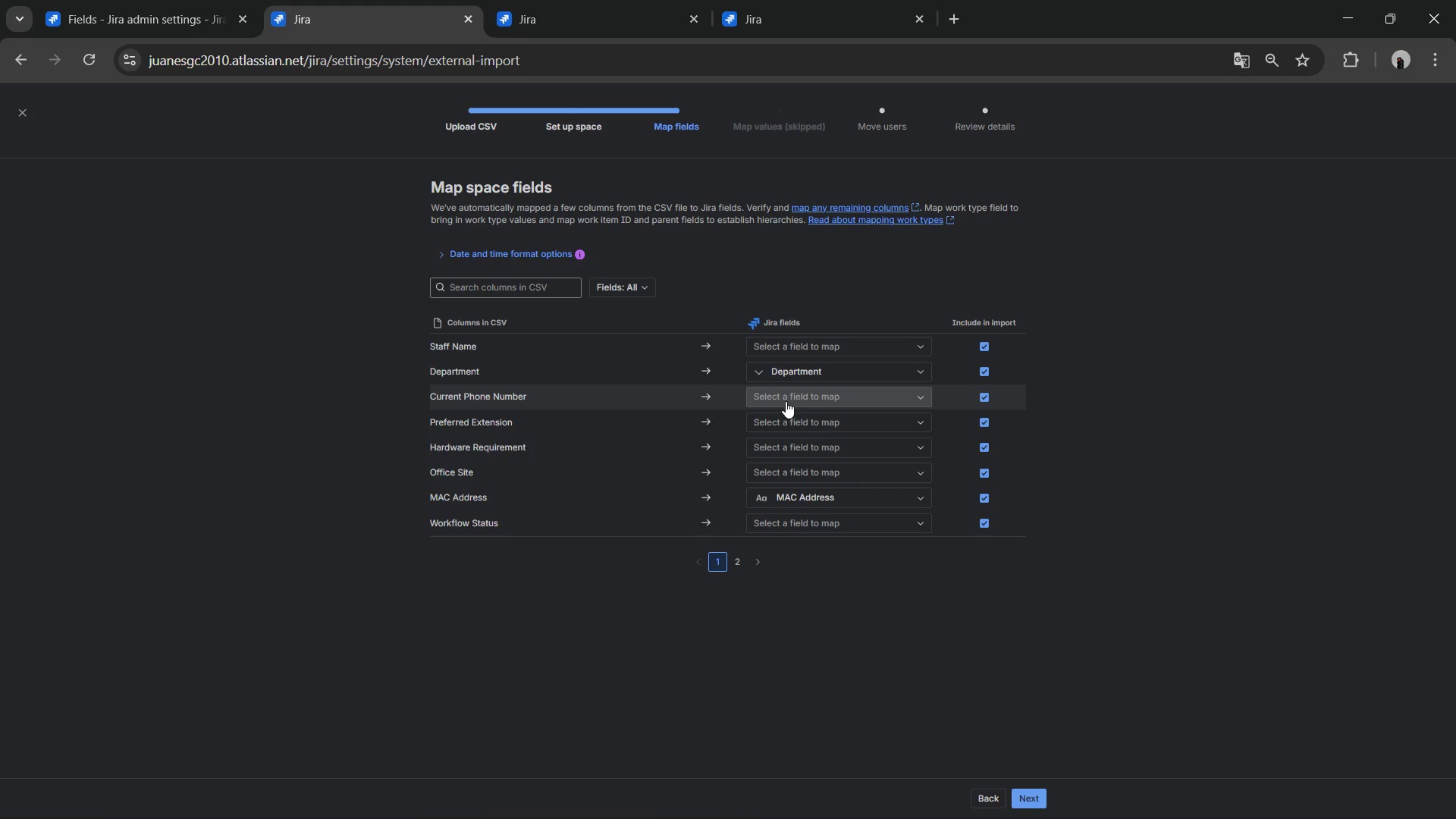 
wait(15.23)
 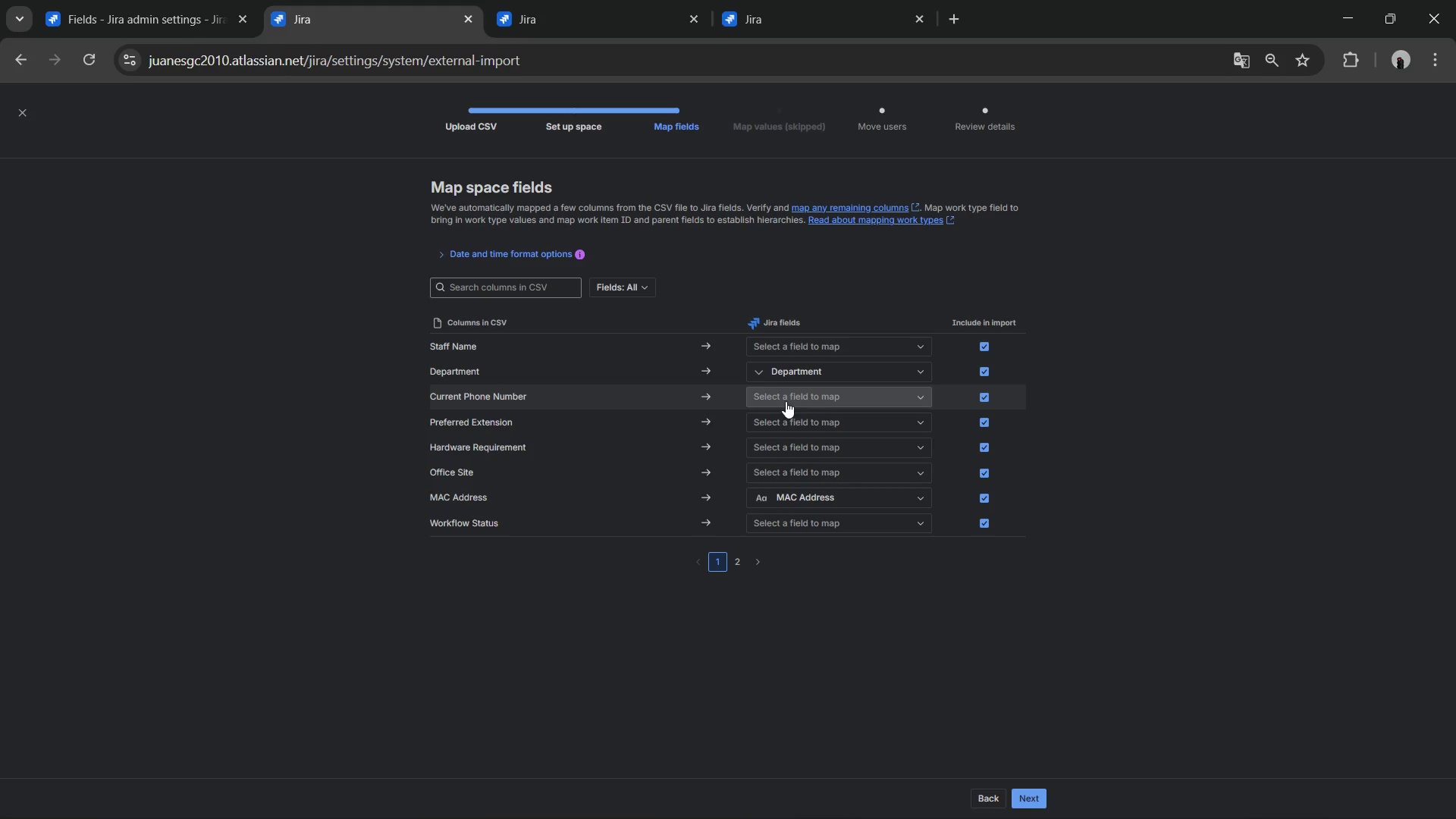 
type(des)
 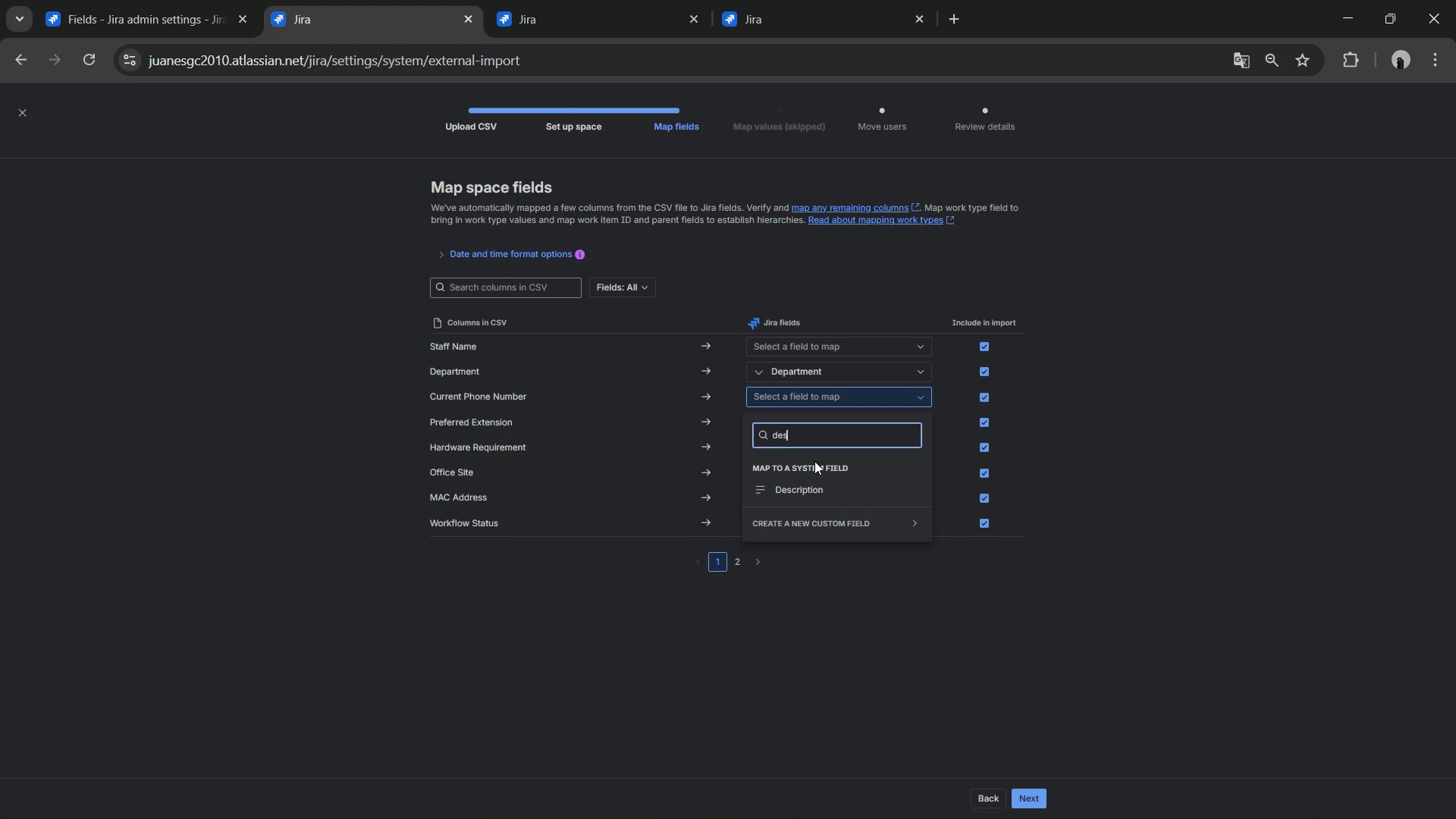 
left_click([797, 491])
 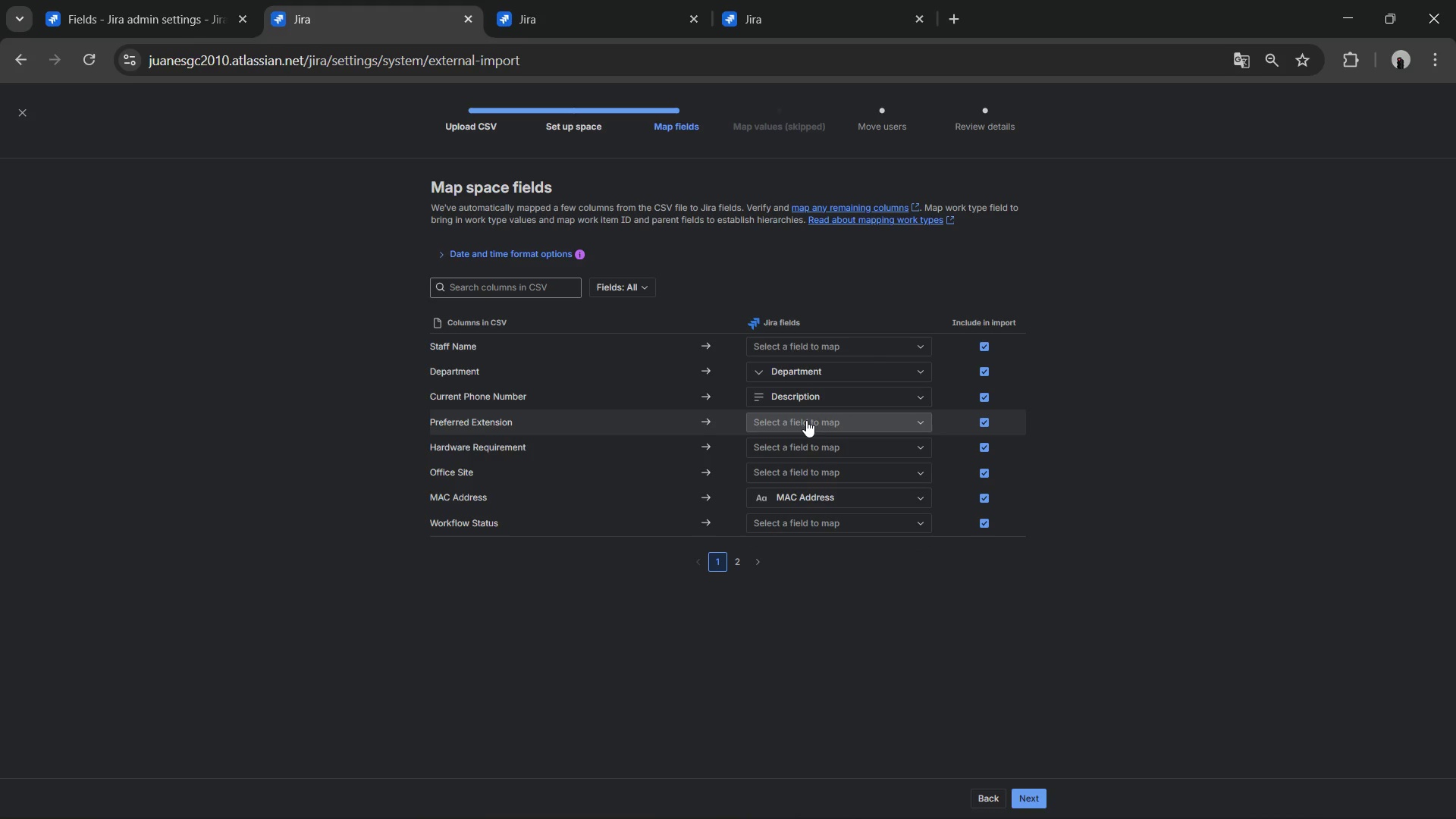 
left_click([806, 420])
 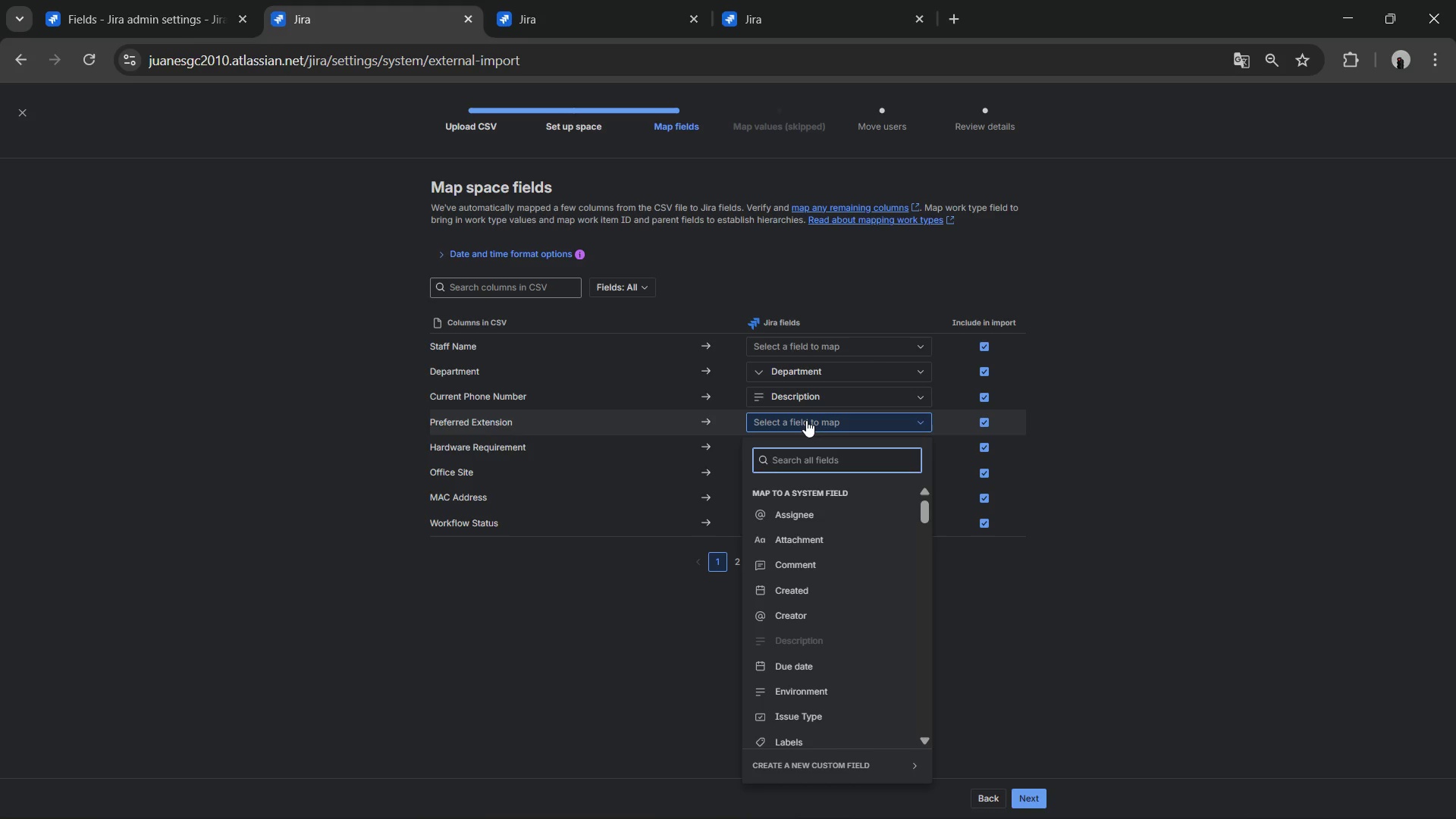 
type(ex)
 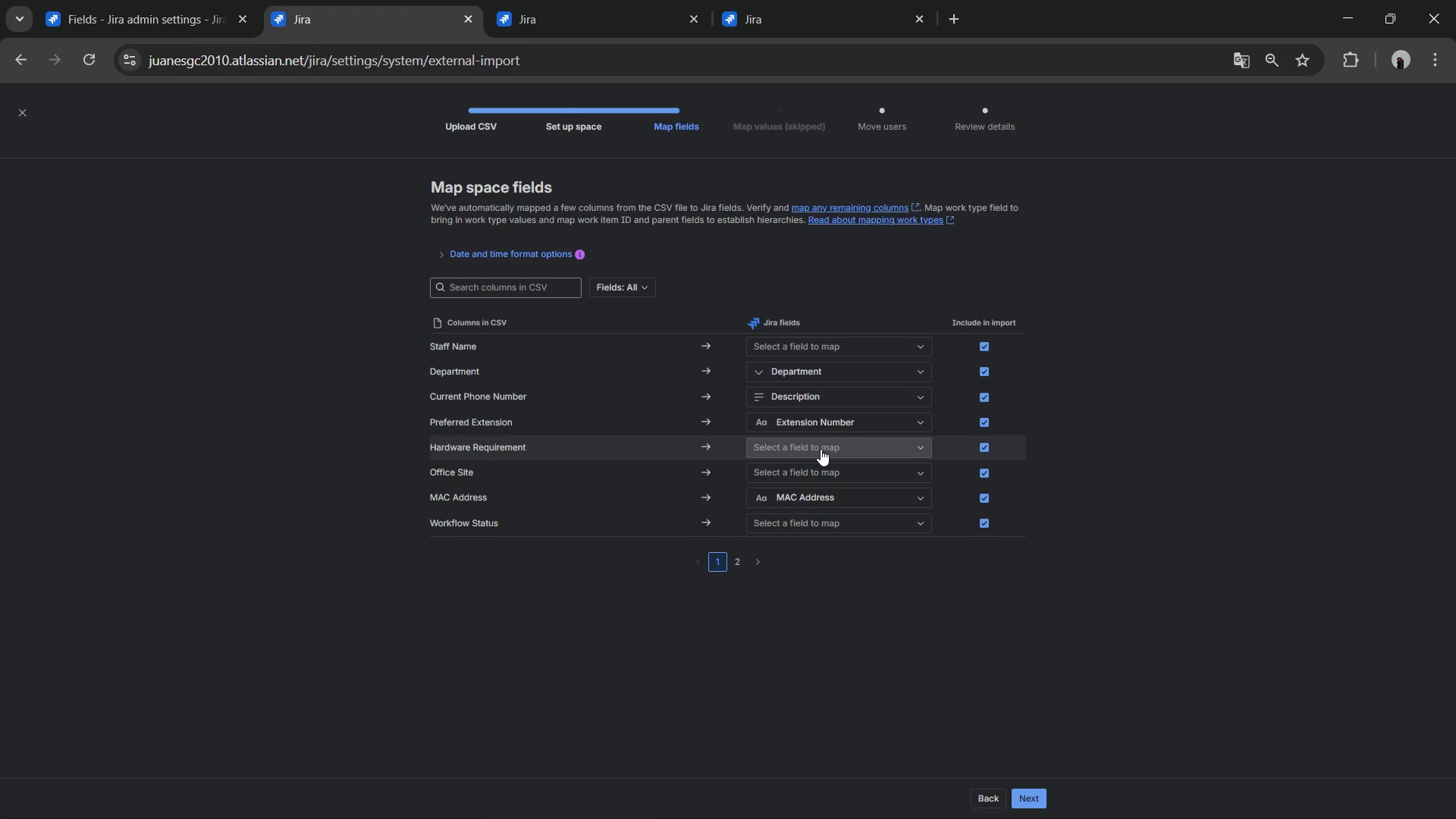 
wait(5.45)
 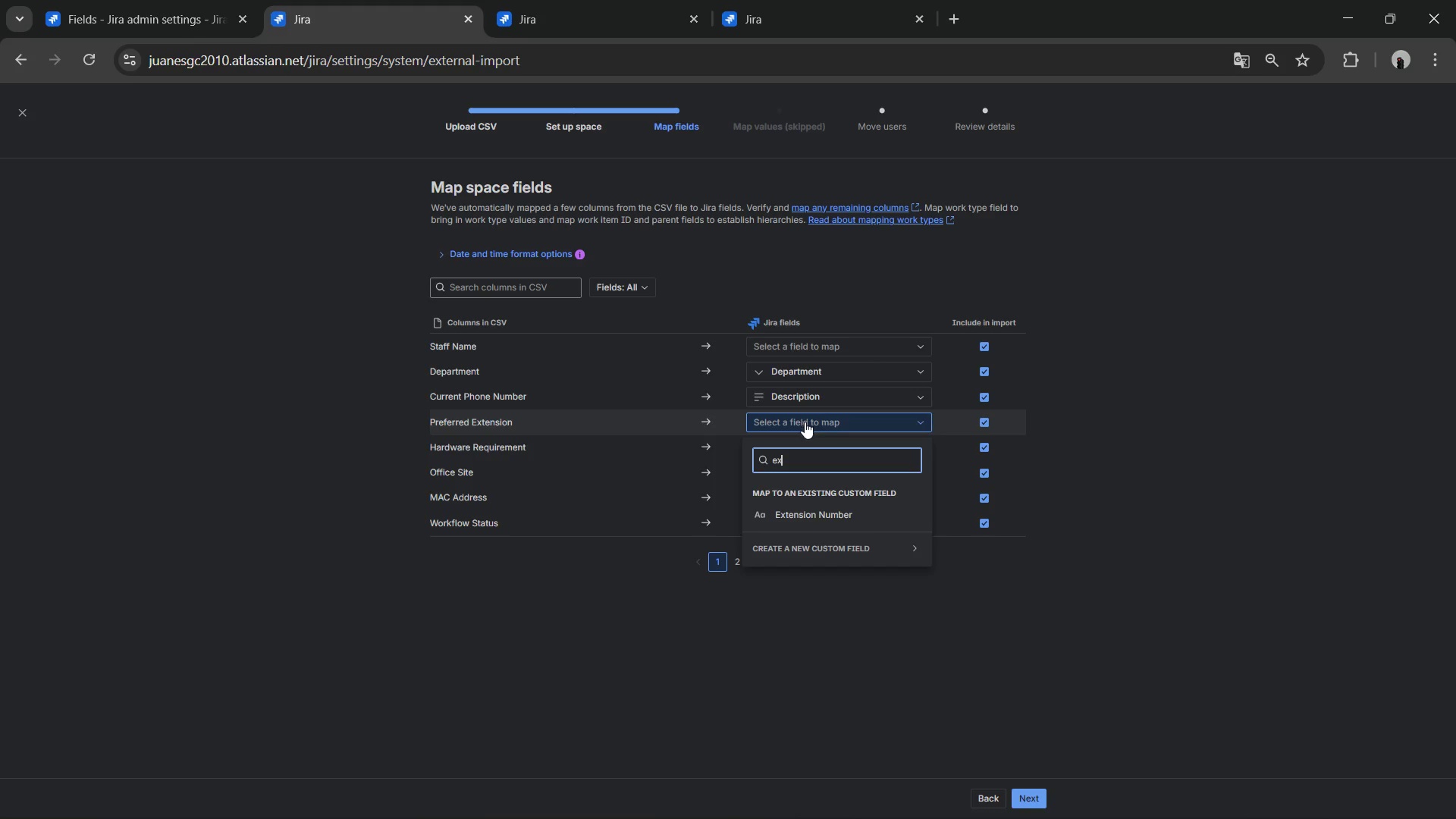 
left_click([821, 449])
 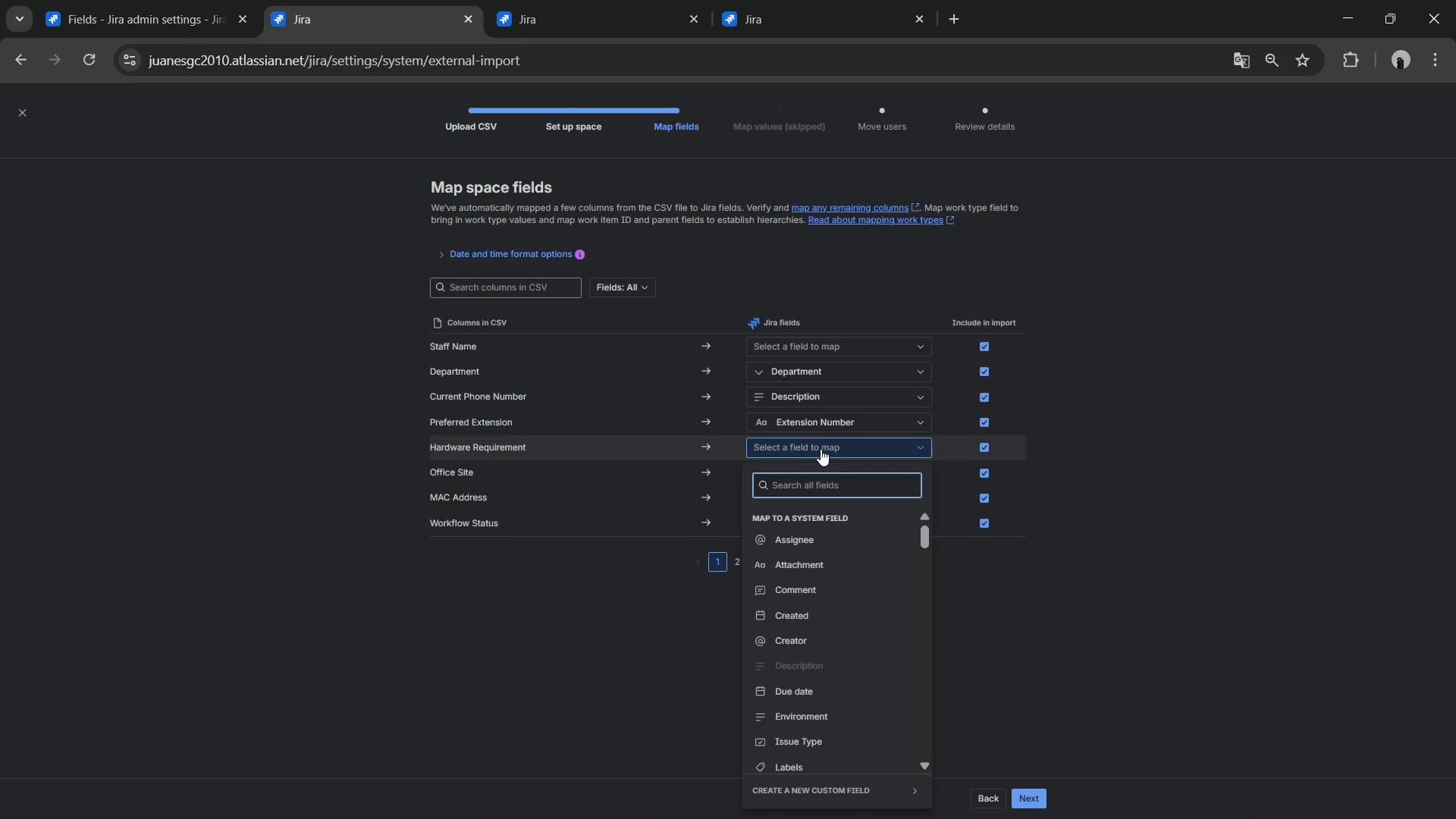 
type(hard)
 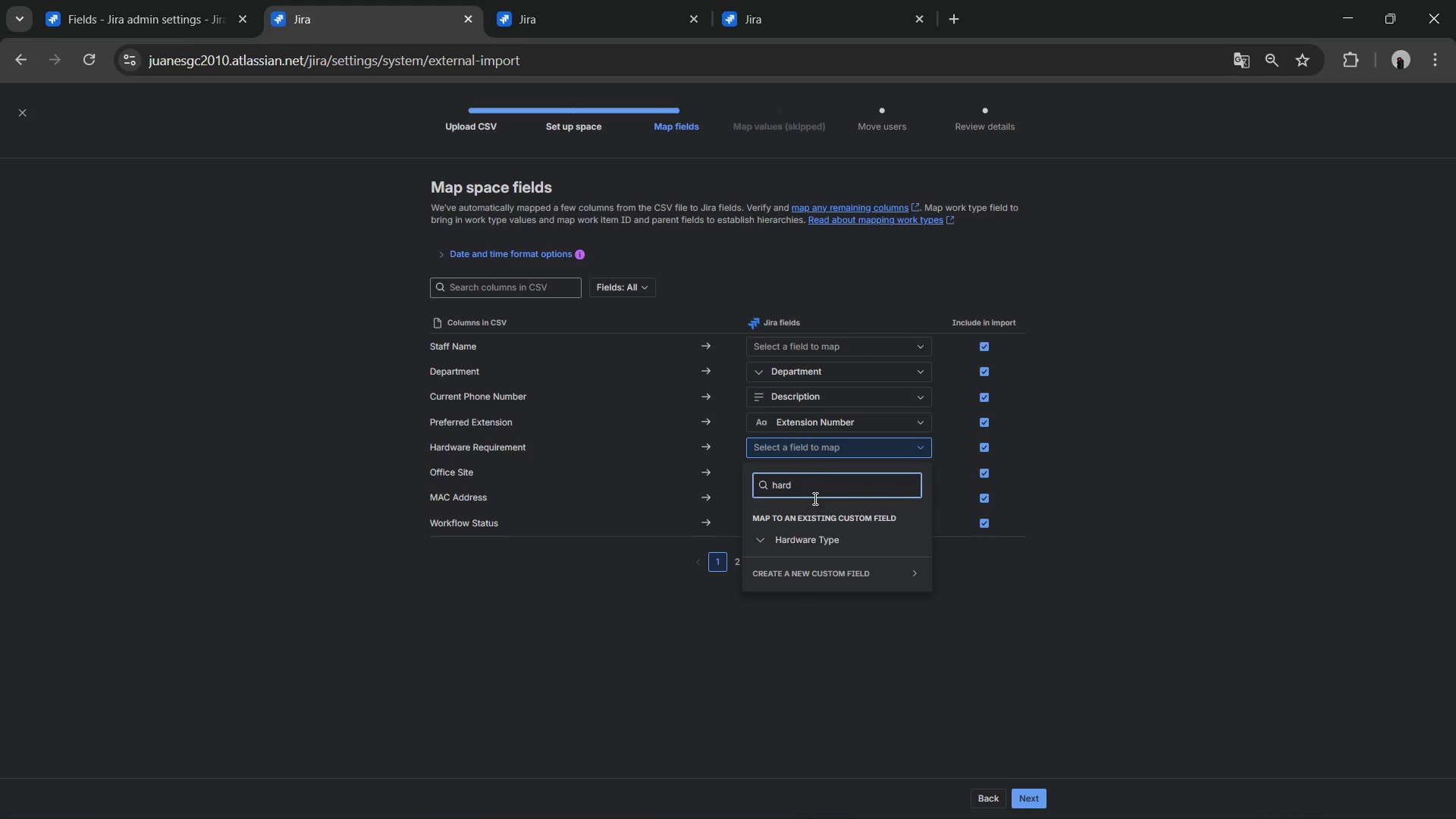 
left_click([835, 538])
 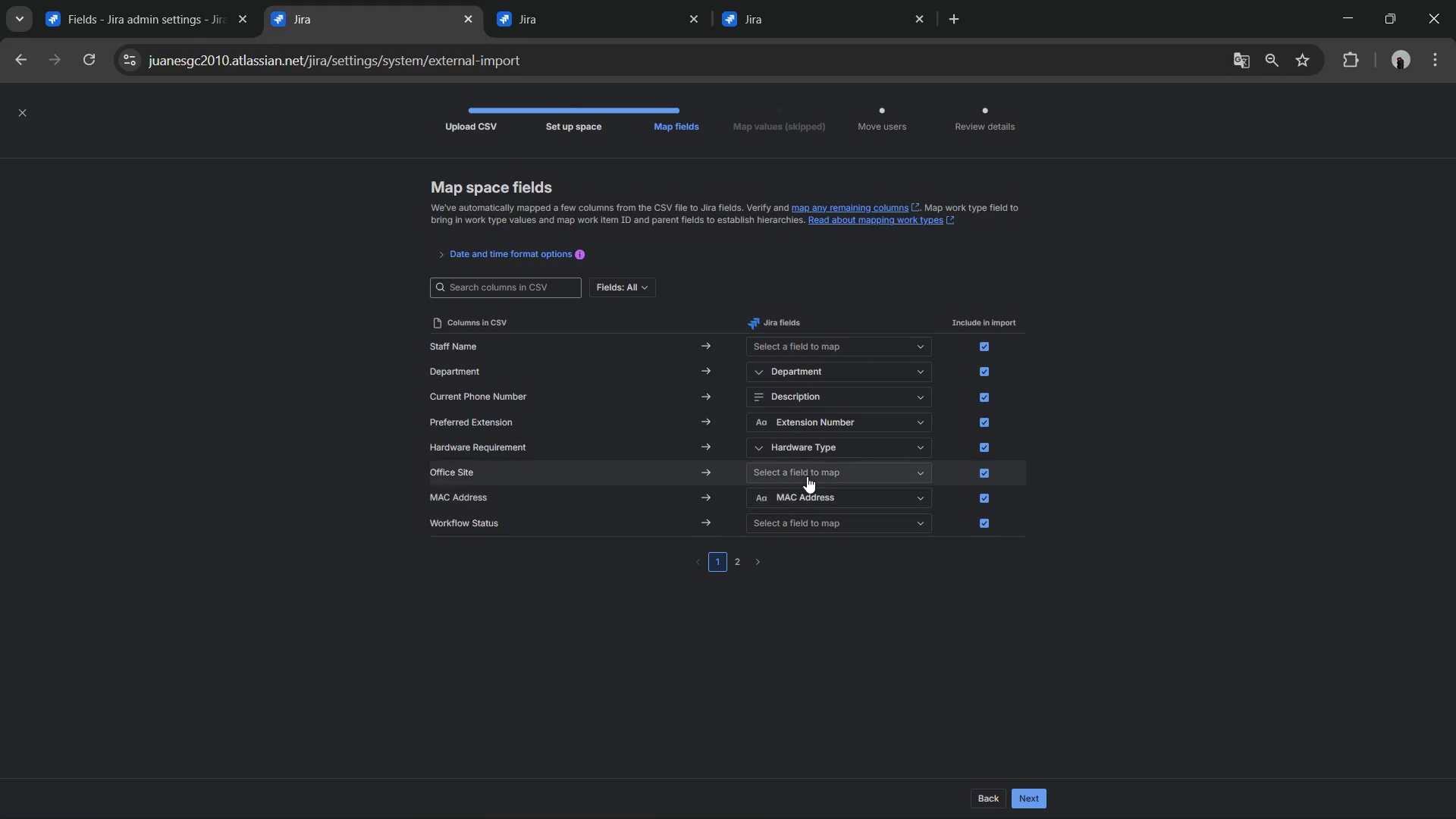 
left_click([800, 470])
 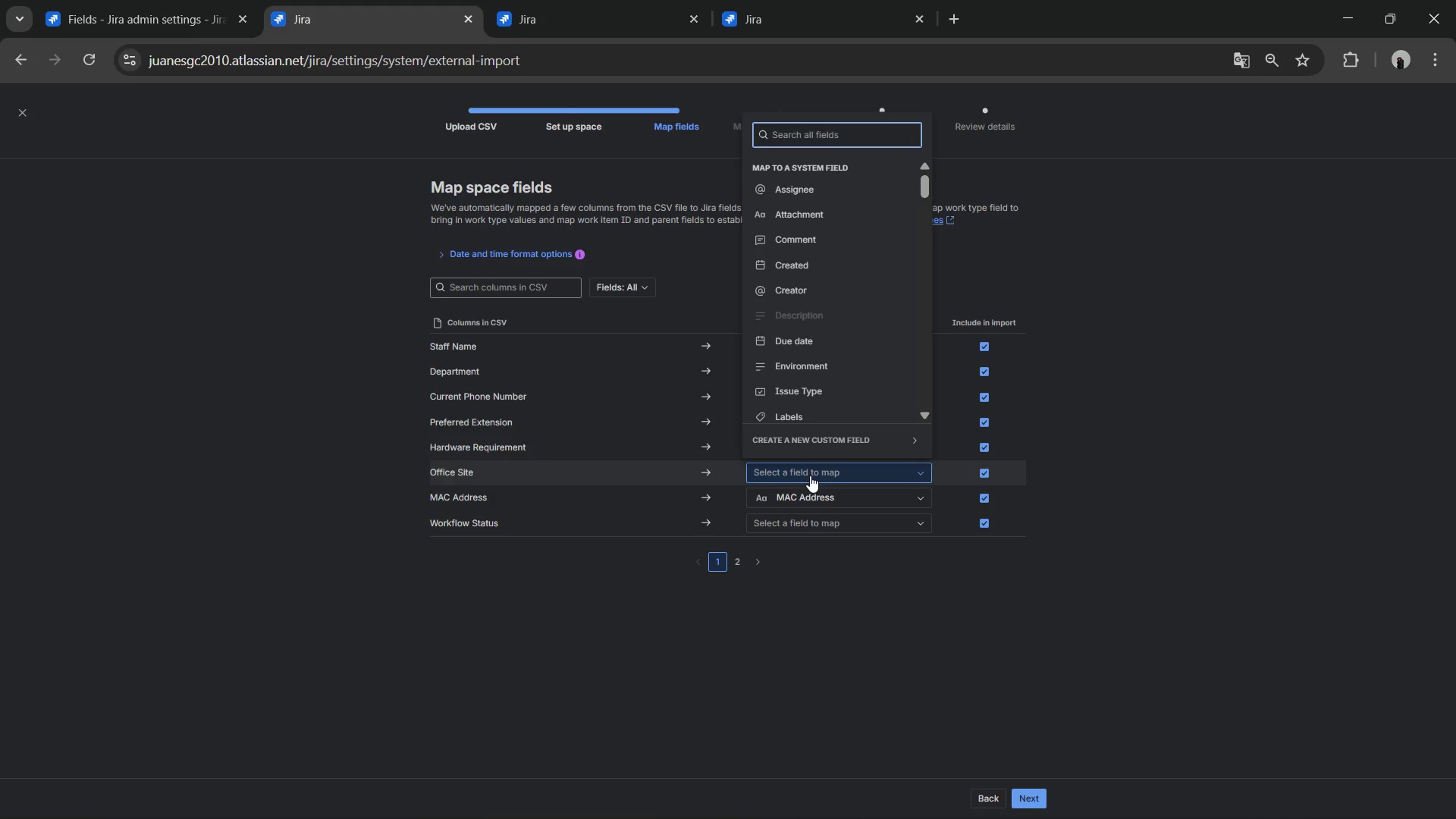 
wait(5.36)
 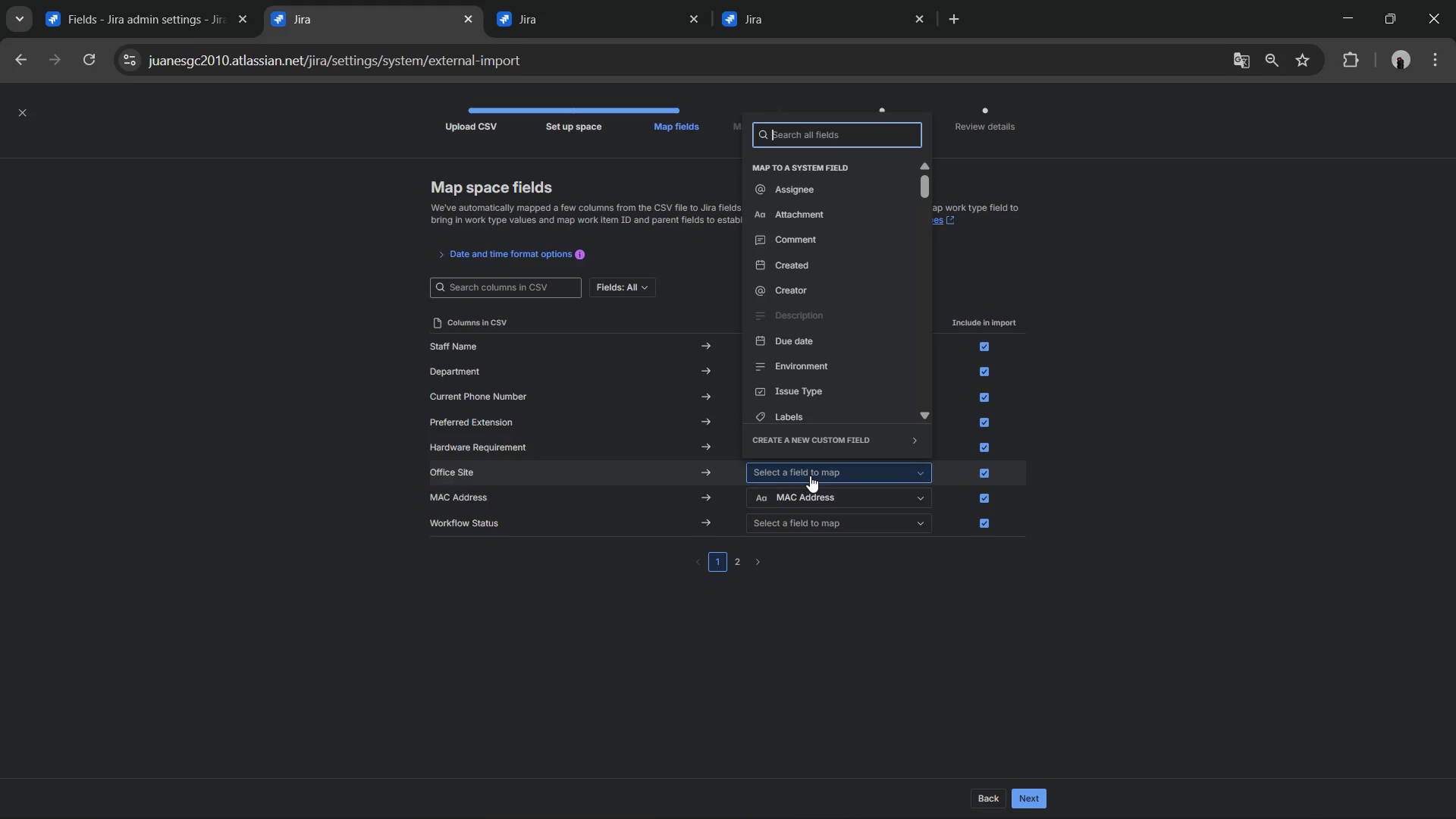 
left_click([836, 441])
 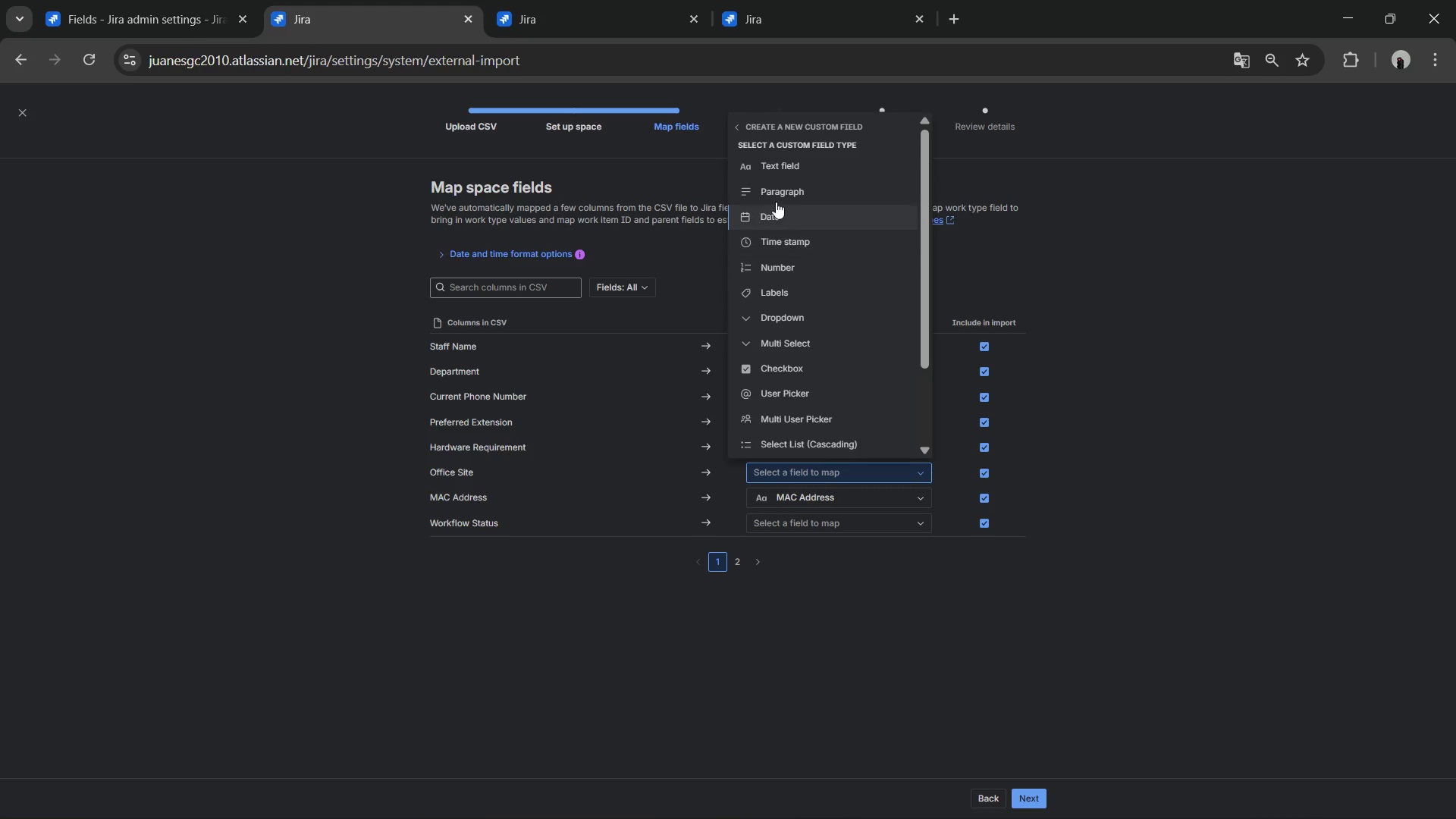 
left_click([767, 168])
 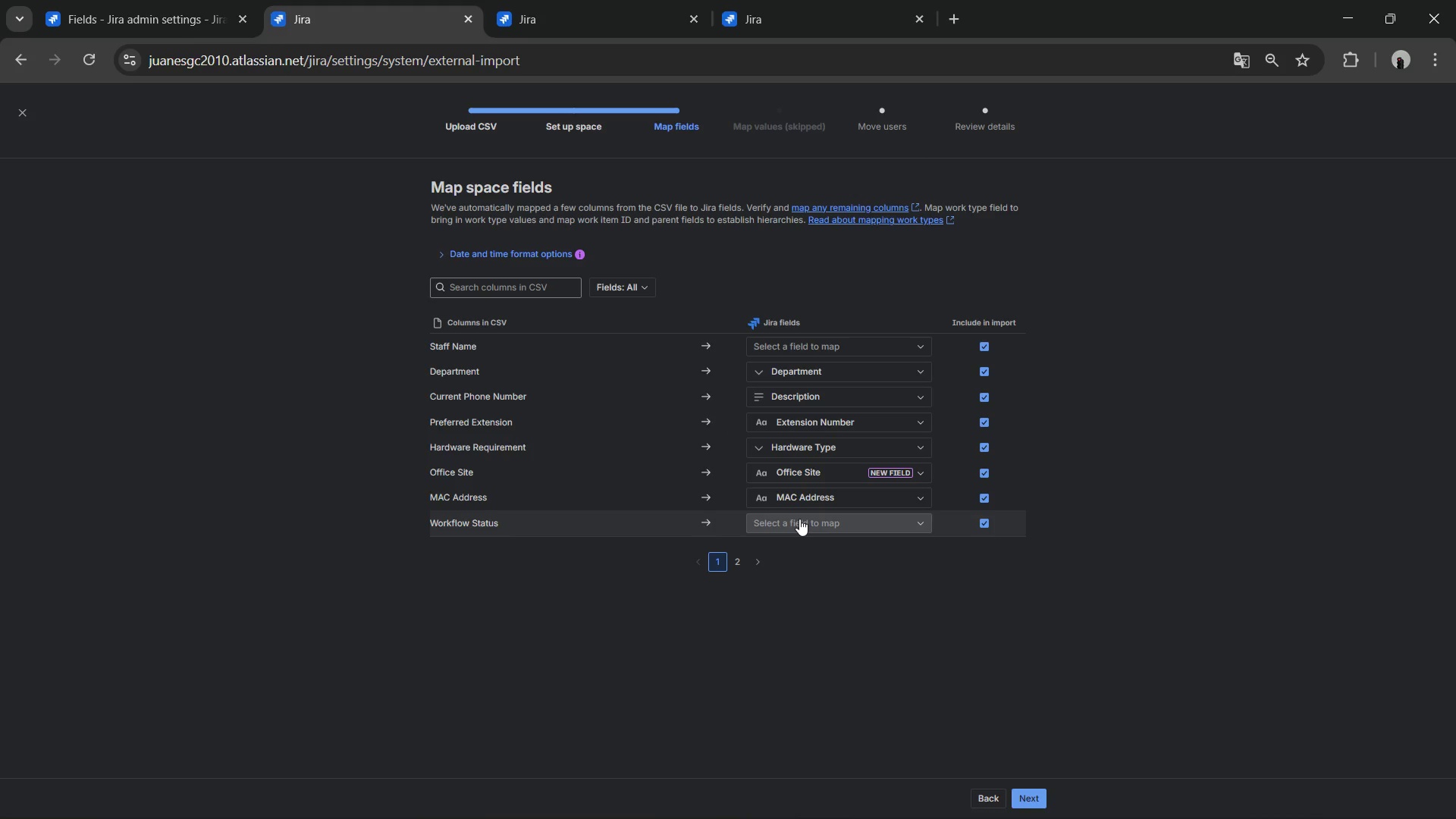 
left_click([799, 519])
 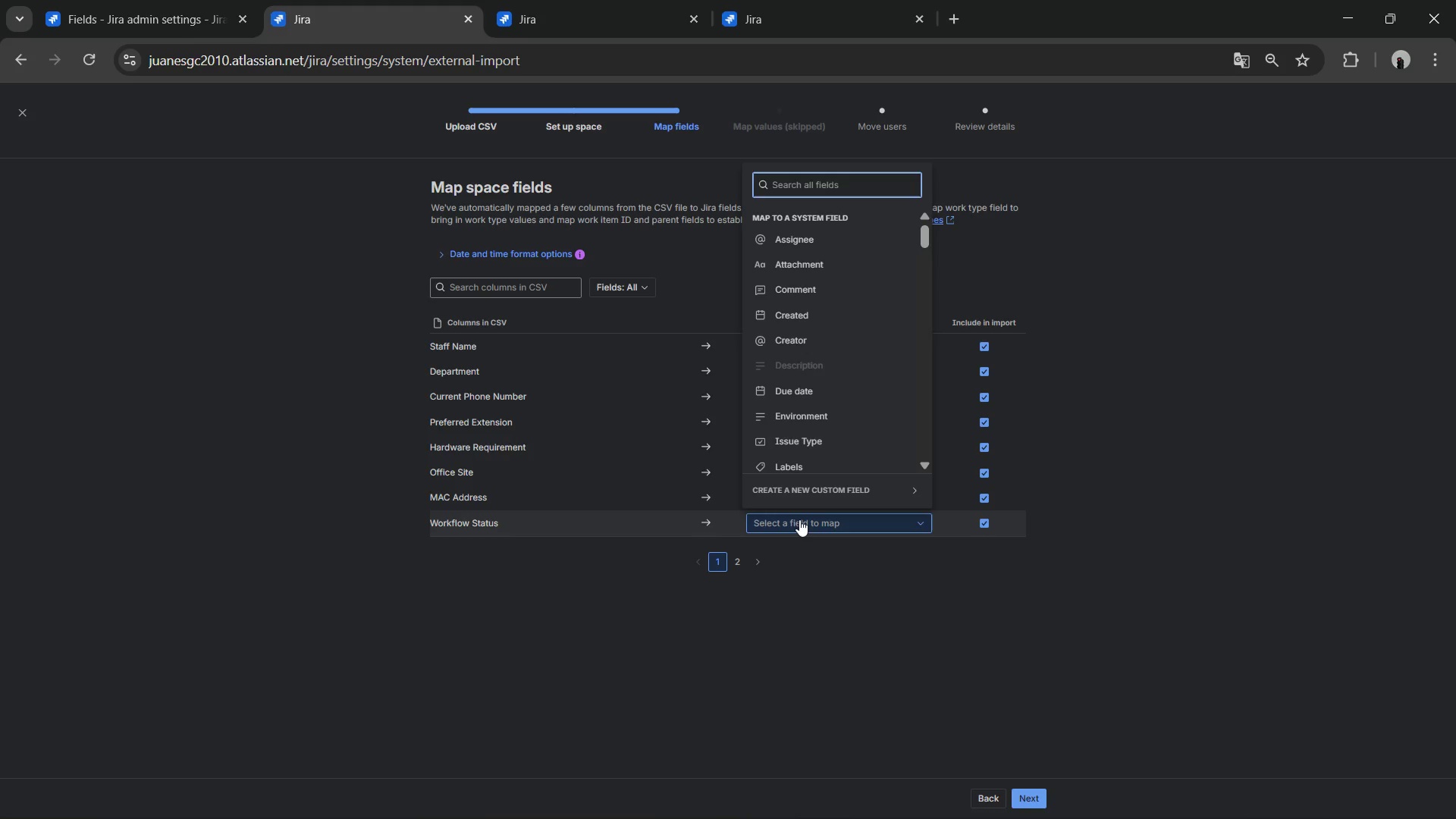 
type(stat)
 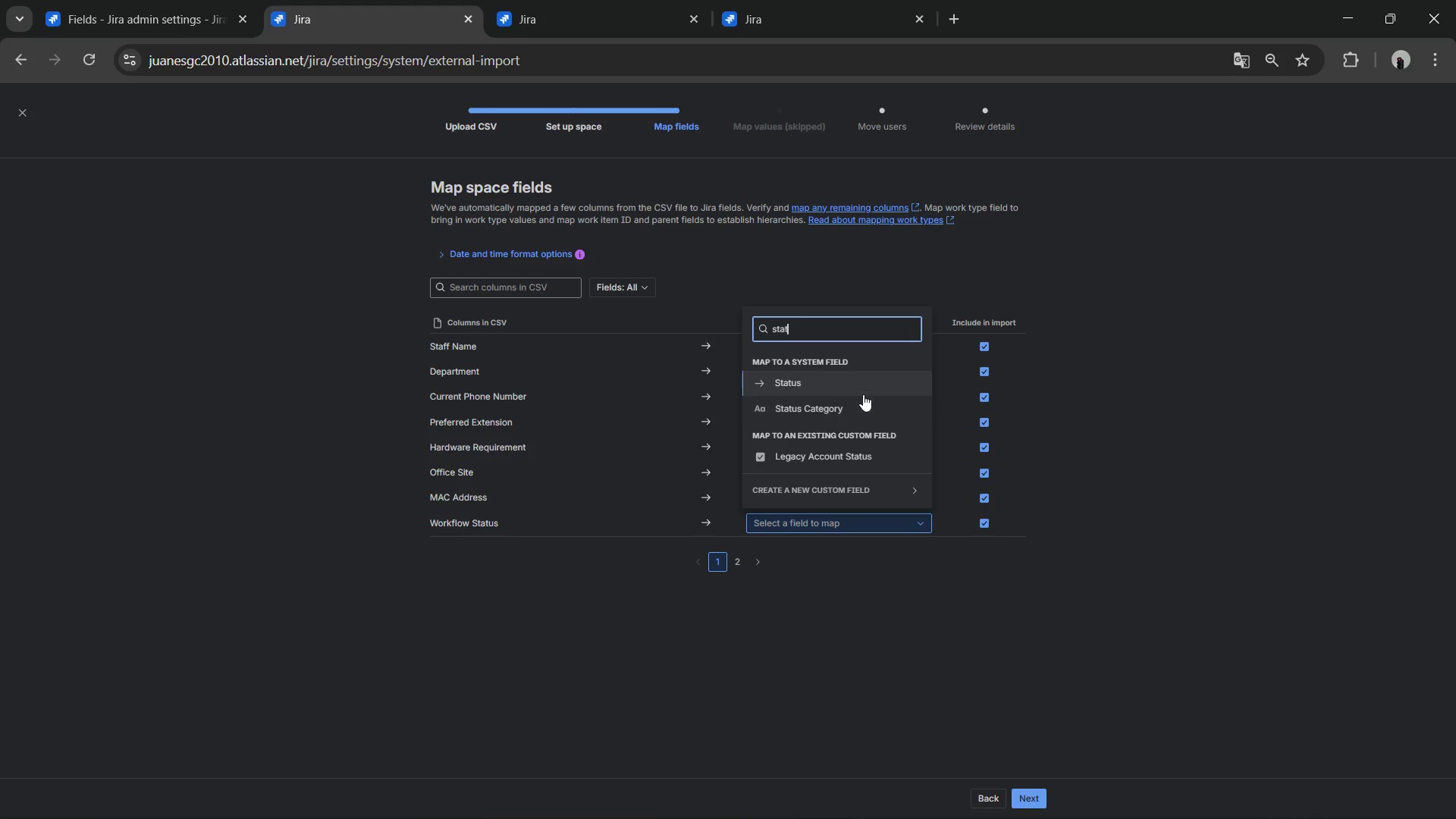 
left_click([848, 388])
 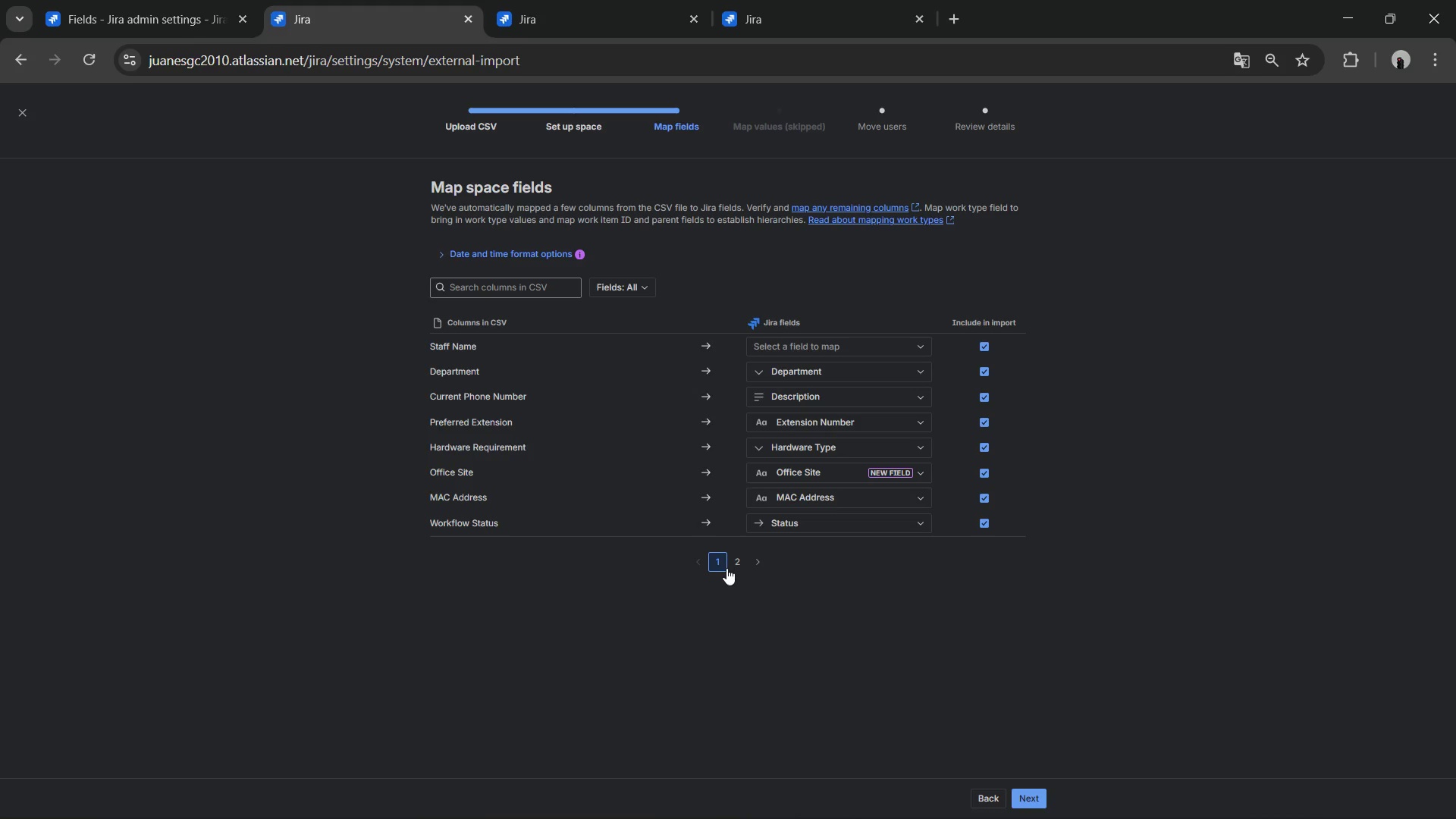 
left_click([739, 563])
 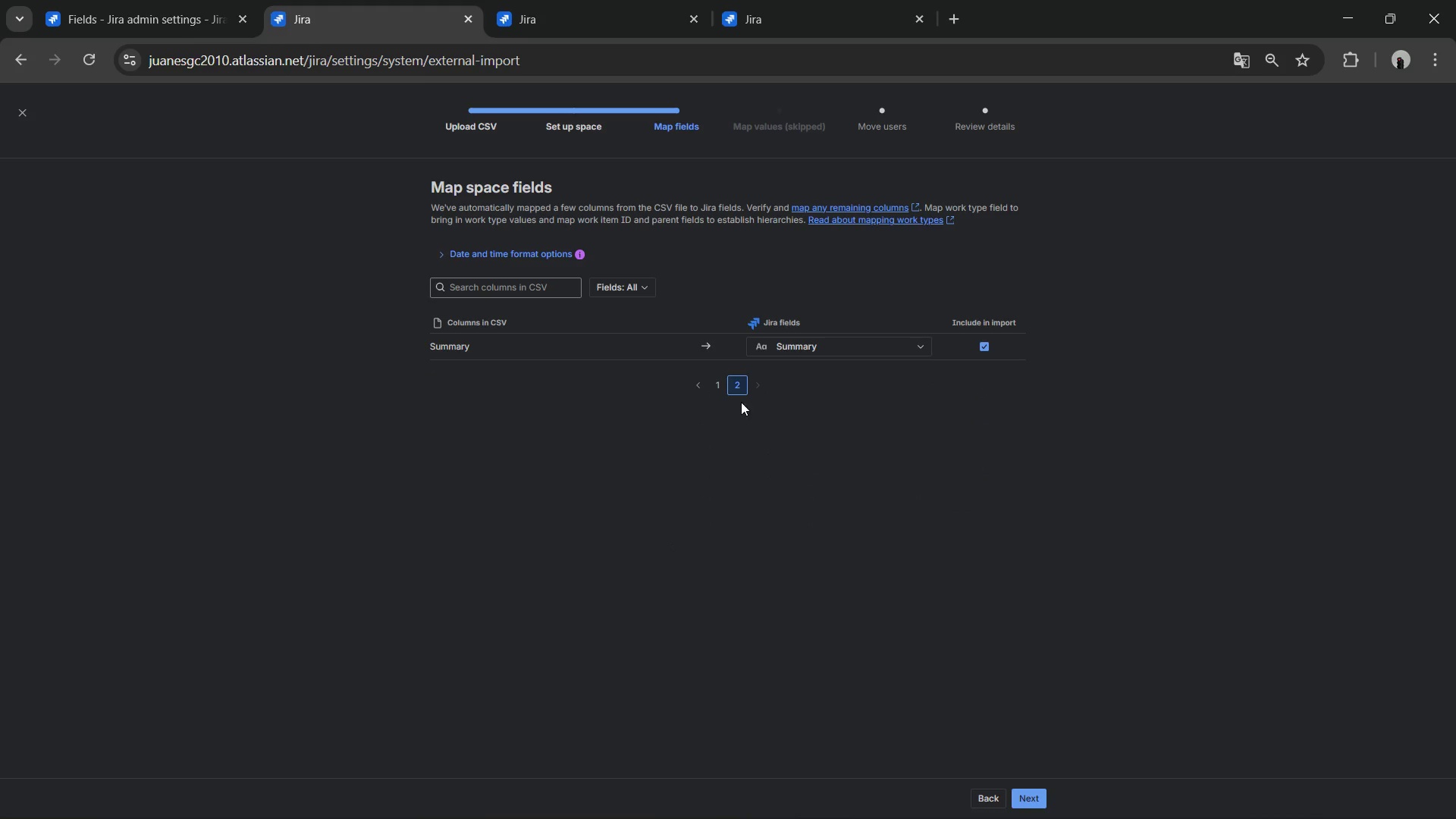 
left_click([718, 380])
 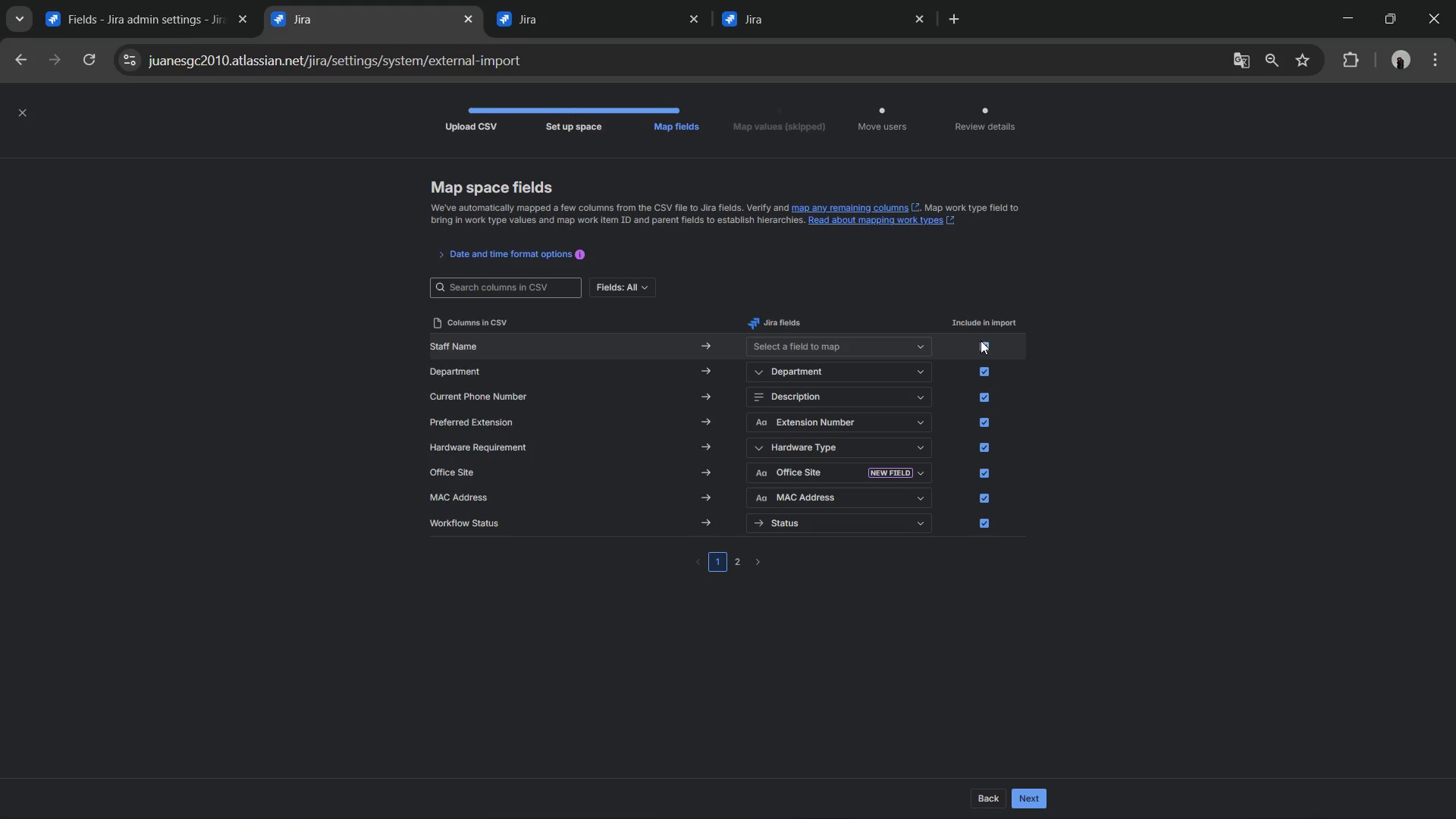 
left_click([981, 346])
 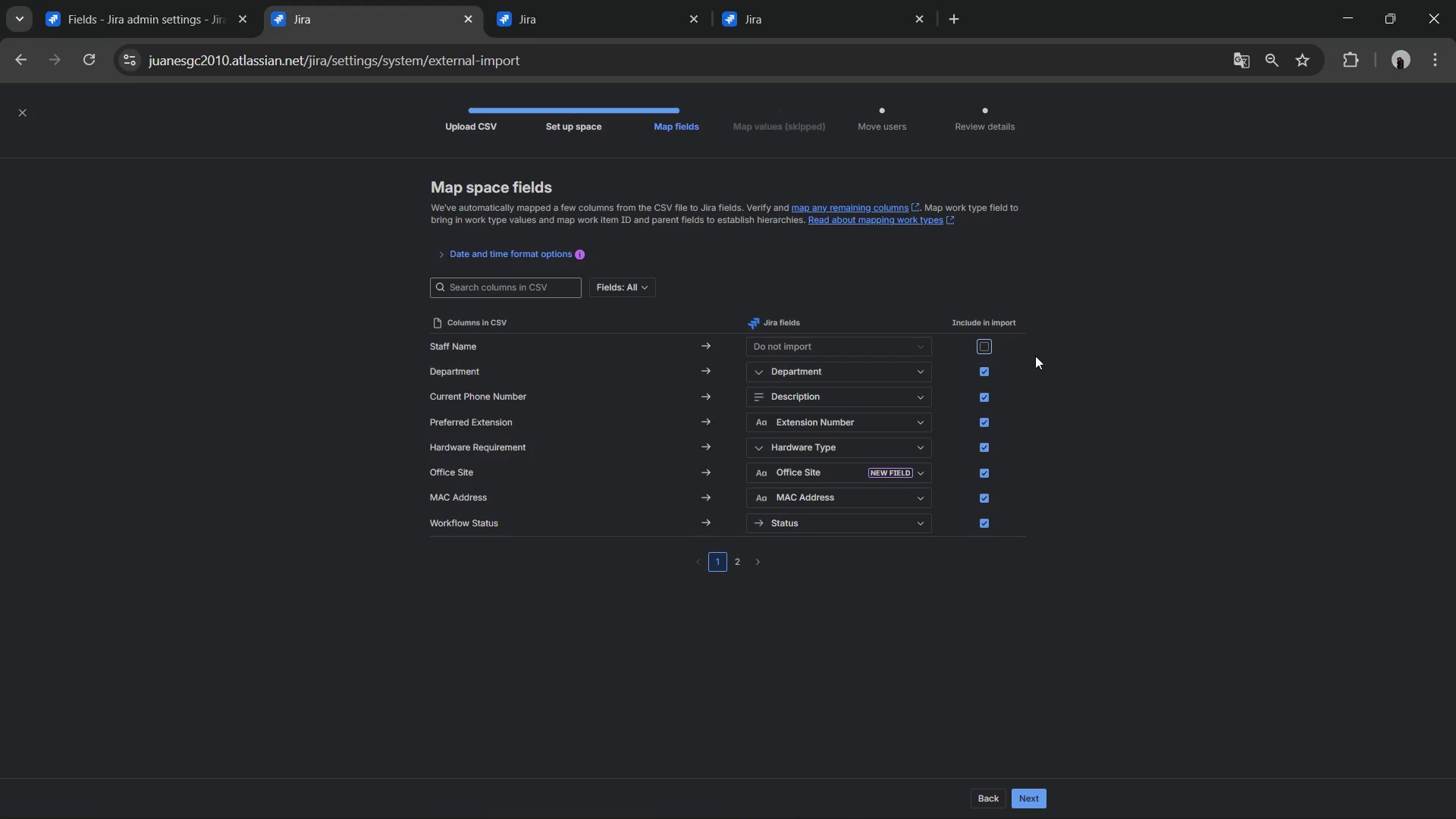 
scroll: coordinate [1033, 358], scroll_direction: down, amount: 3.0
 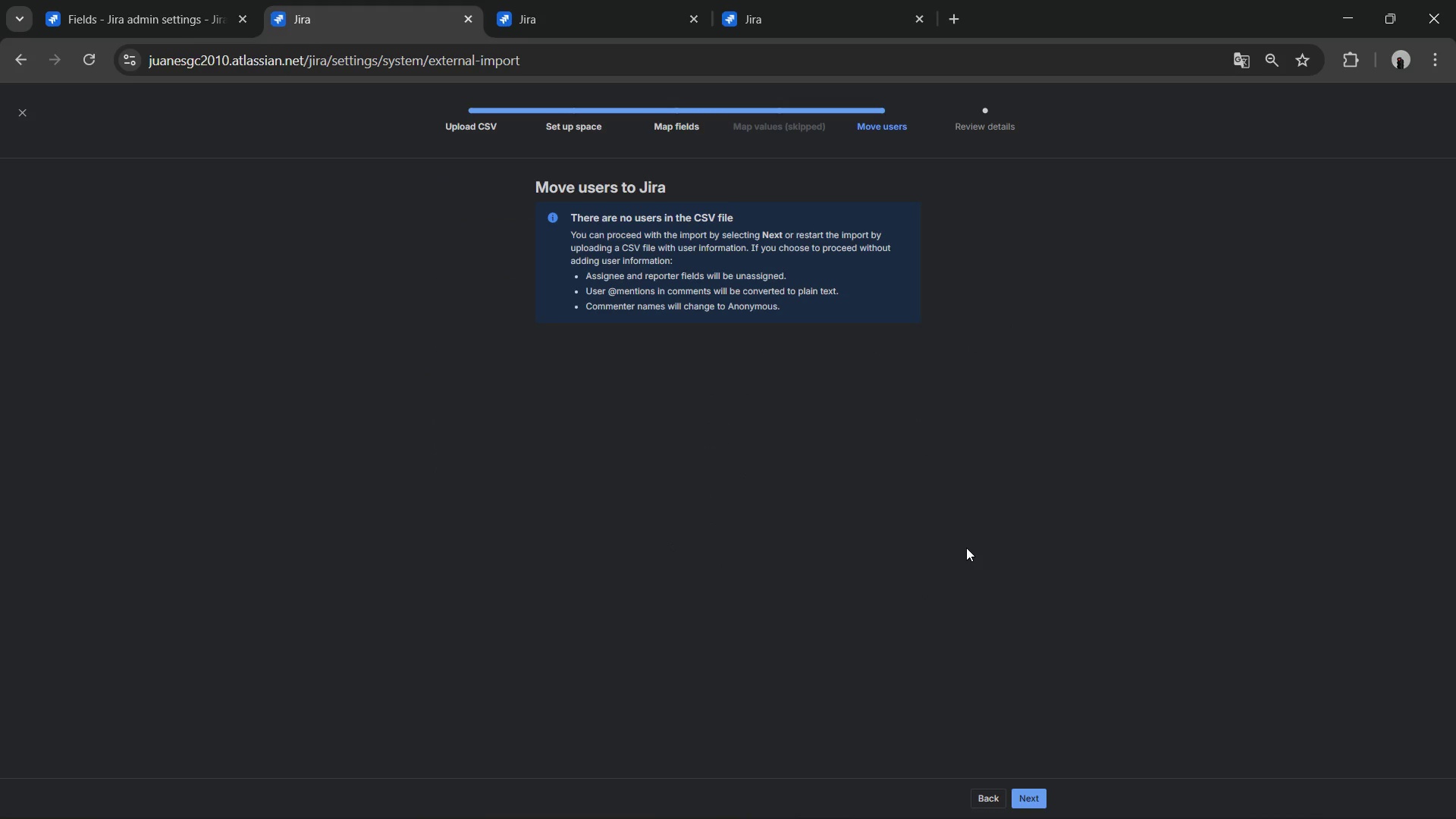 
wait(5.61)
 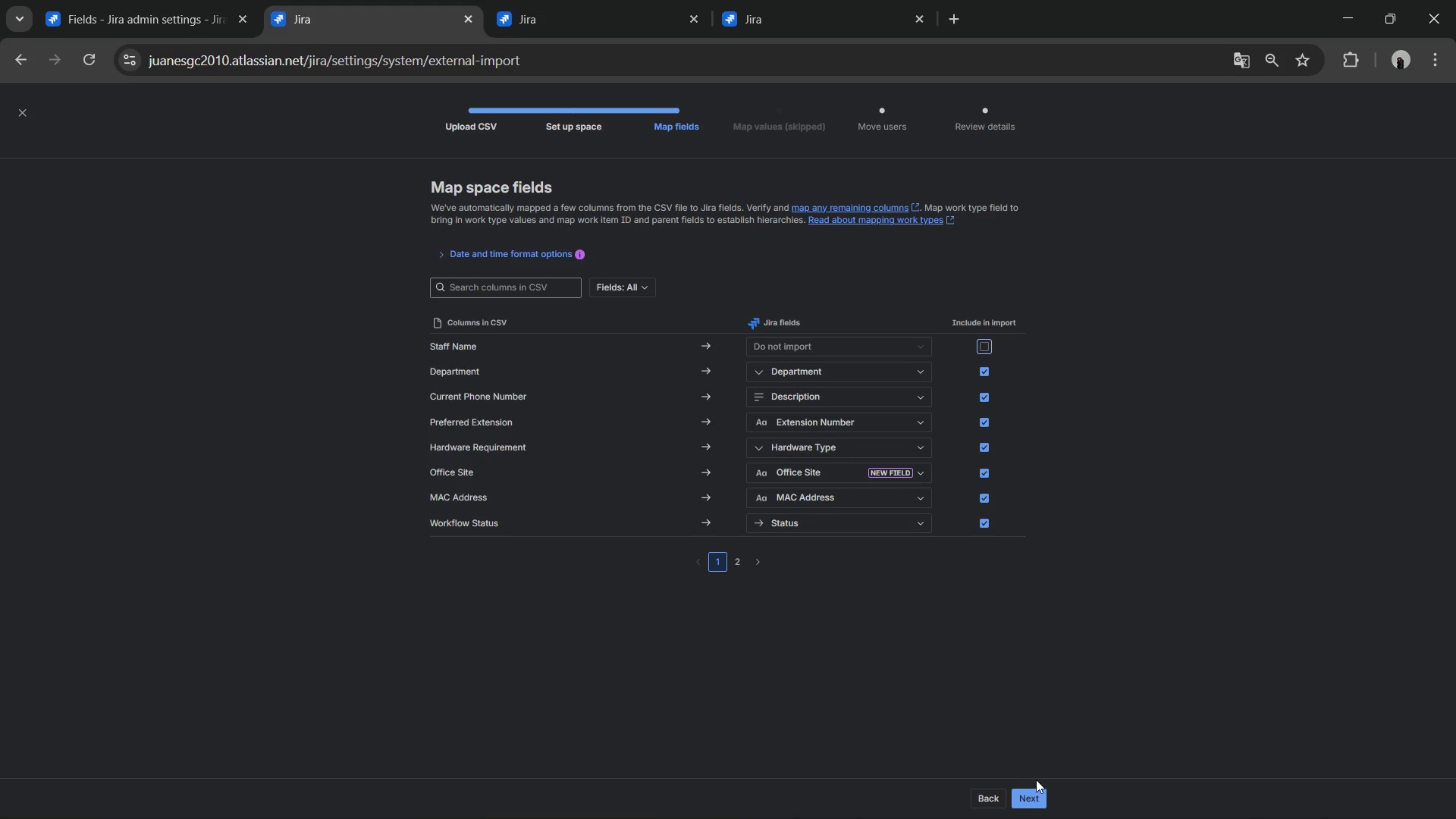 
left_click([1036, 788])
 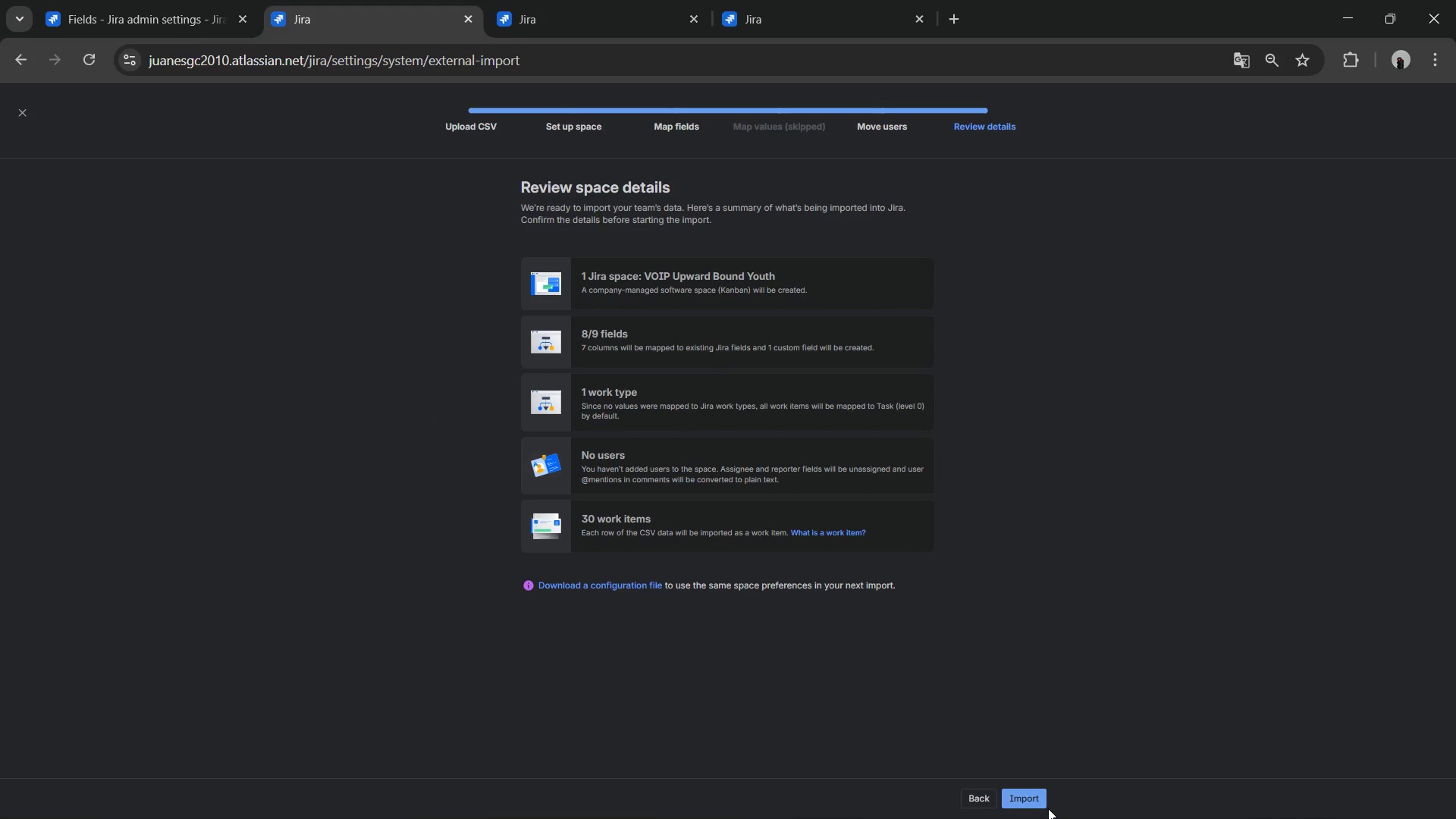 
left_click([1036, 800])
 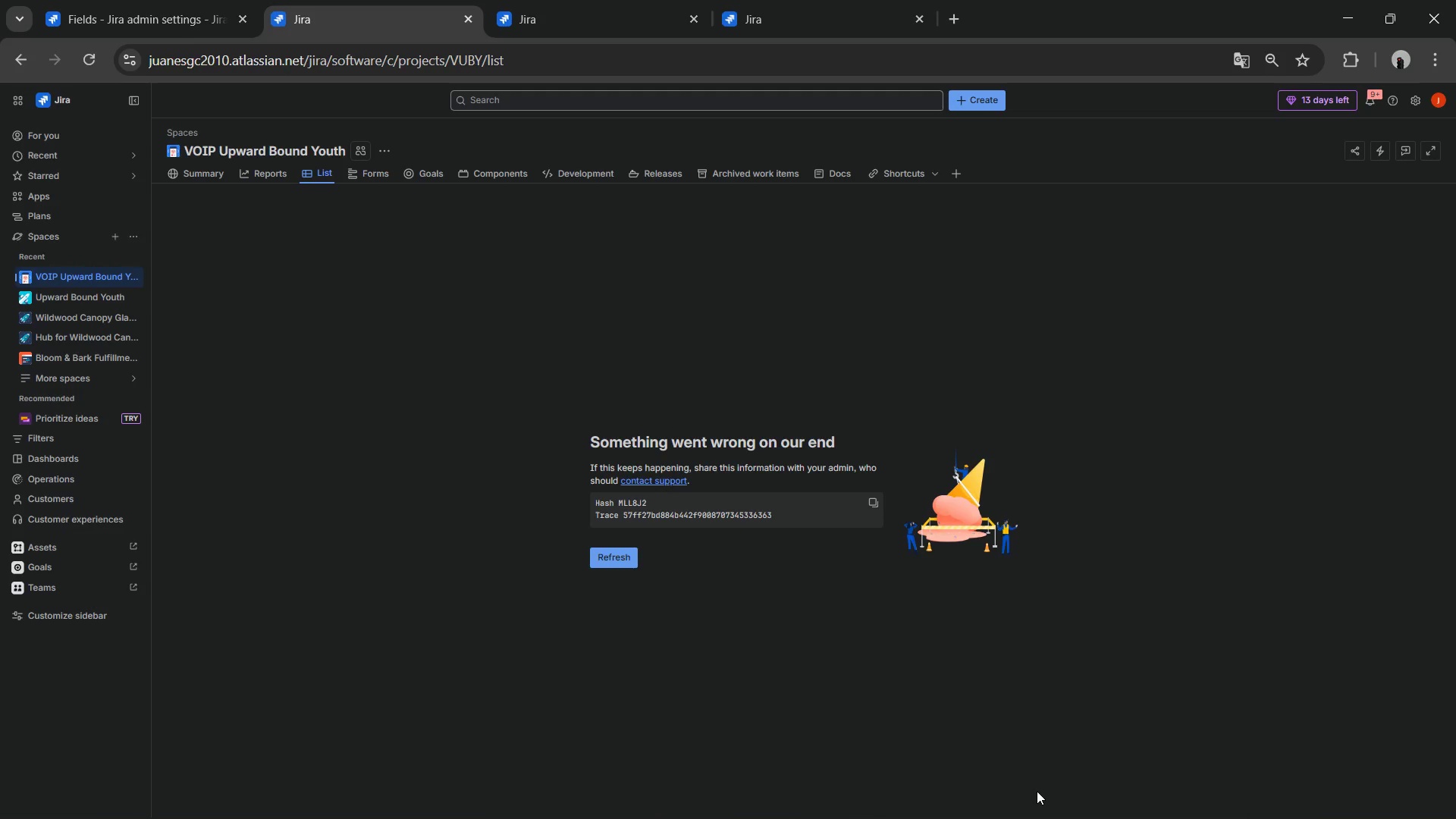 
wait(157.61)
 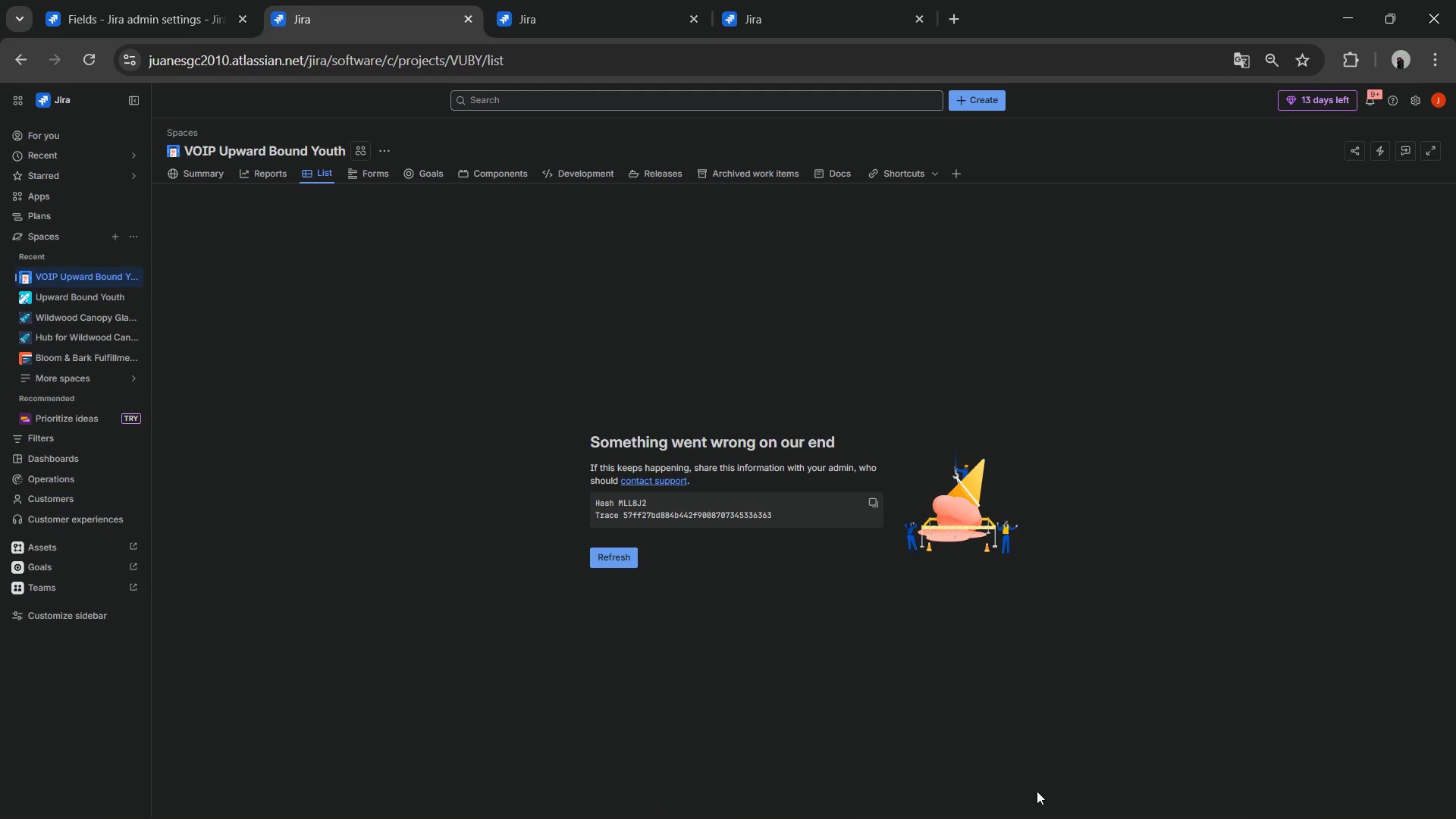 
left_click([632, 557])
 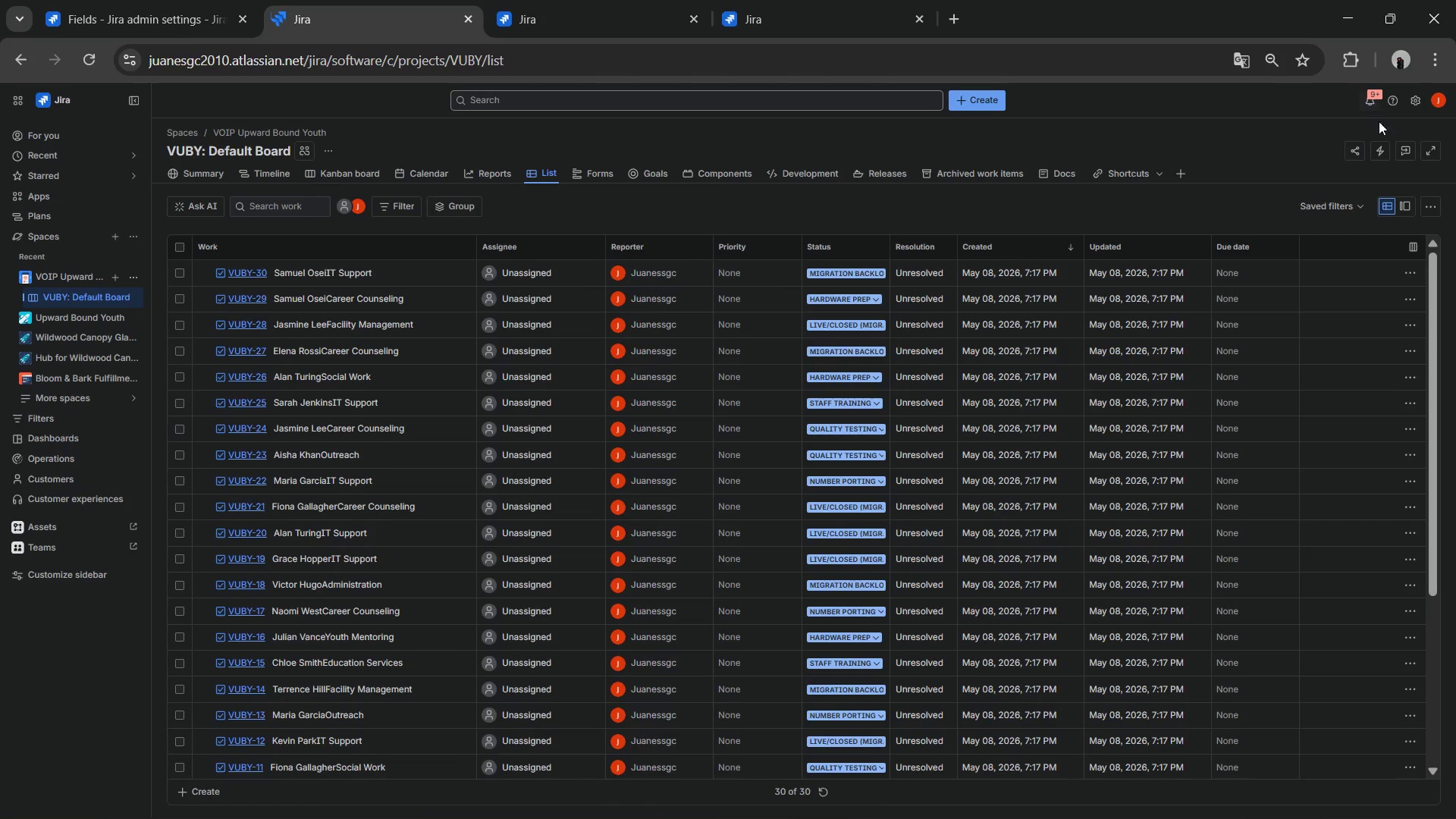 
wait(5.08)
 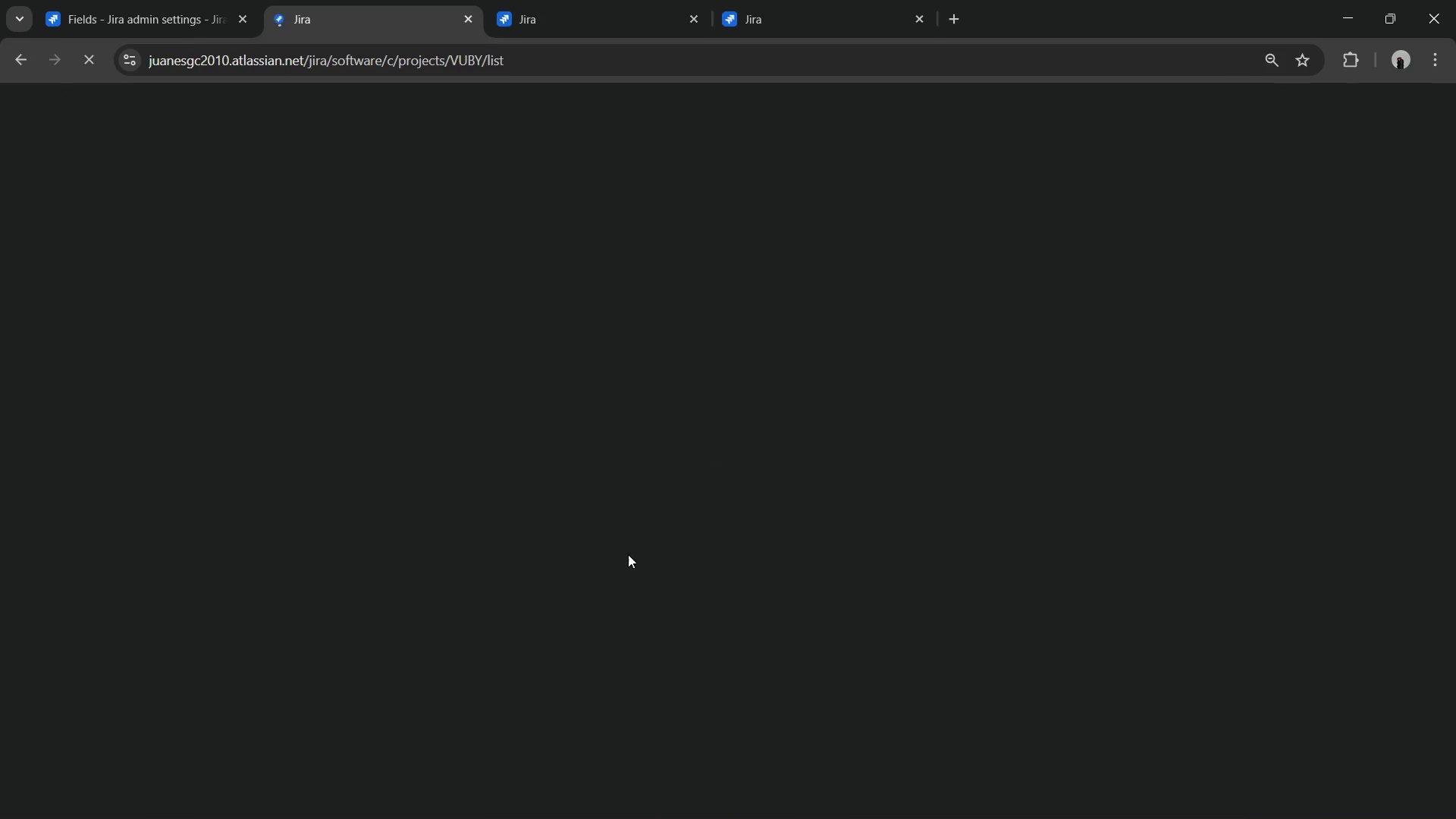 
left_click([1407, 99])
 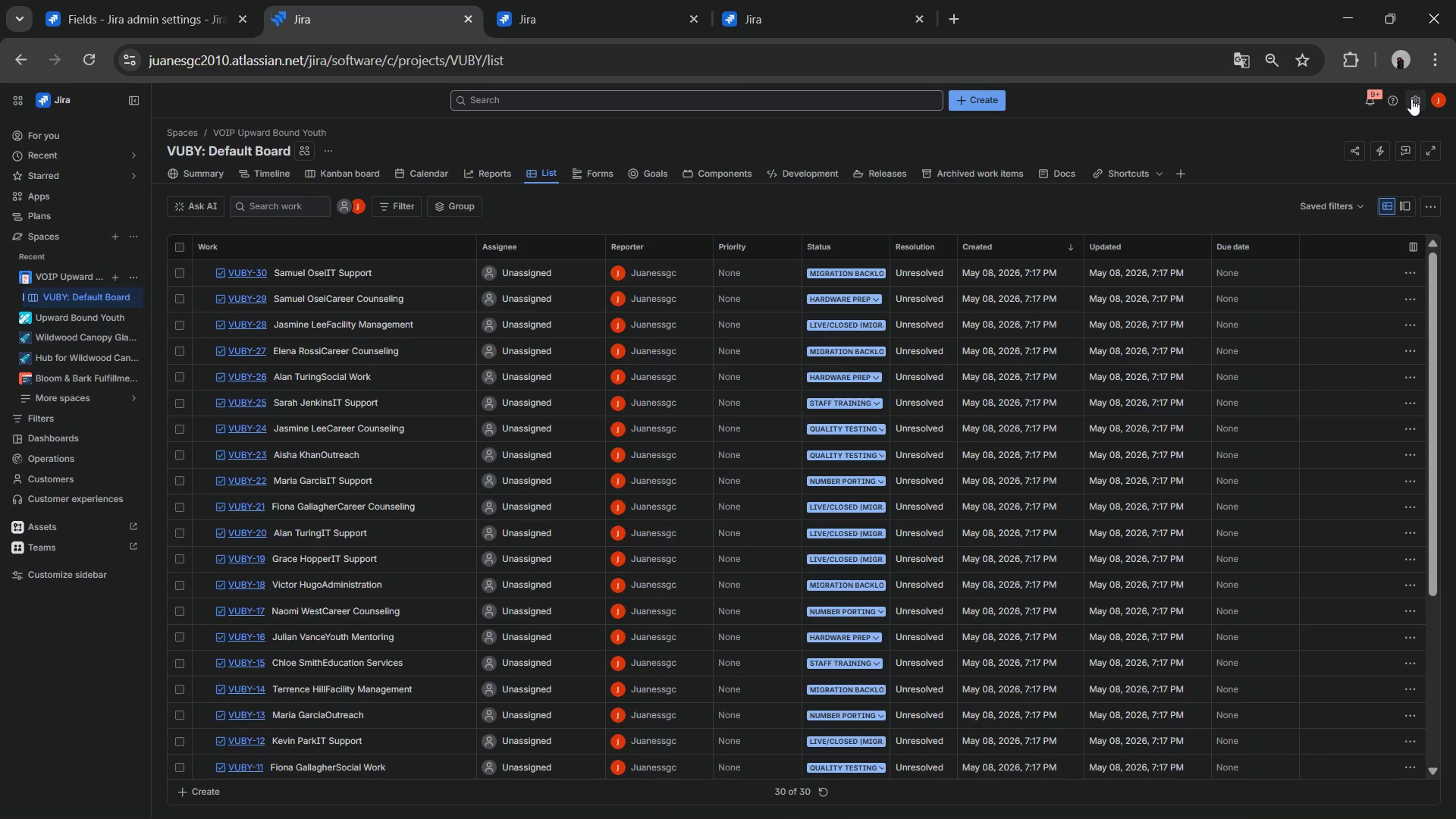 
left_click([1414, 99])
 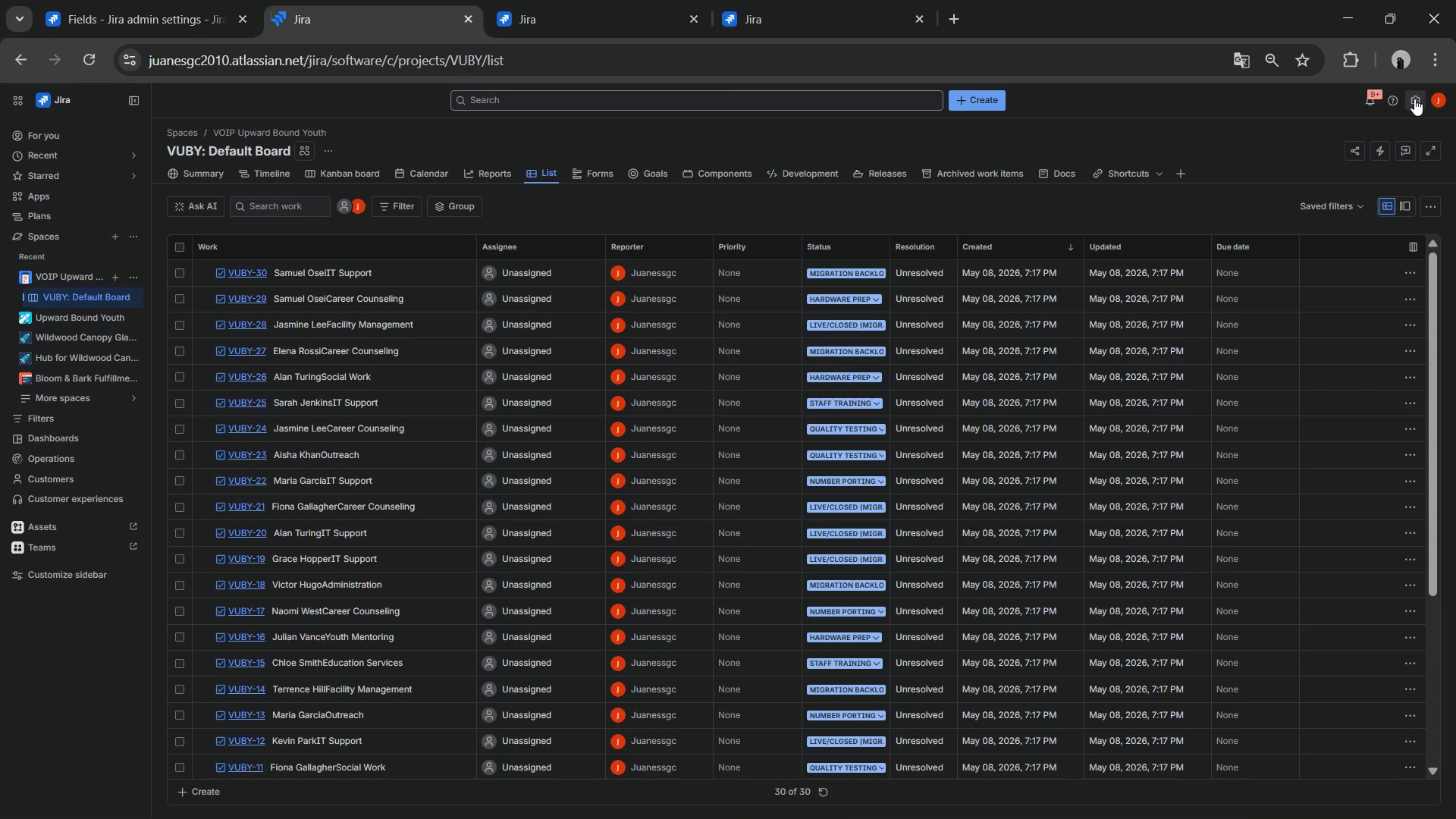 
double_click([1414, 99])
 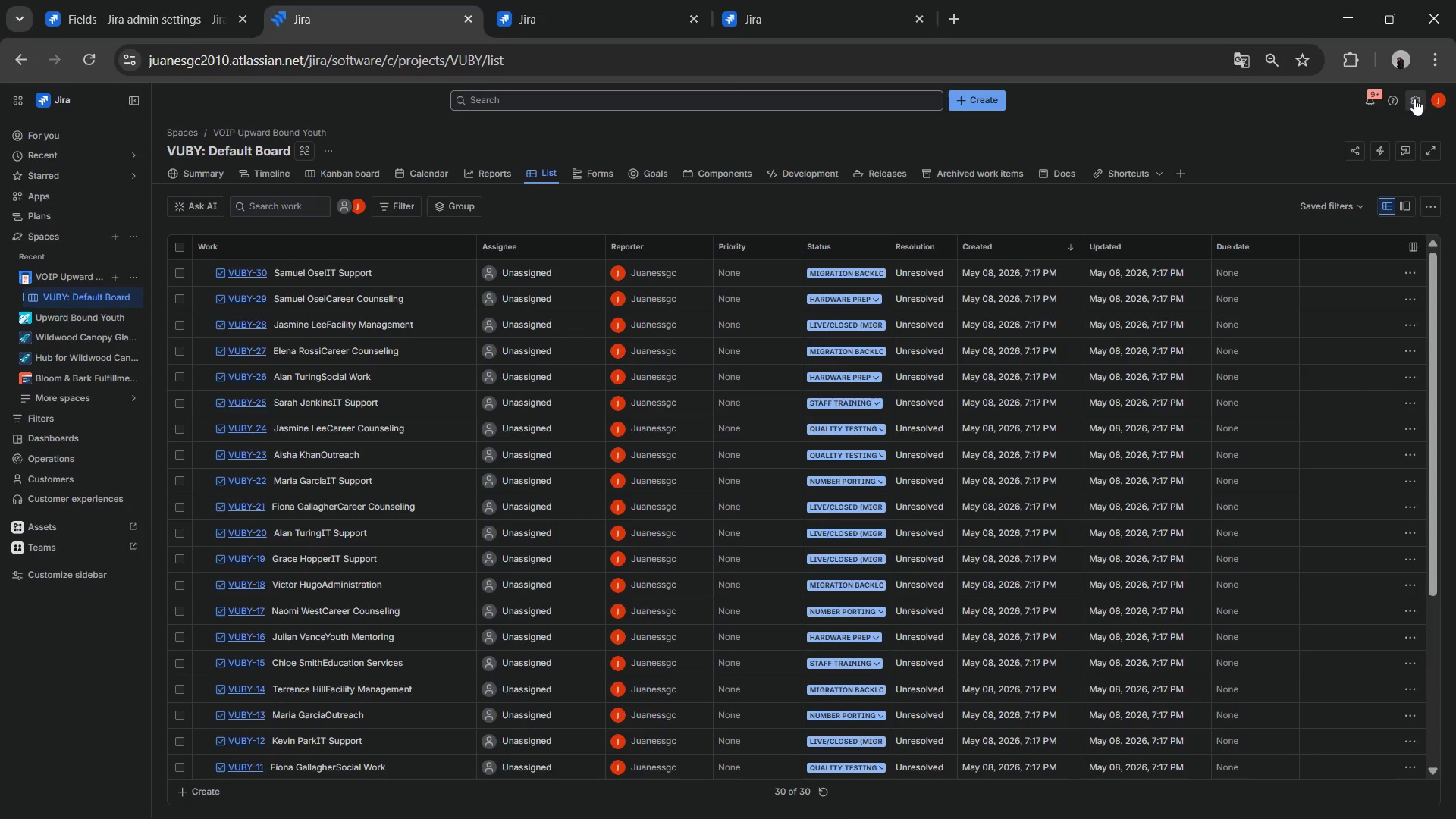 
triple_click([1414, 99])
 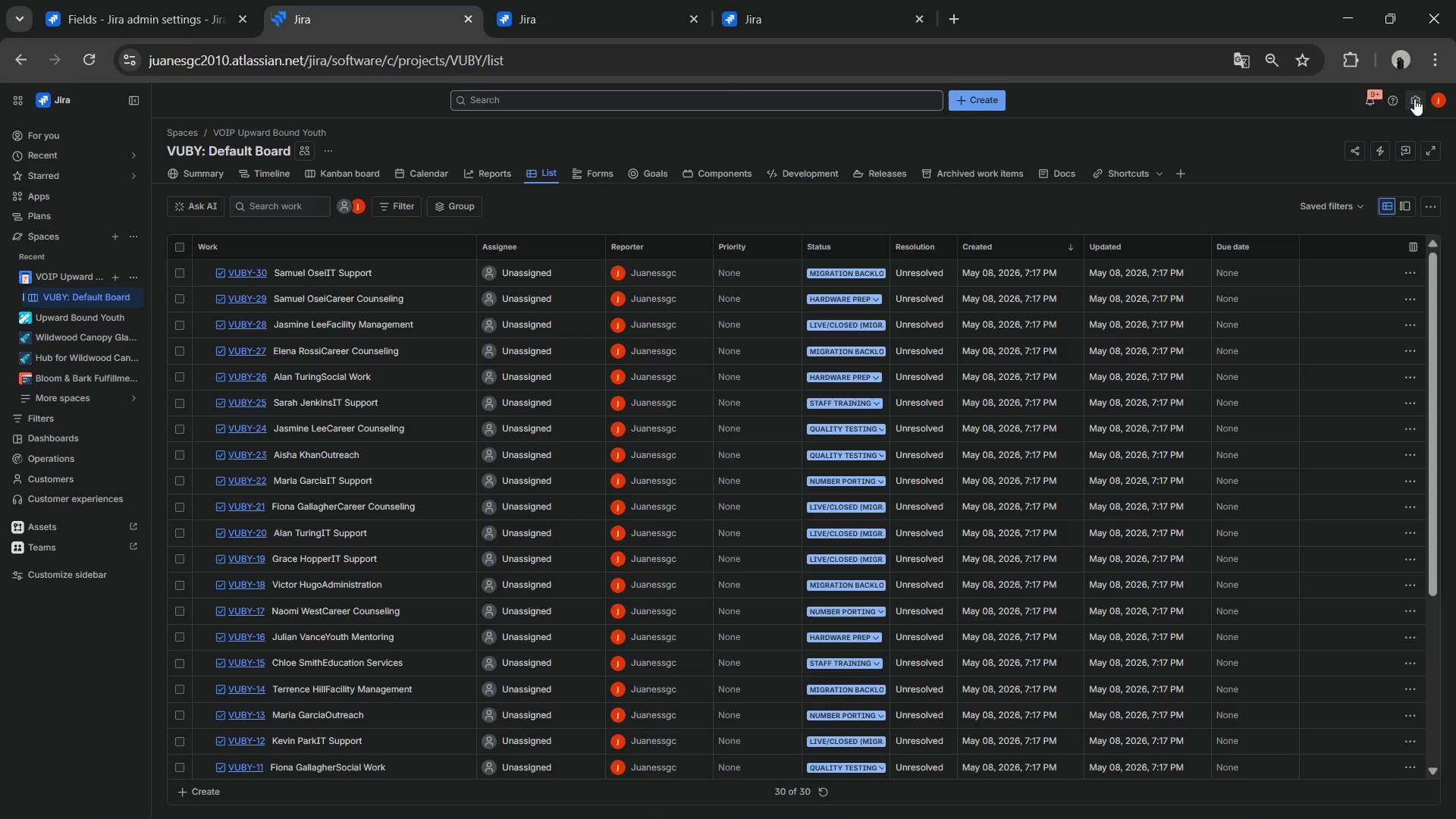 
triple_click([1414, 99])
 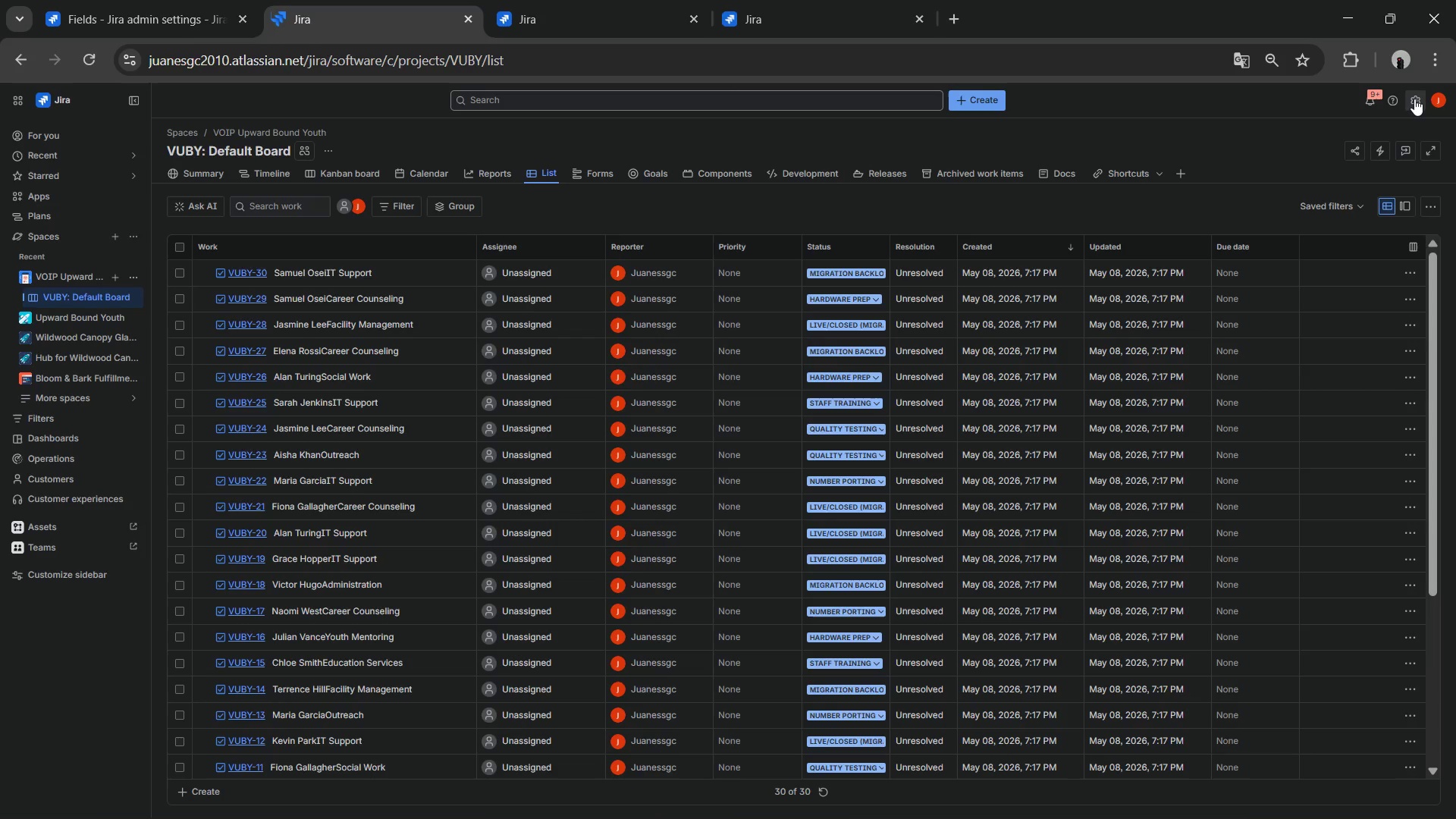 
double_click([1414, 99])
 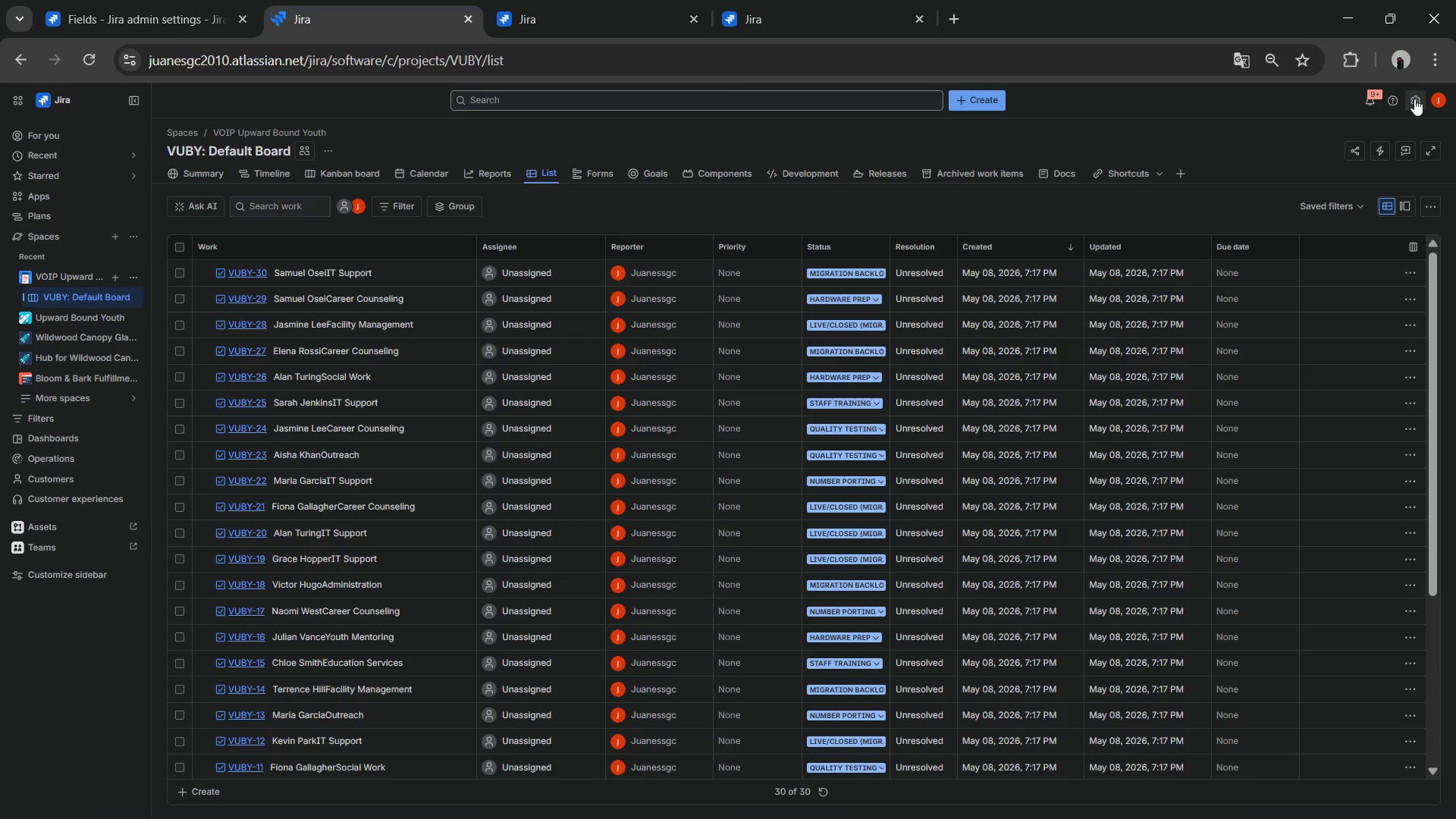 
triple_click([1414, 99])
 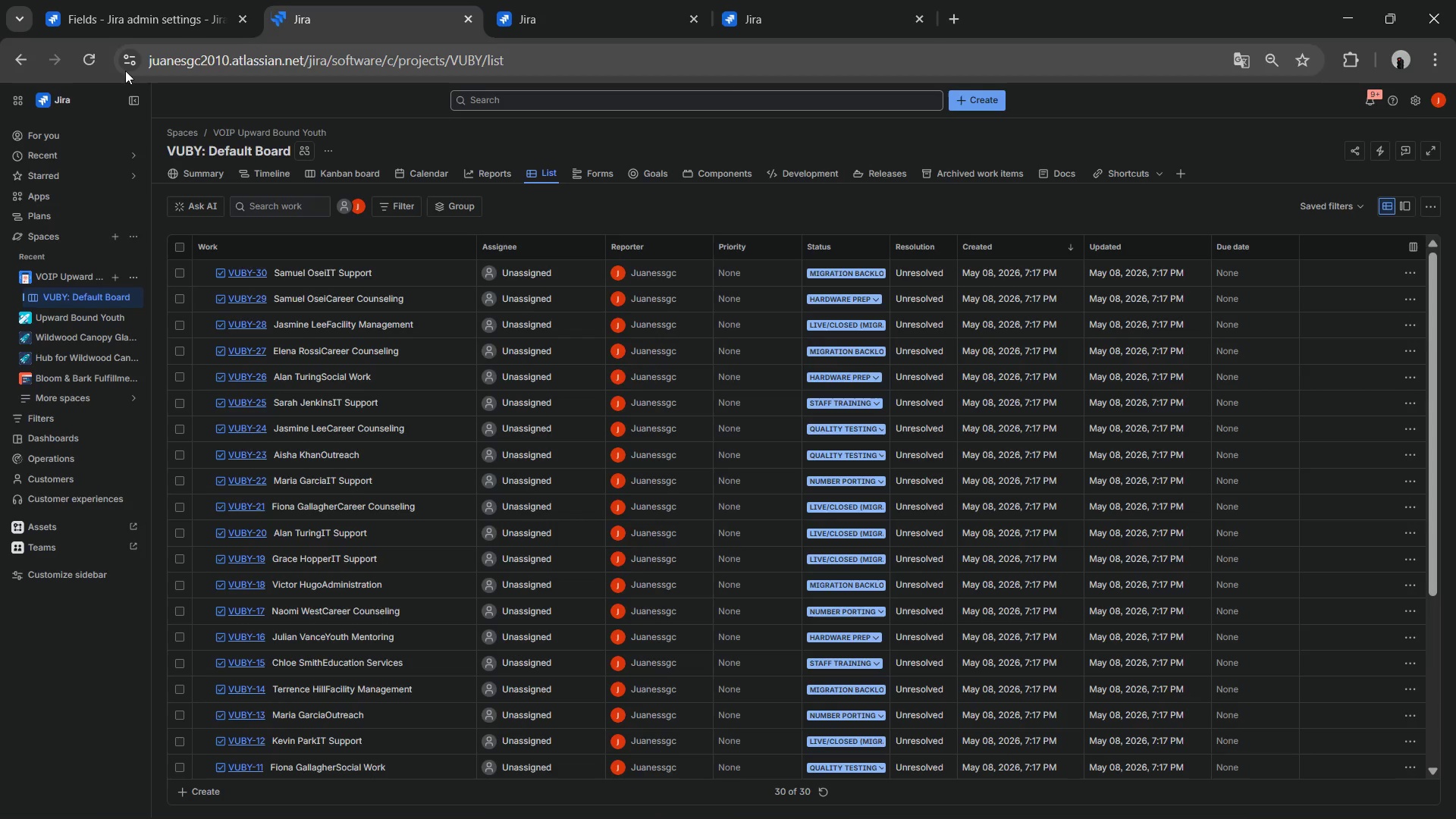 
left_click([85, 57])
 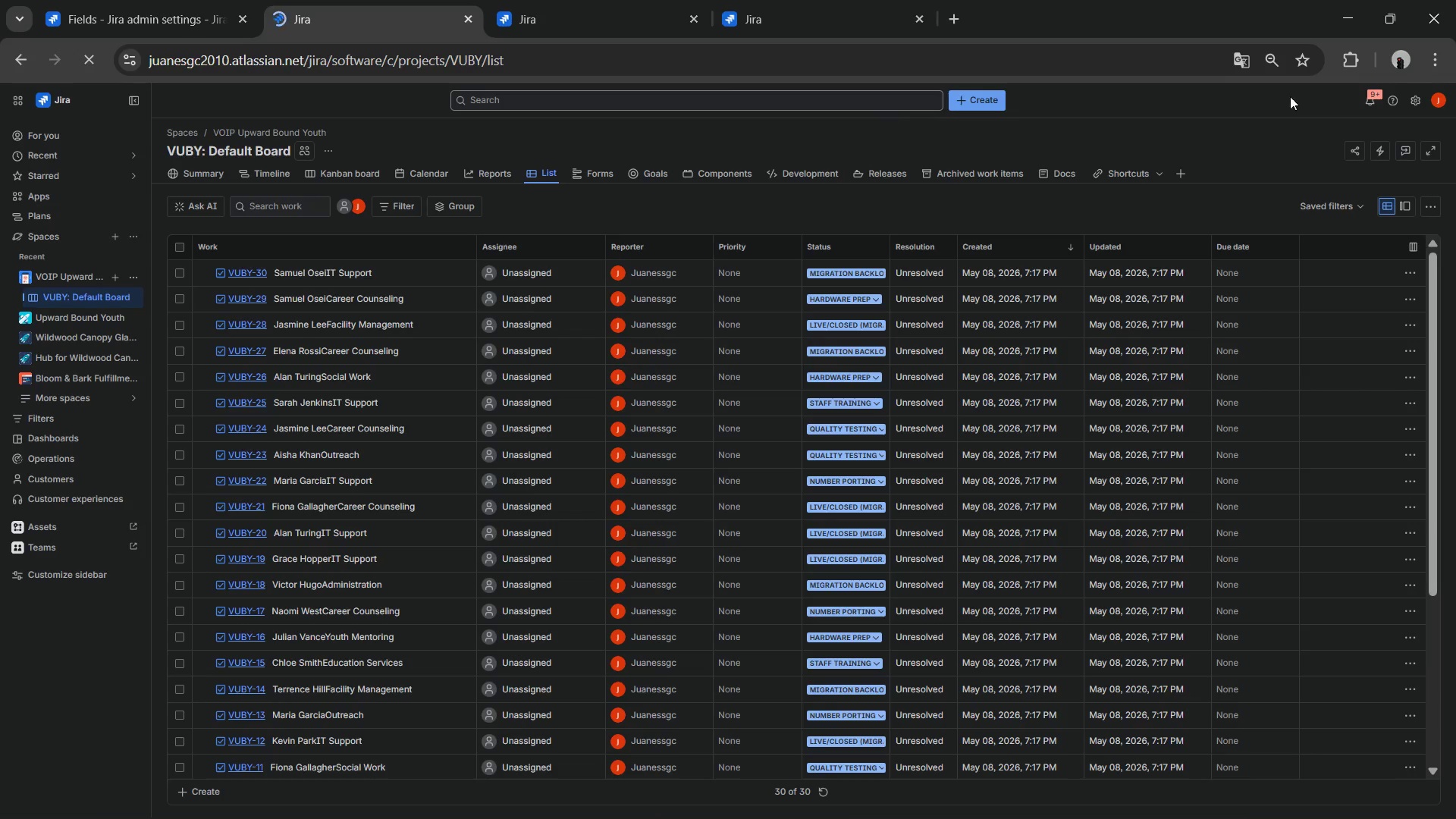 
left_click([1423, 102])
 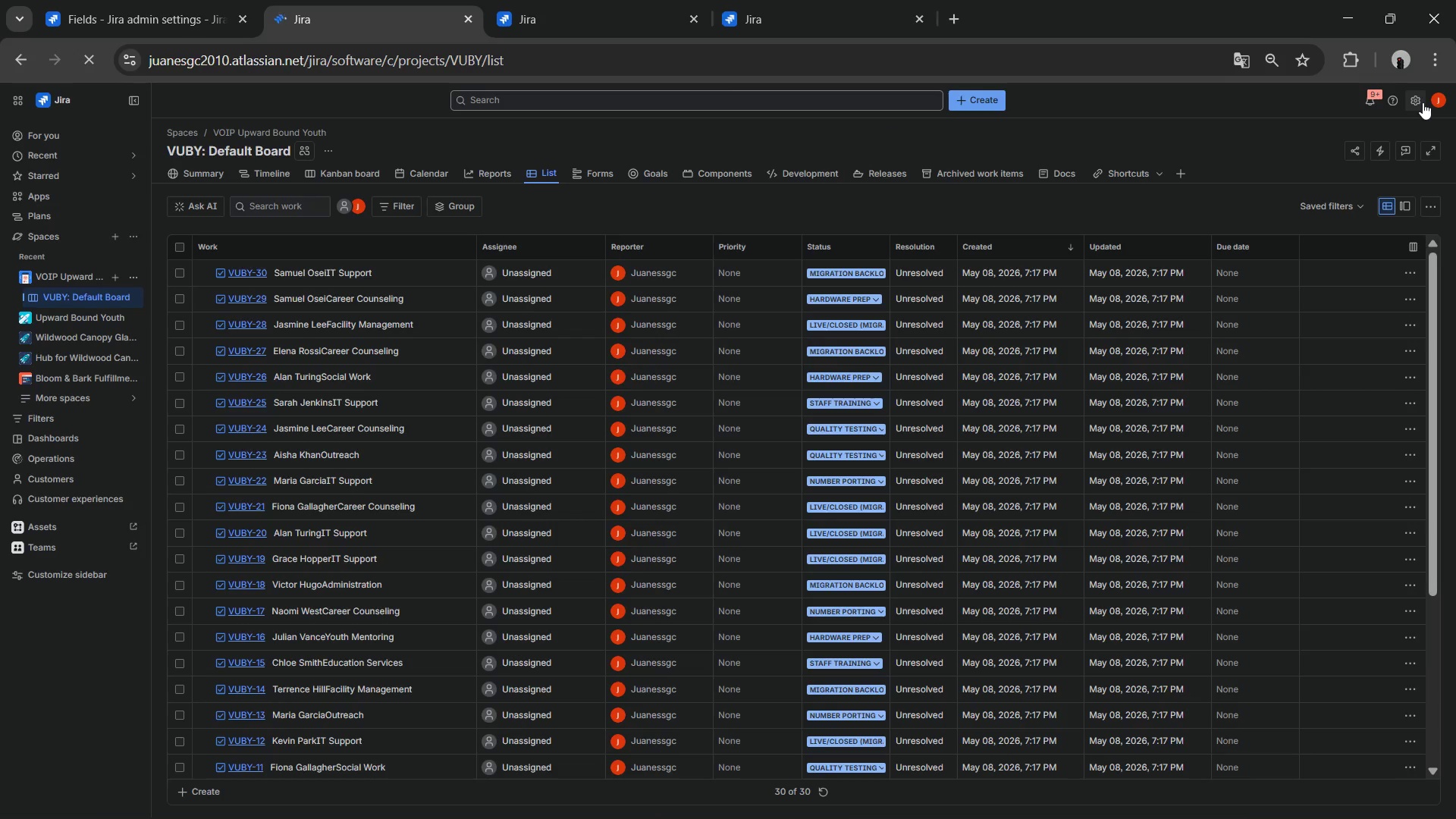 
double_click([1423, 102])
 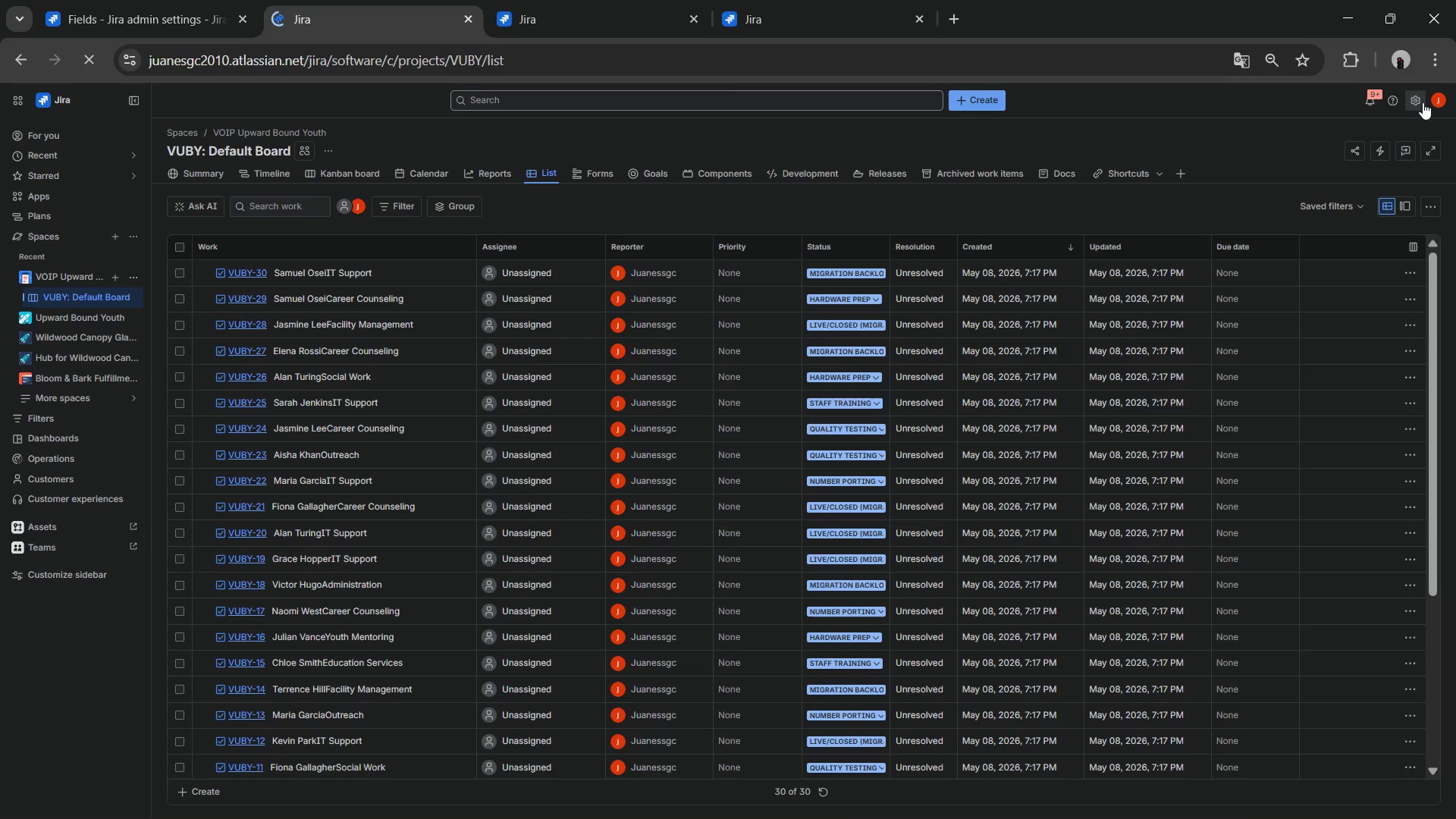 
triple_click([1423, 102])
 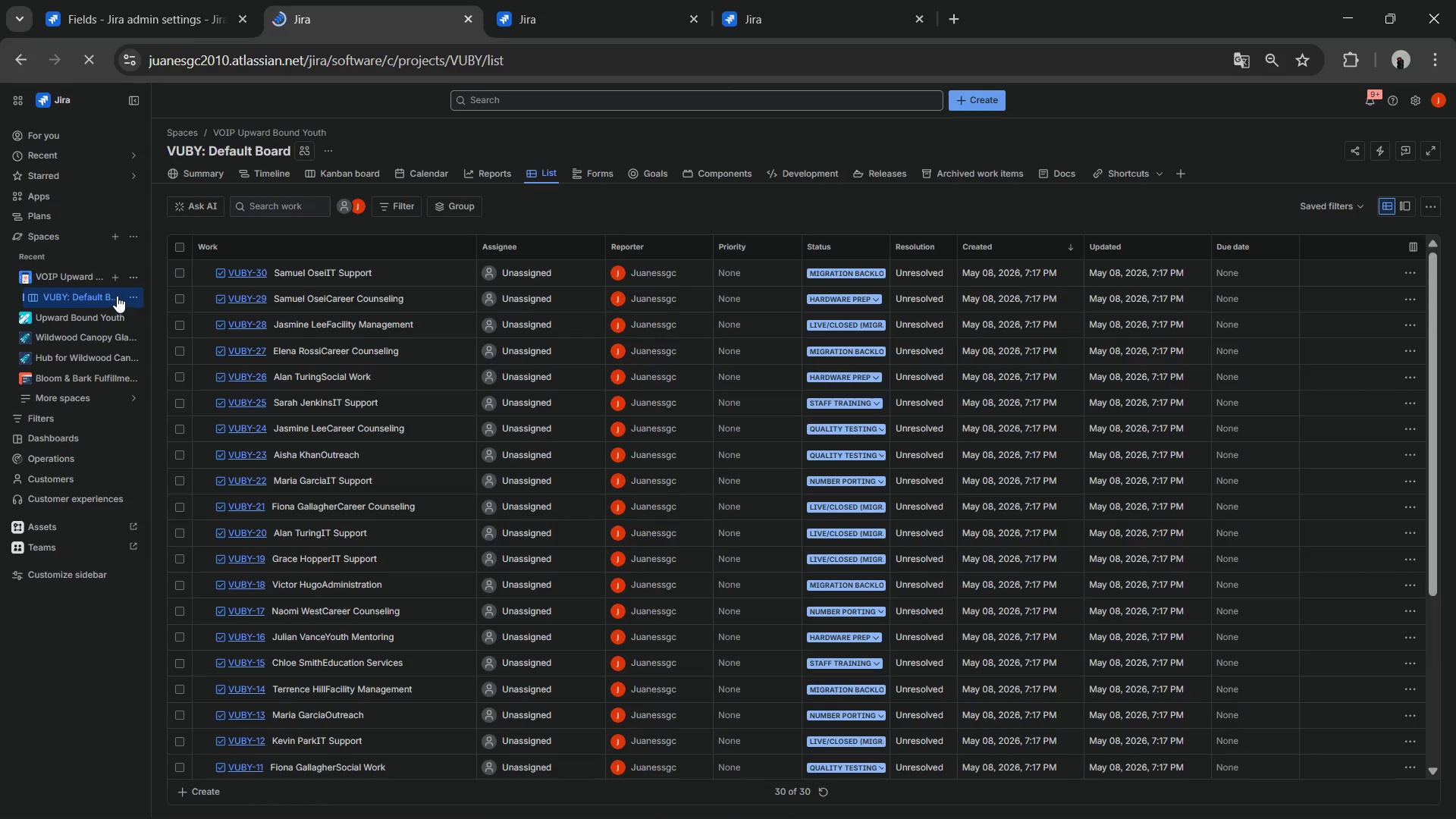 
left_click([80, 275])
 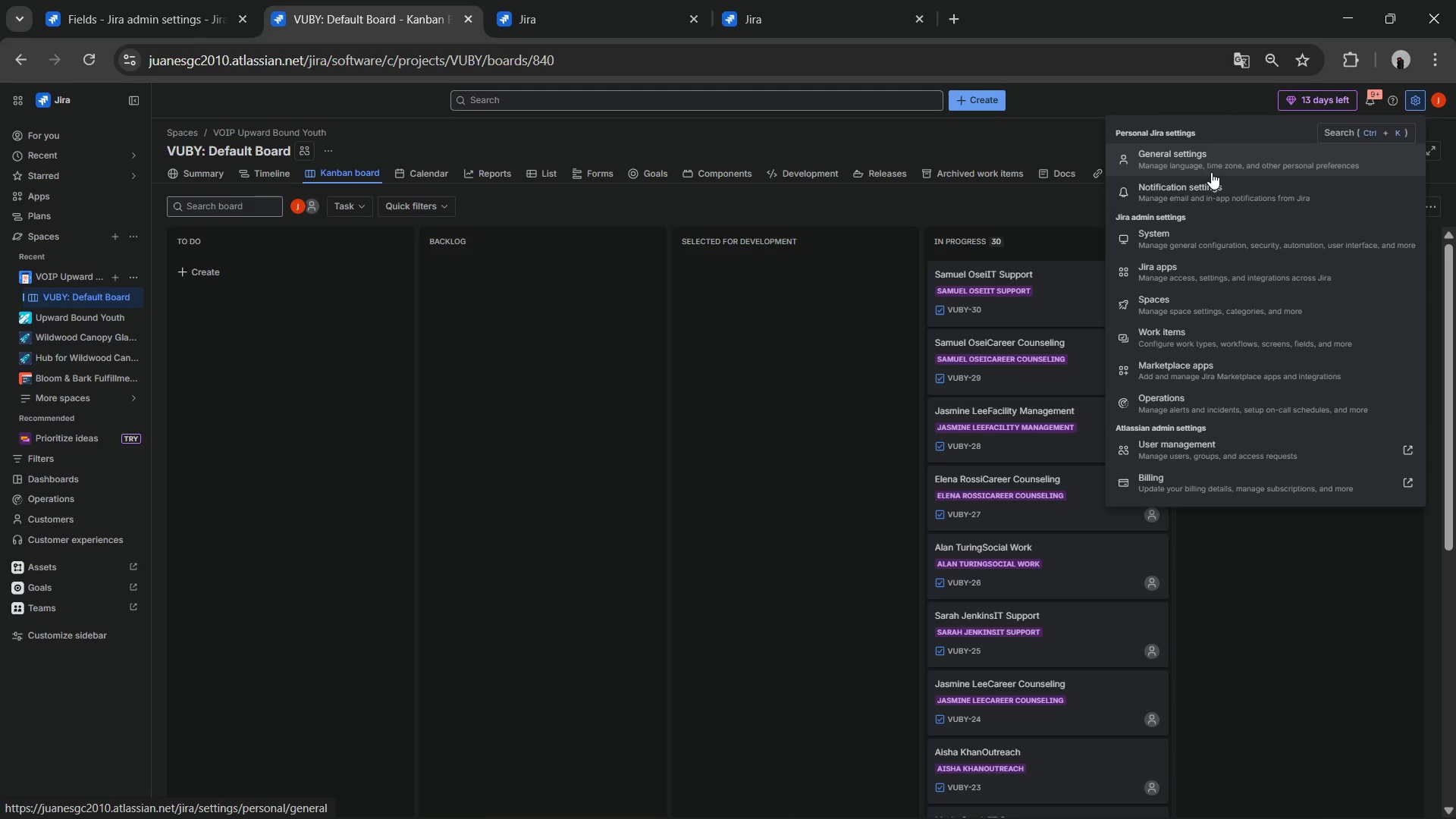 
wait(13.55)
 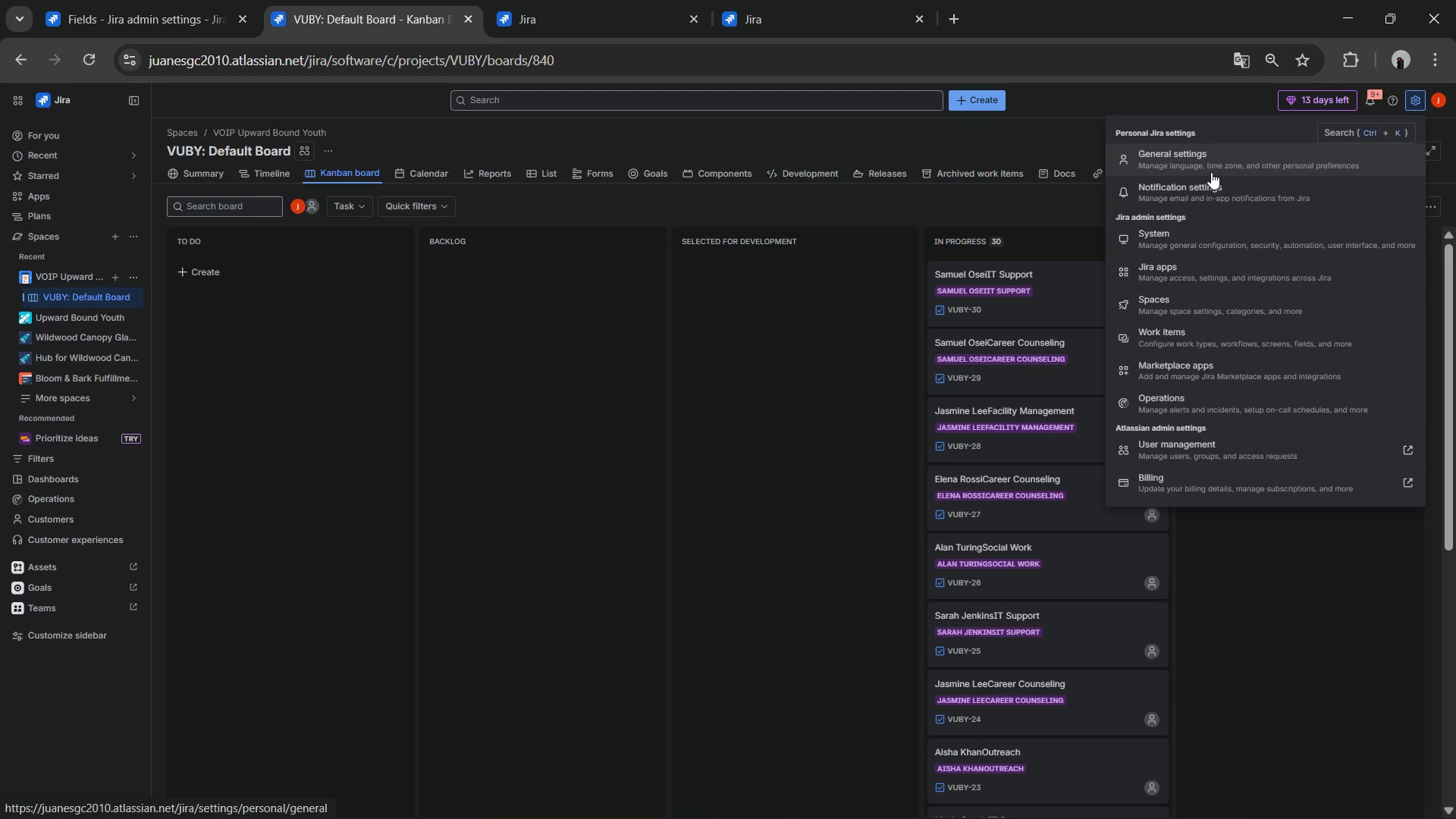 
left_click([1207, 304])
 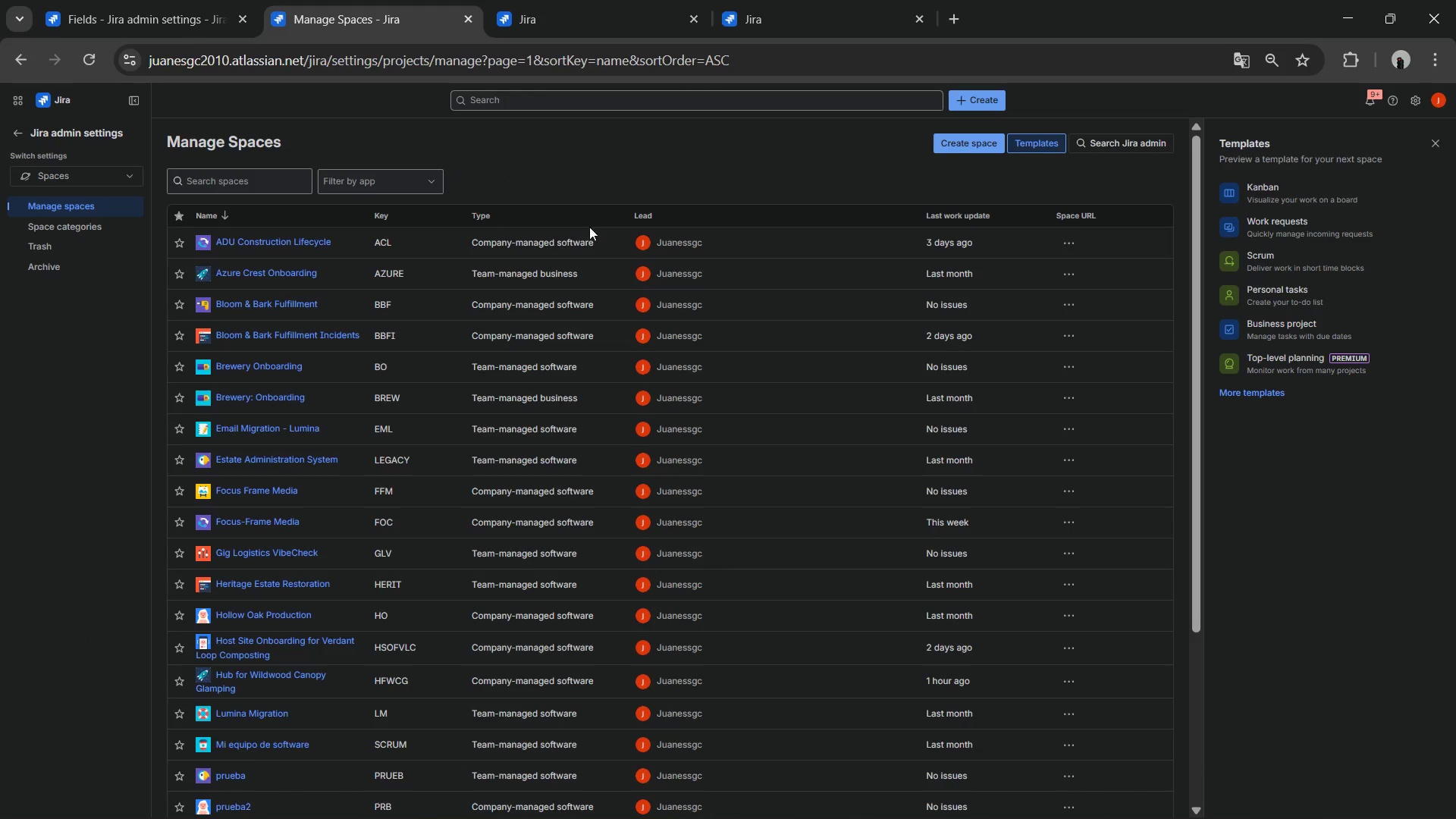 
wait(5.3)
 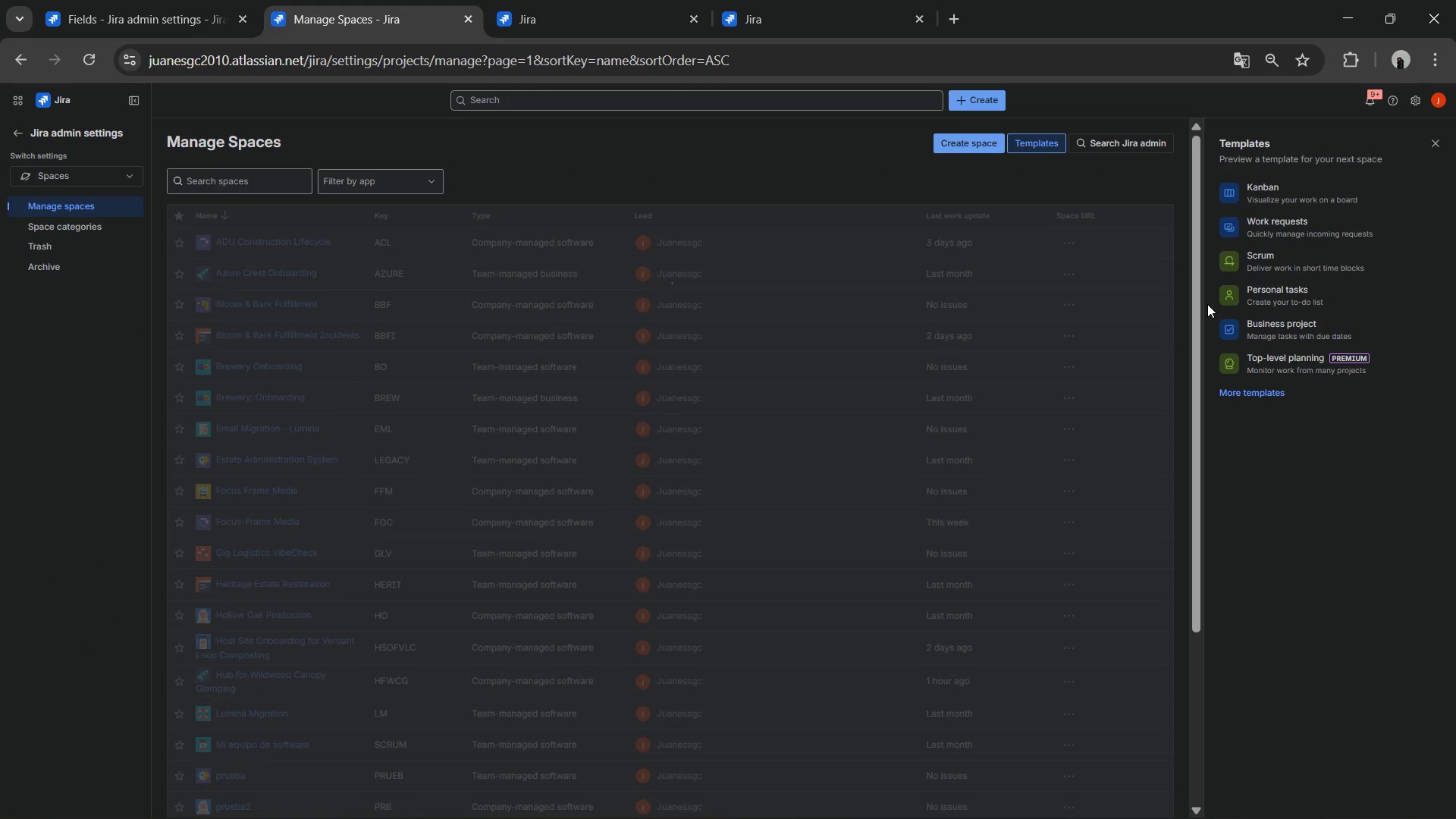 
left_click([935, 218])
 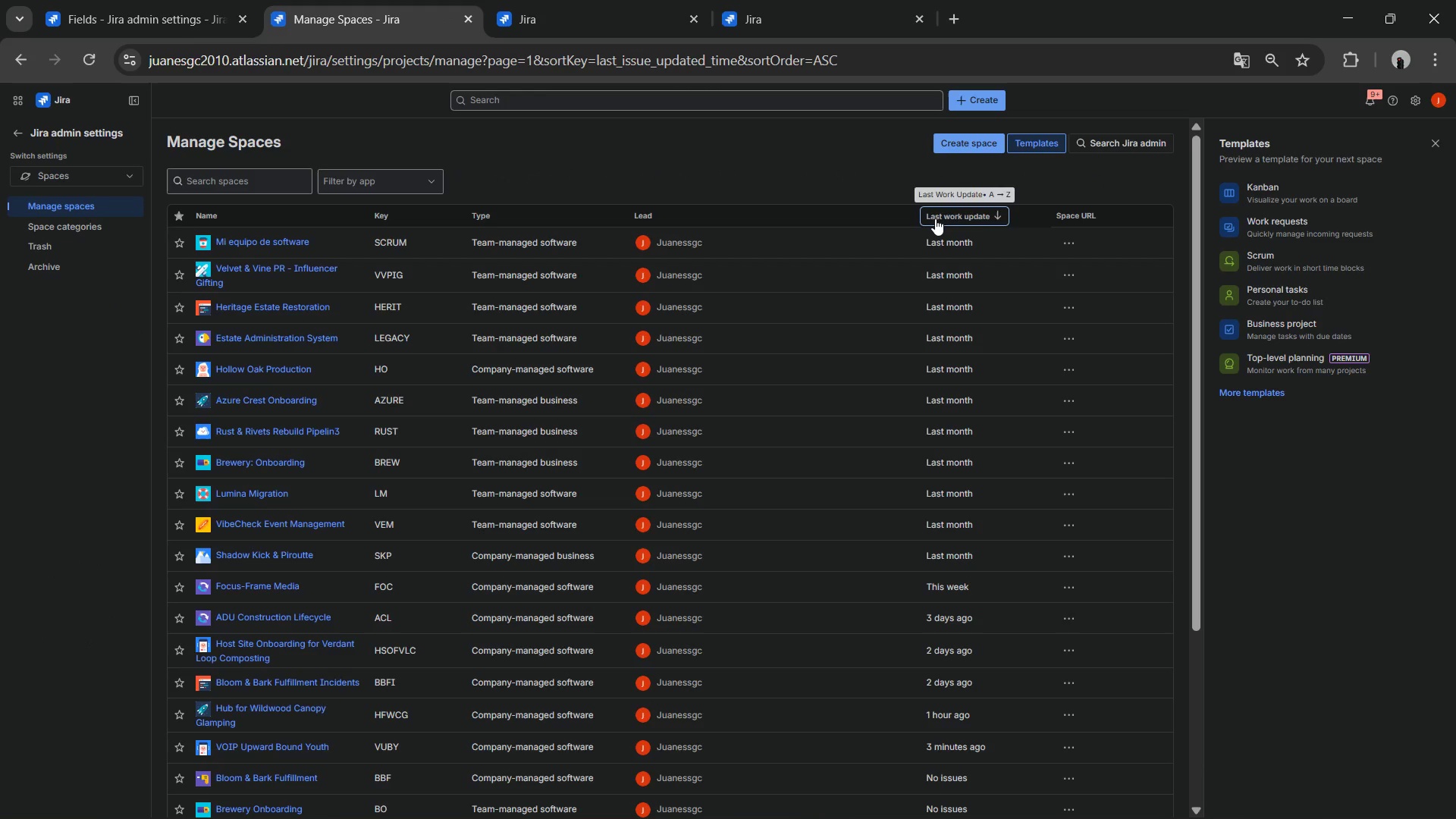 
left_click([935, 218])
 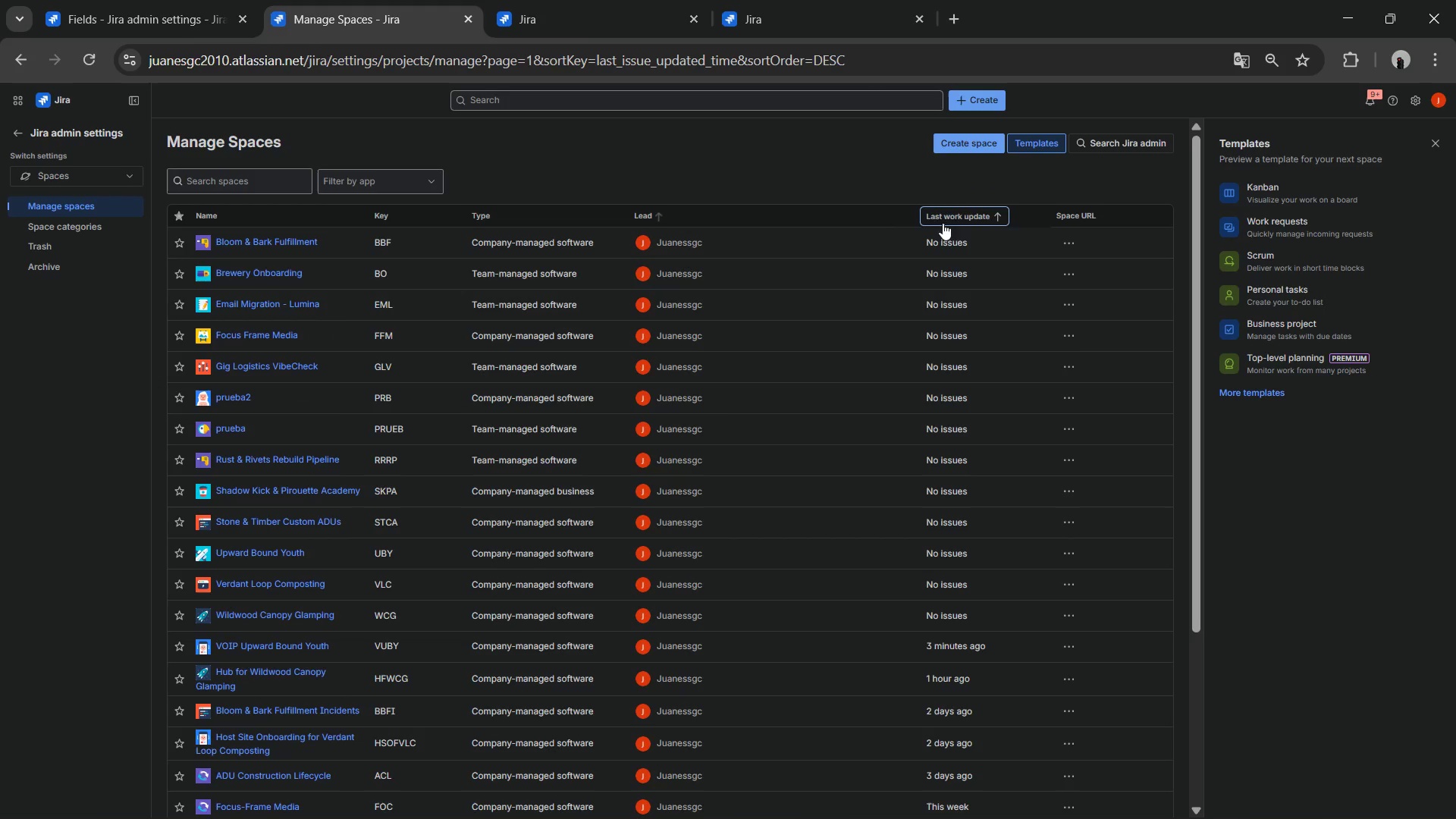 
left_click([963, 215])
 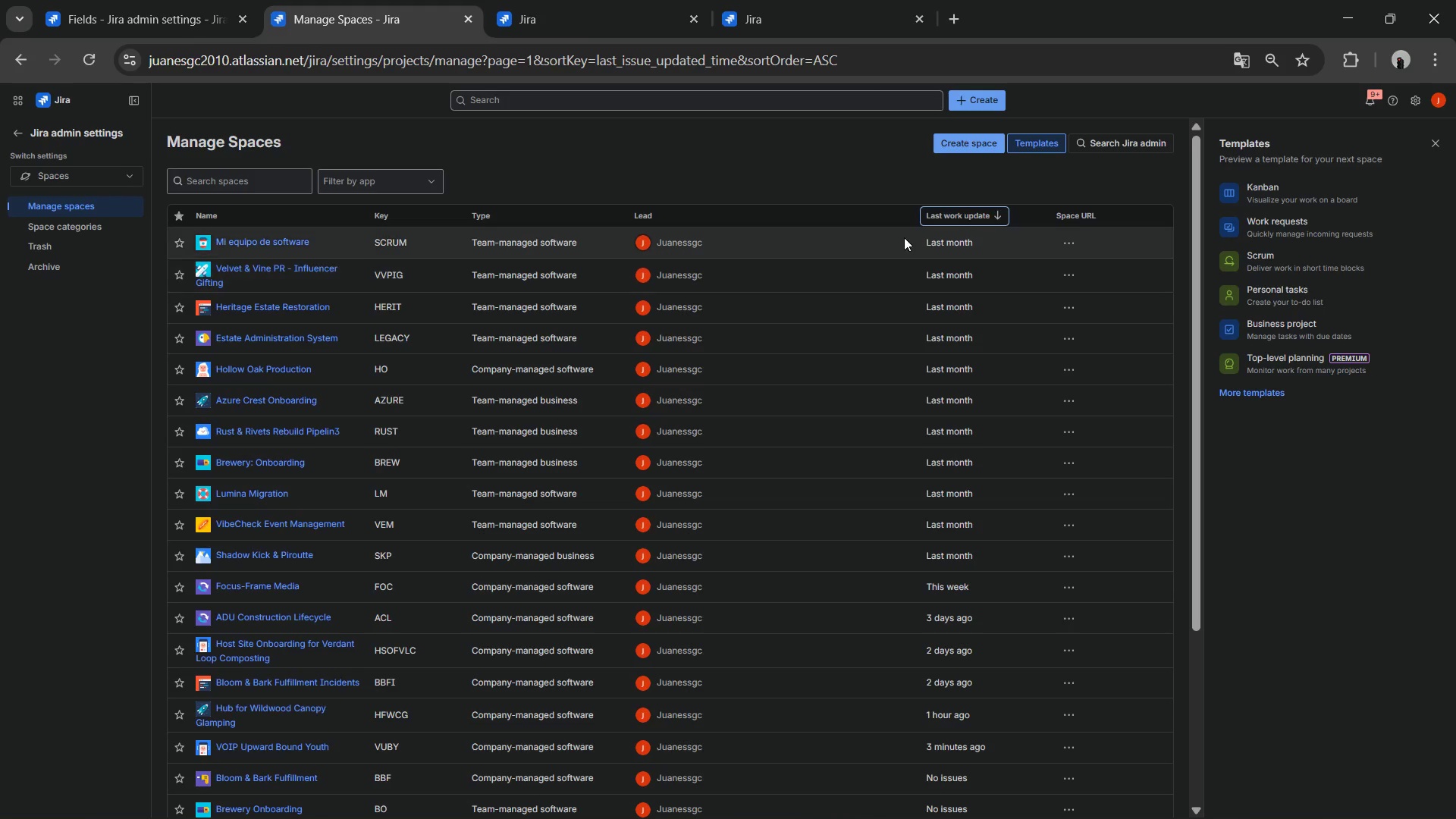 
left_click([987, 215])
 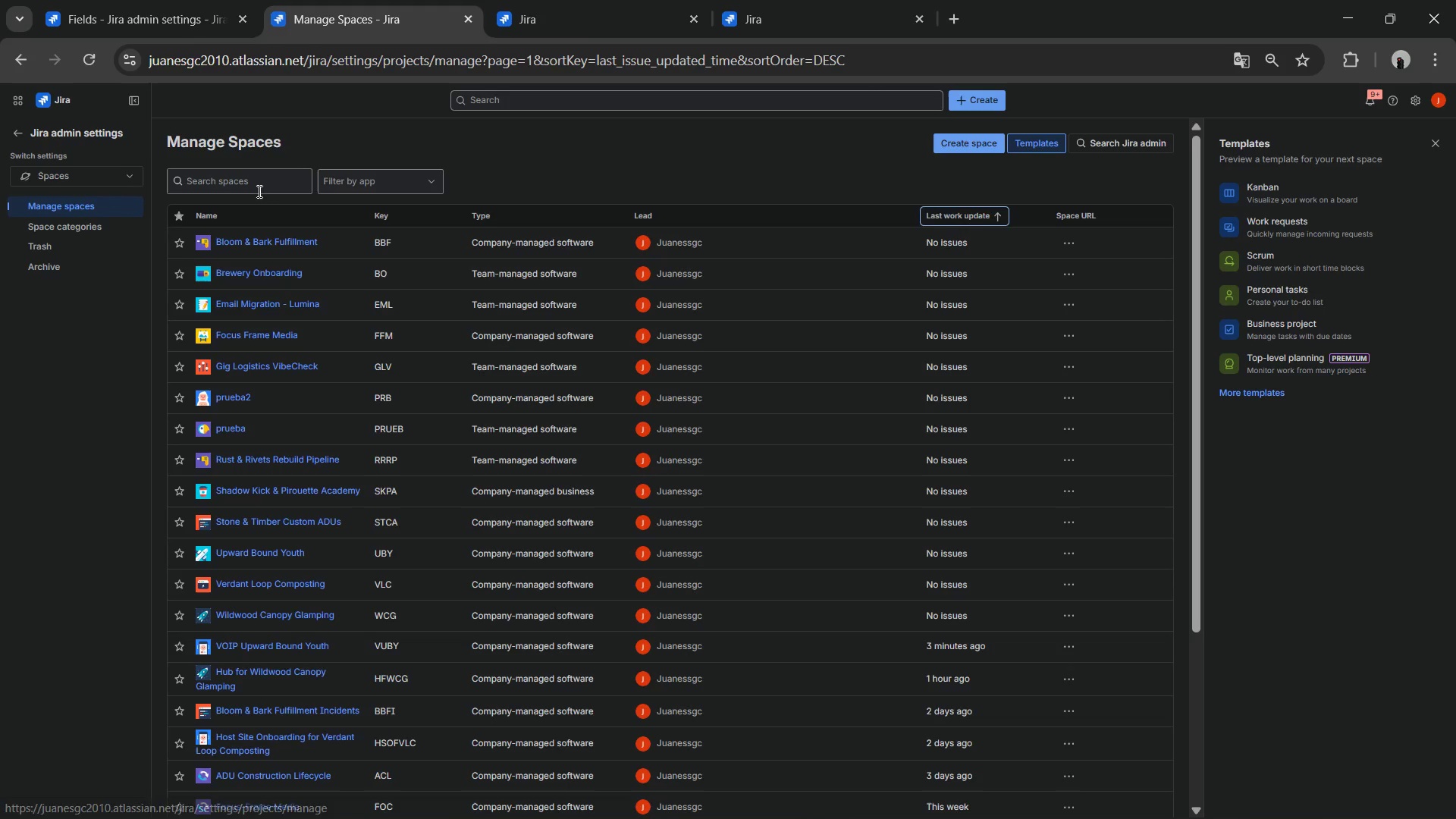 
left_click([419, 176])
 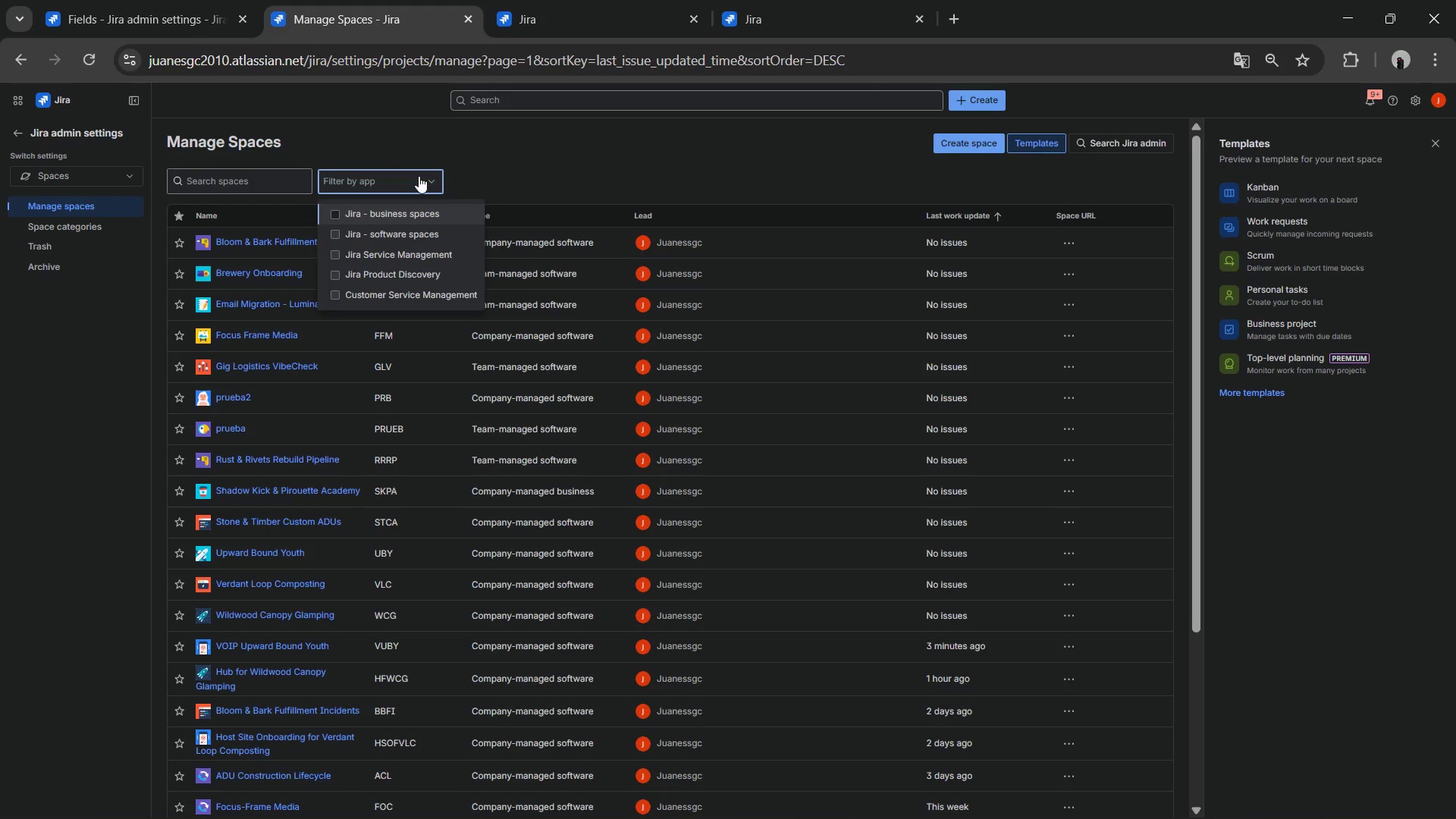 
left_click([419, 176])
 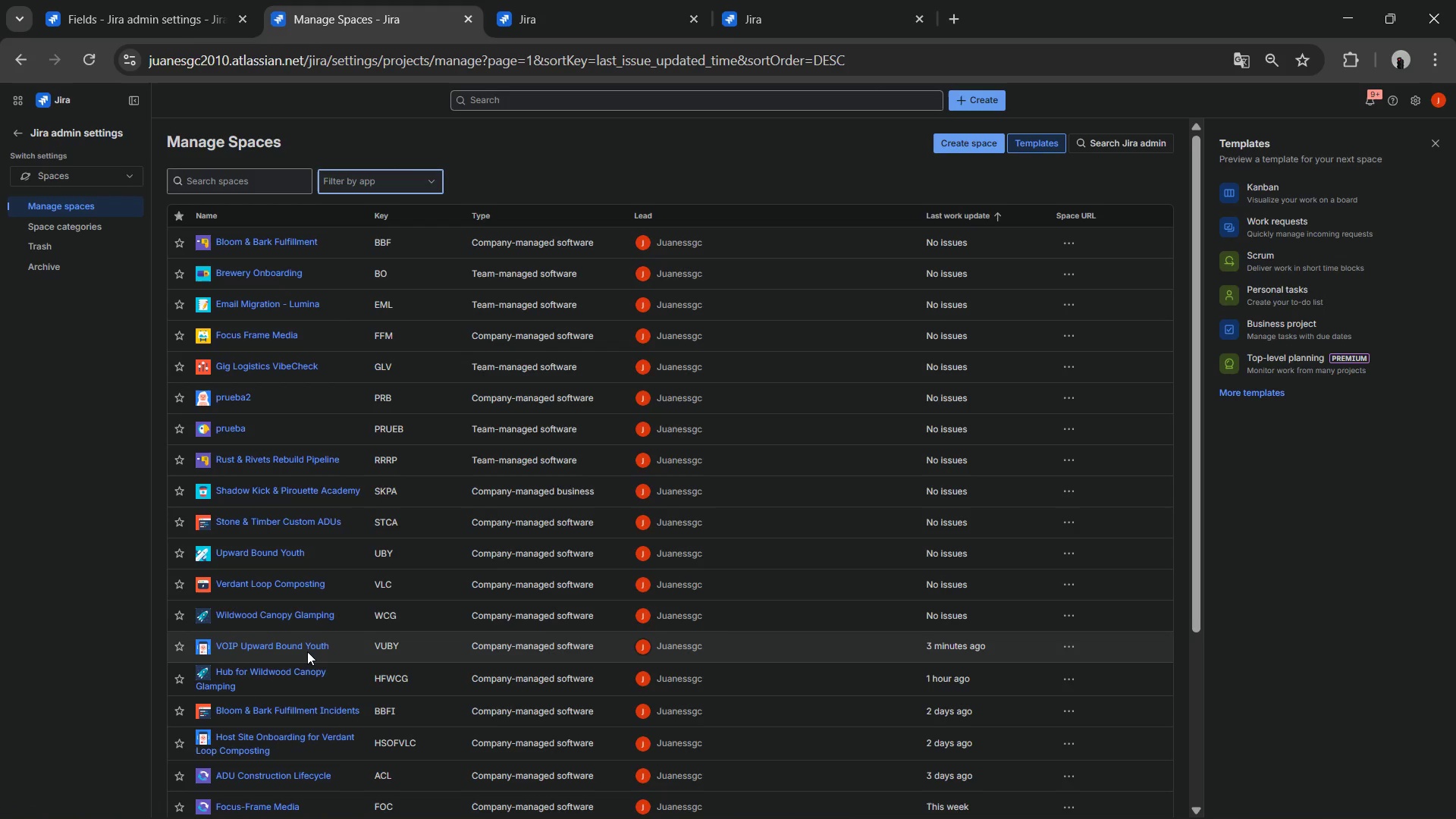 
wait(7.8)
 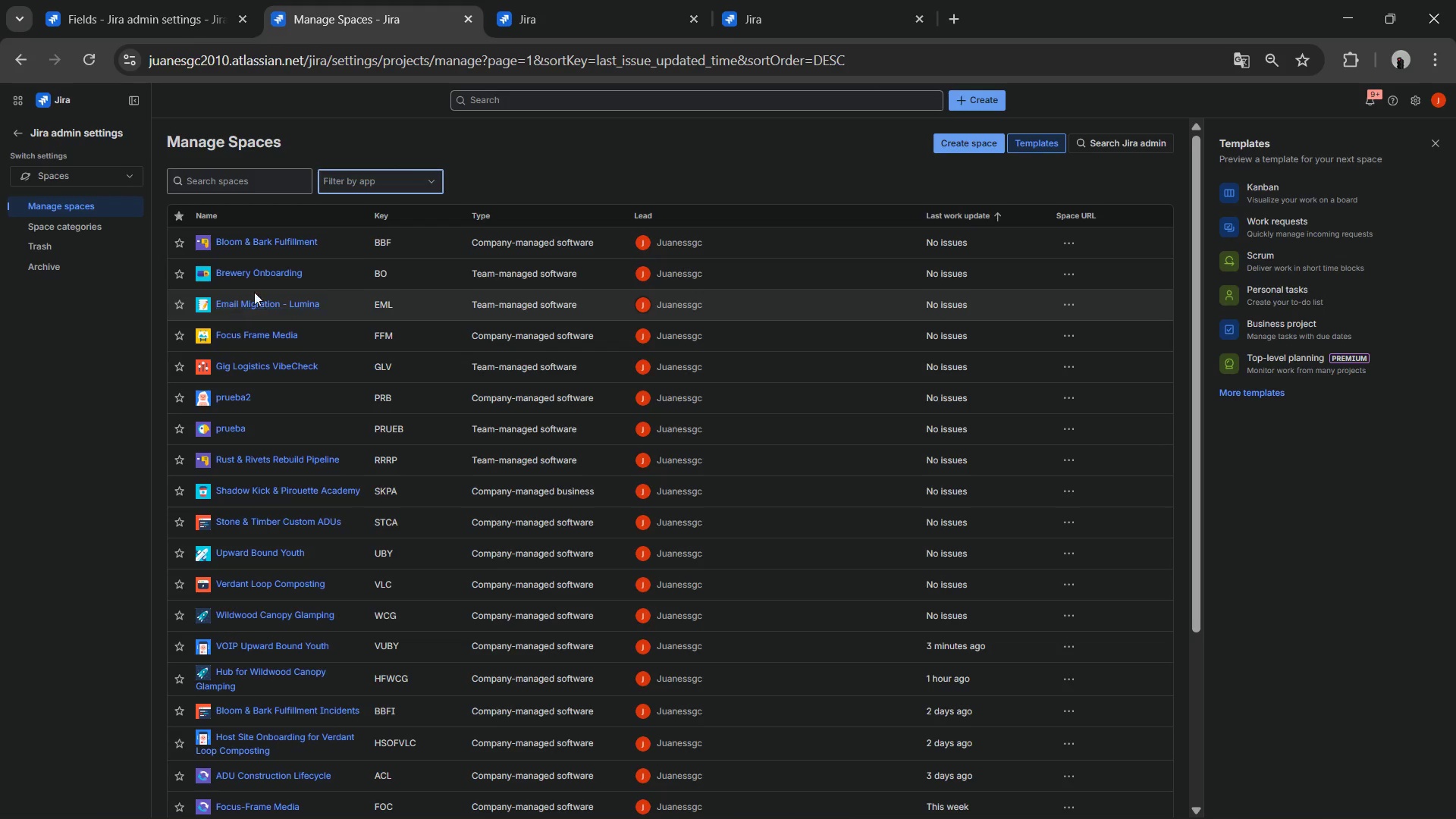 
left_click([1065, 648])
 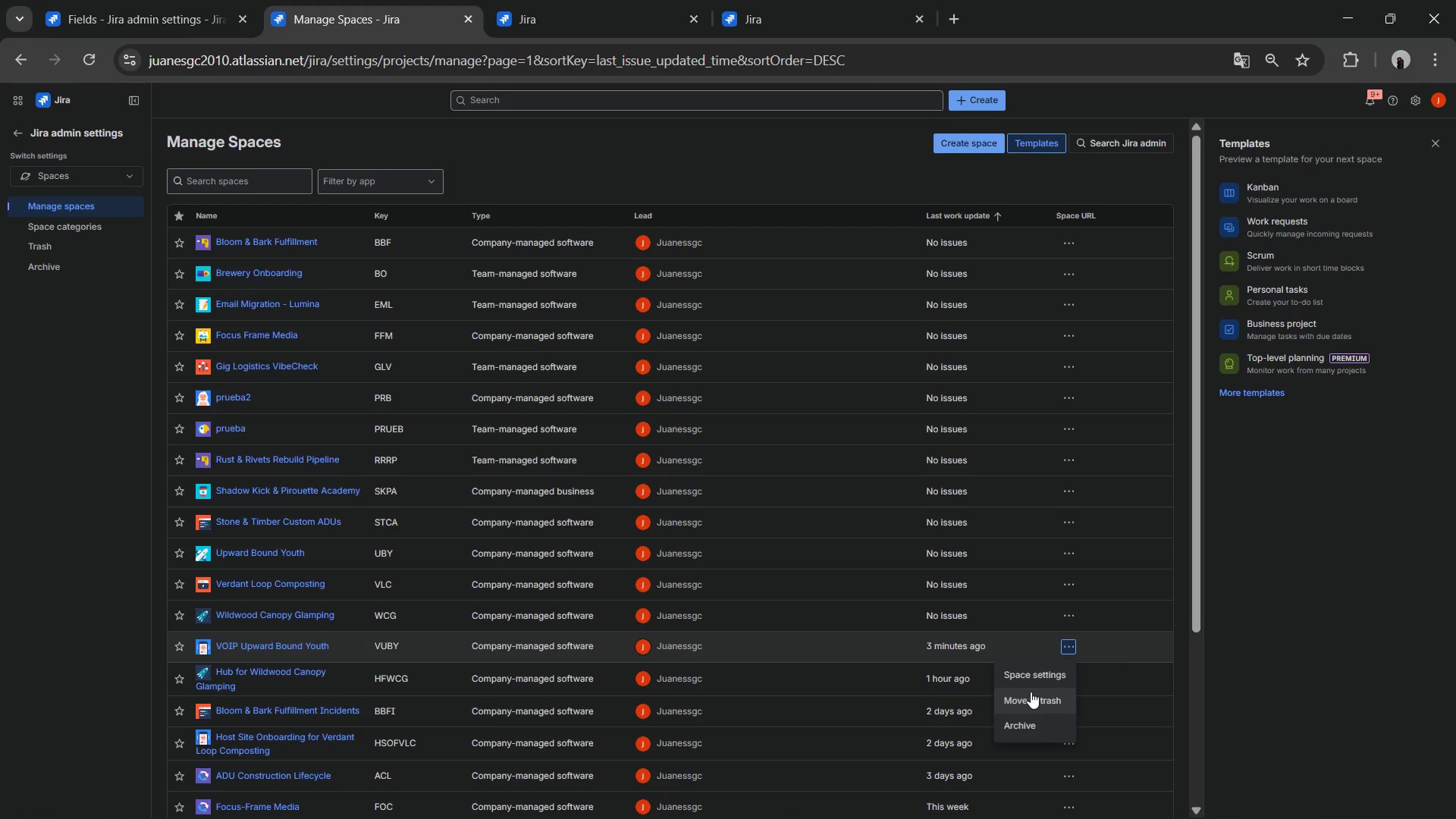 
left_click([1030, 677])
 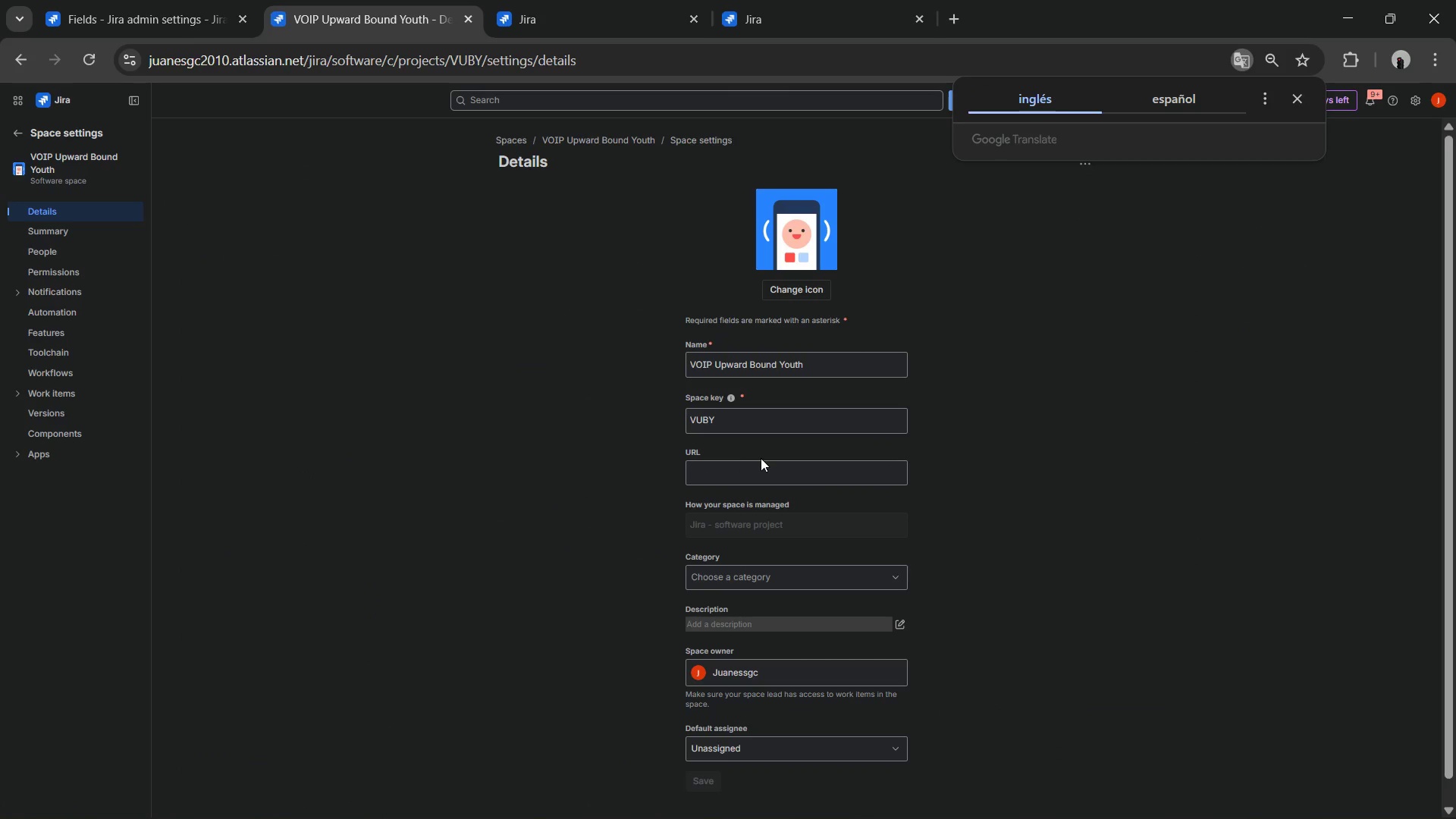 
wait(5.88)
 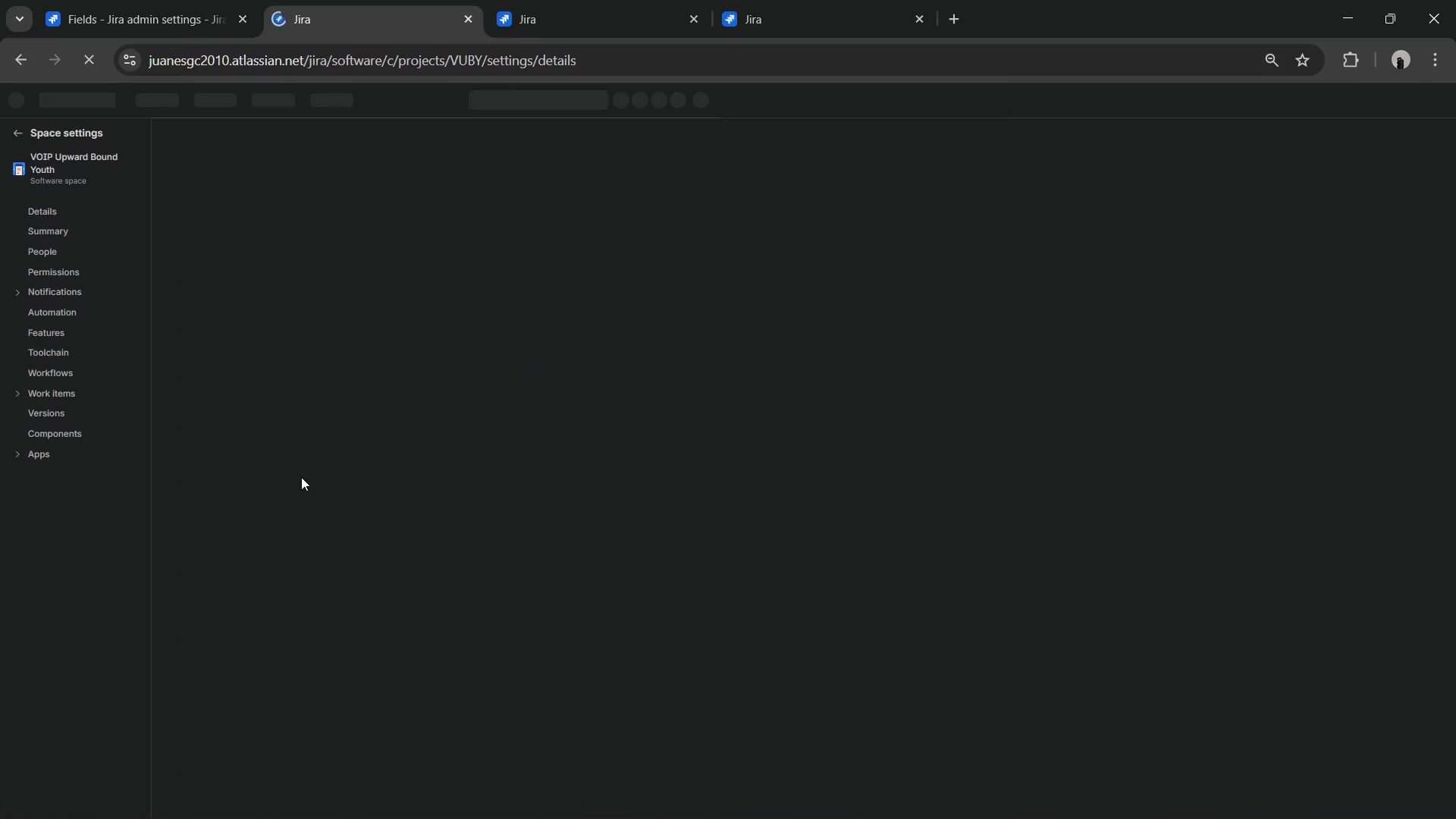 
scroll: coordinate [757, 560], scroll_direction: down, amount: 2.0
 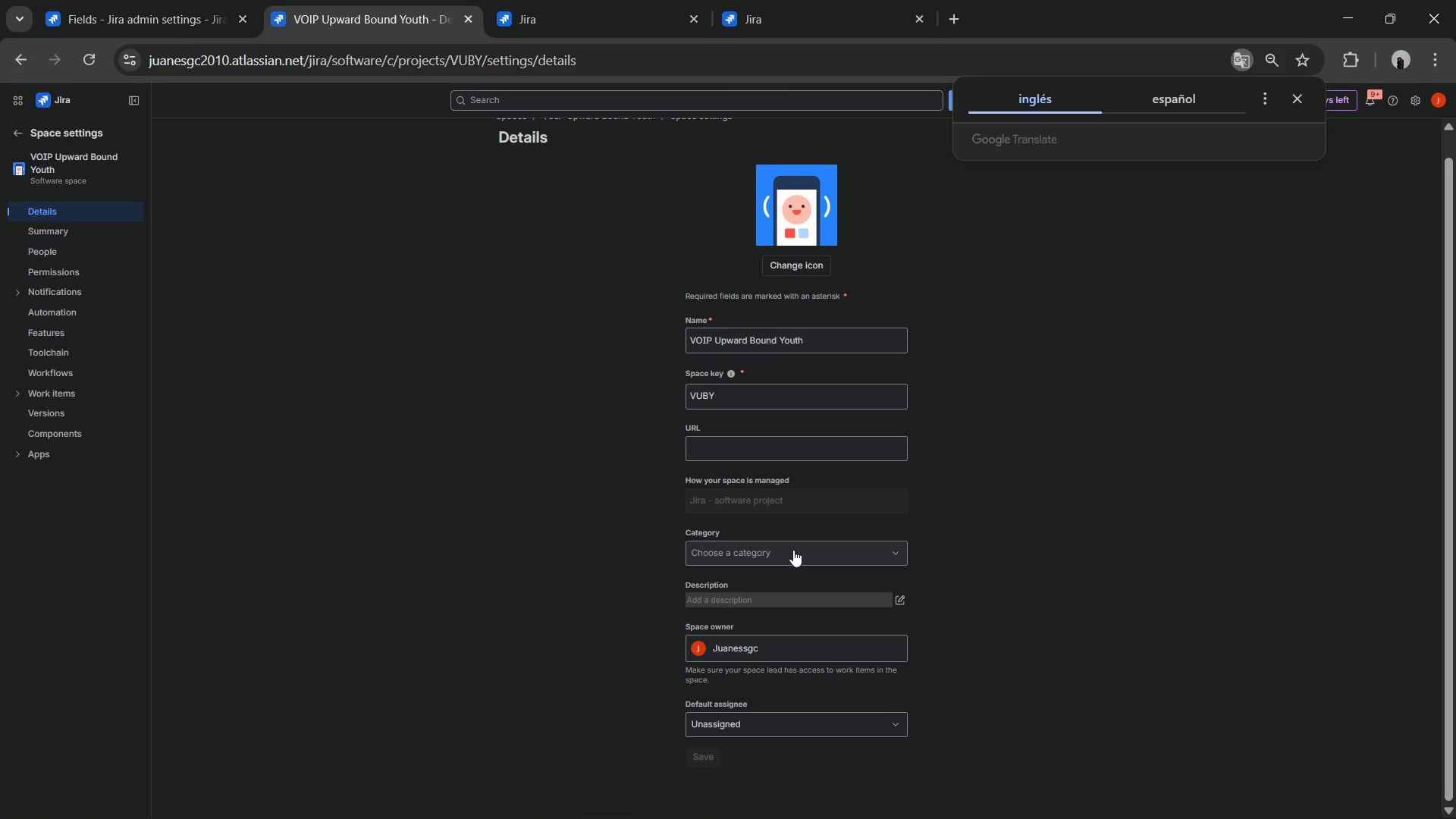 
left_click([782, 557])
 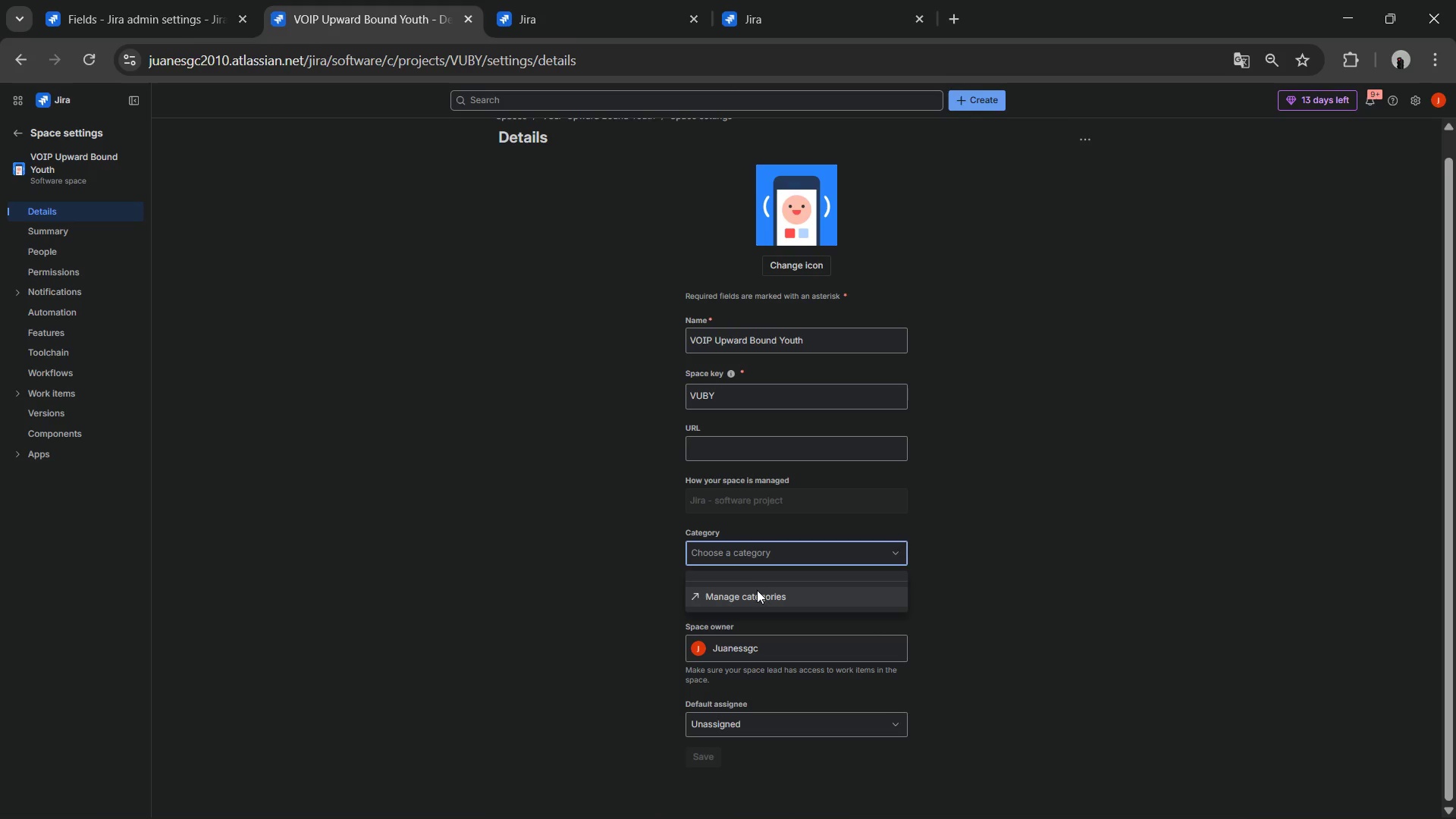 
left_click([755, 591])
 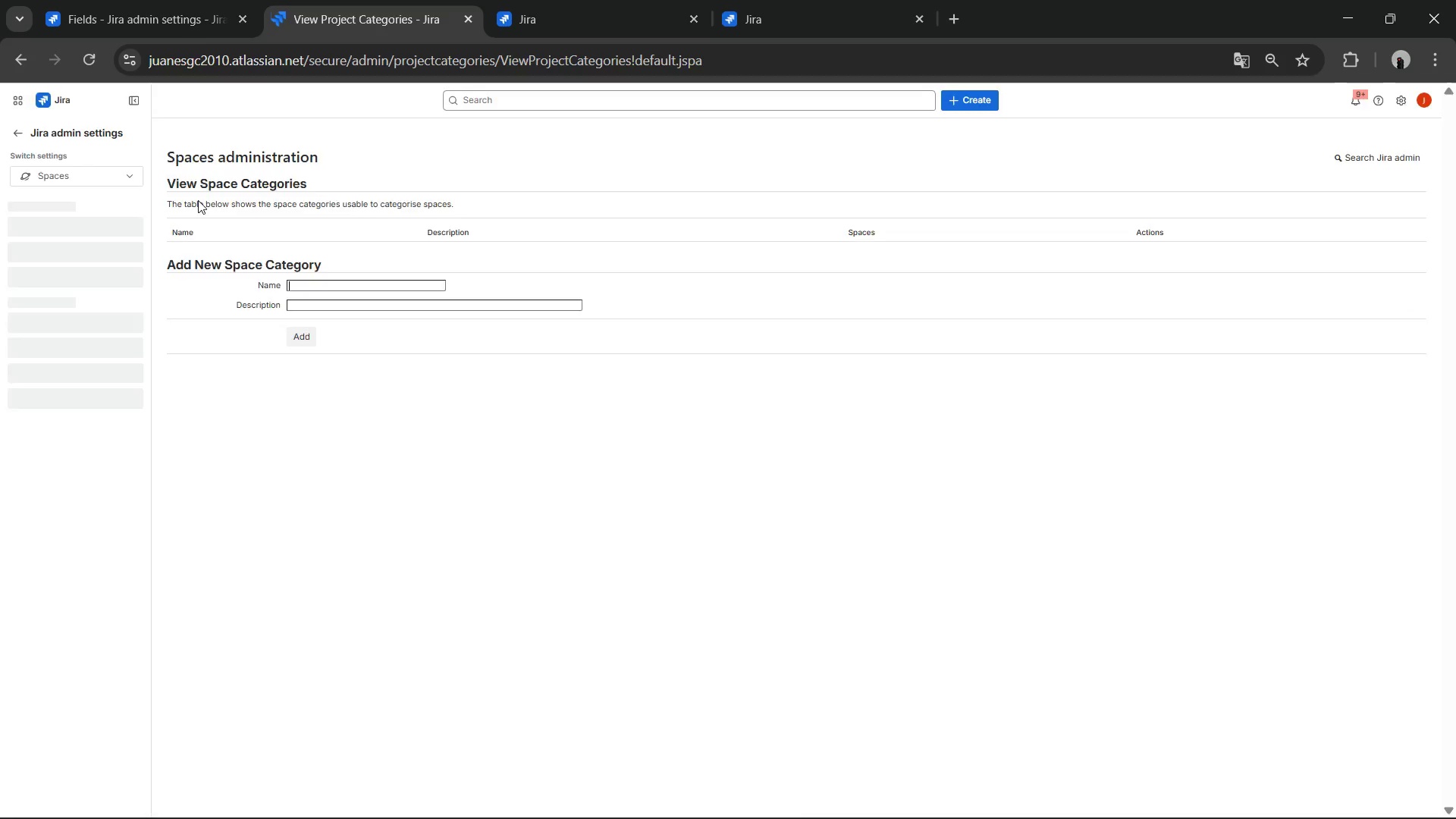 
left_click([24, 64])
 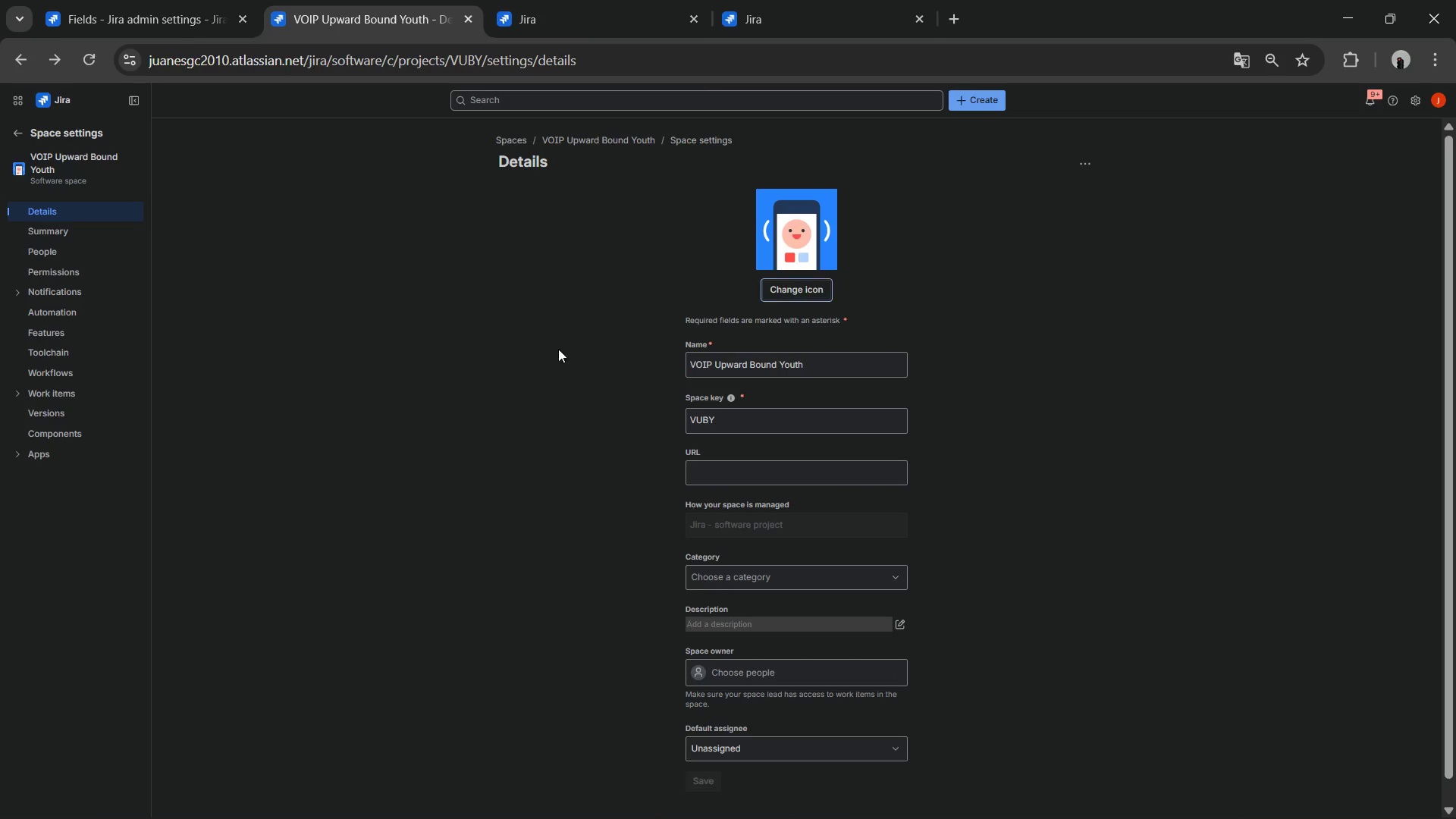 
left_click([729, 421])
 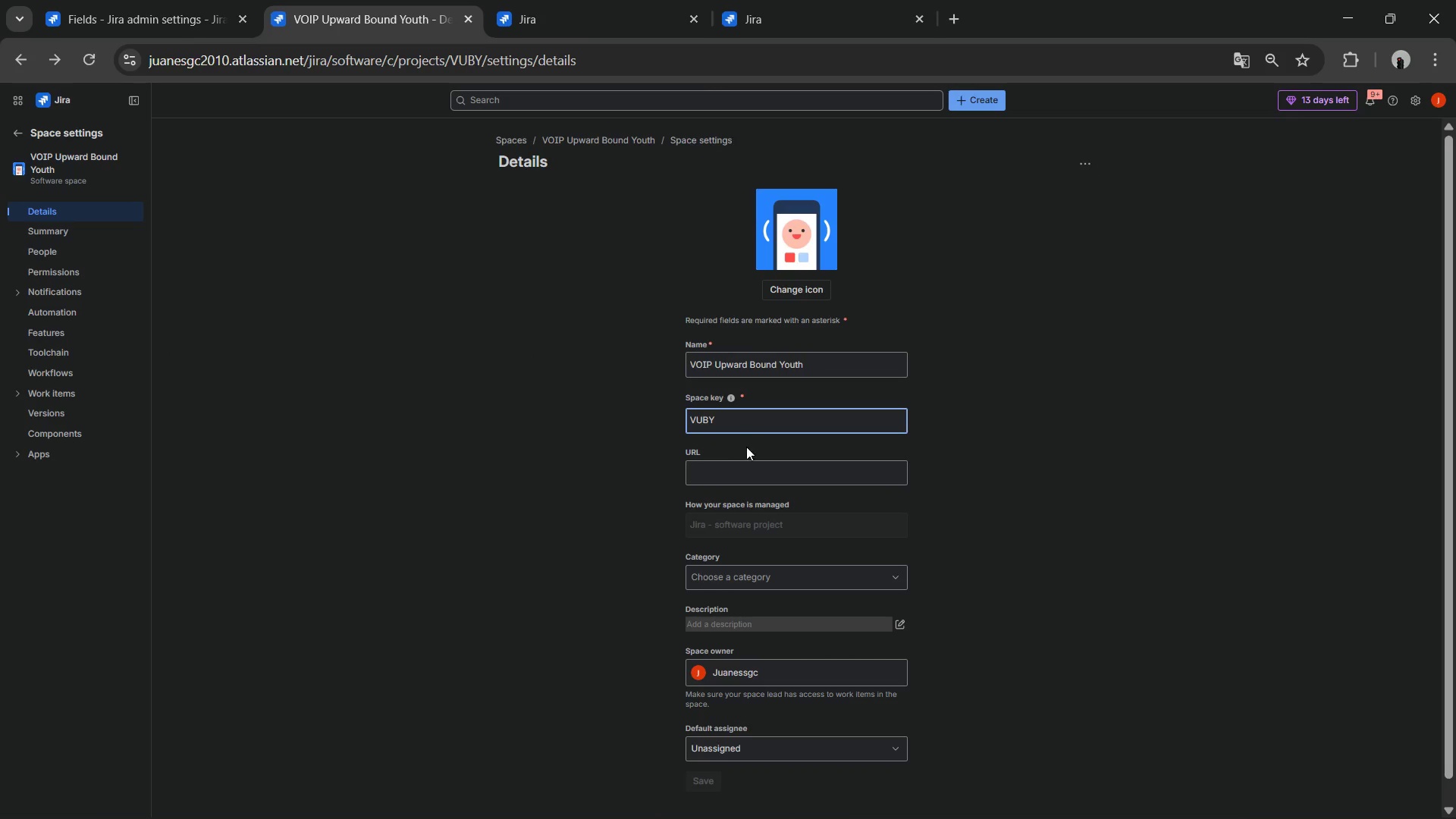 
left_click([746, 454])
 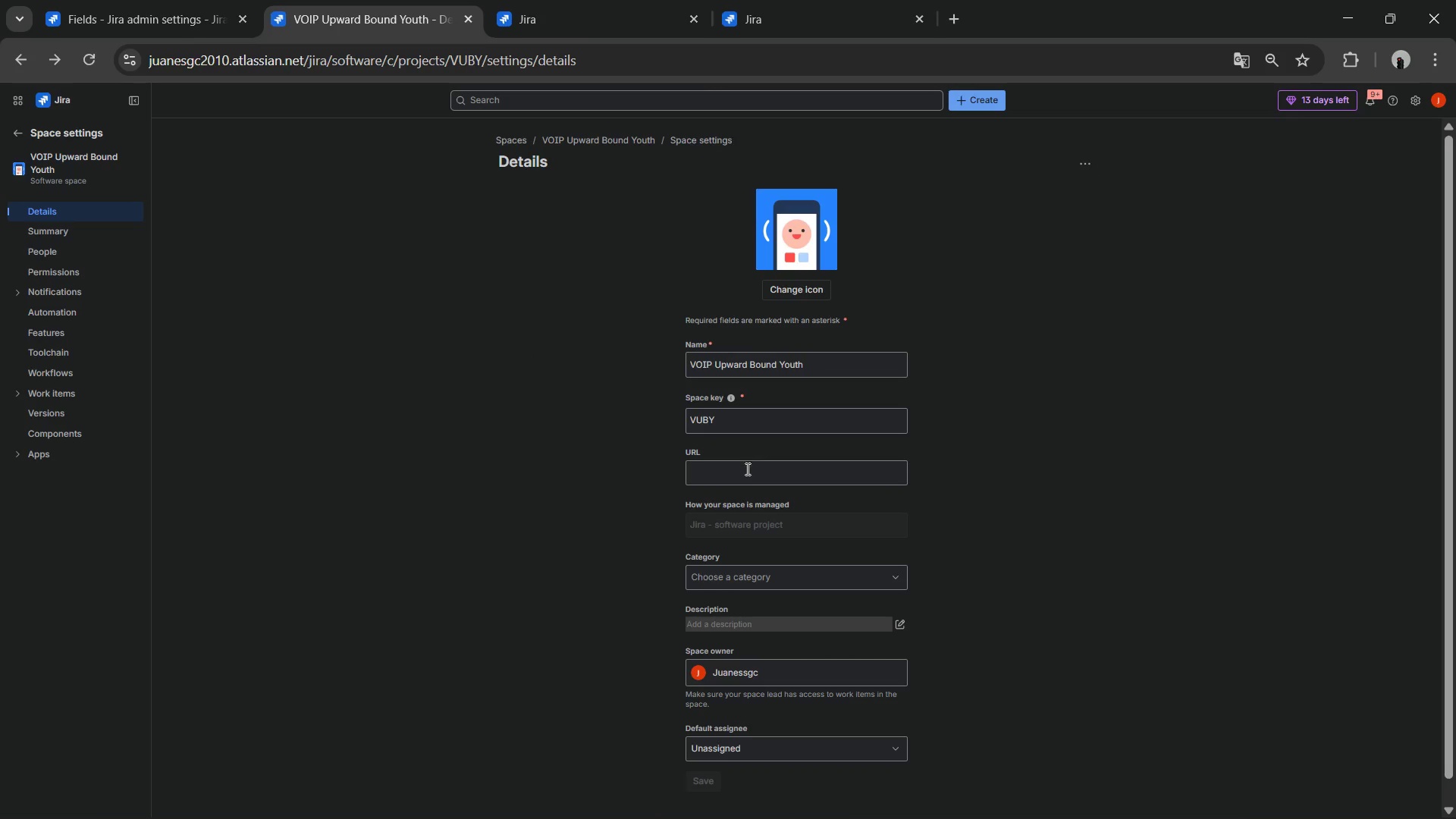 
double_click([746, 469])
 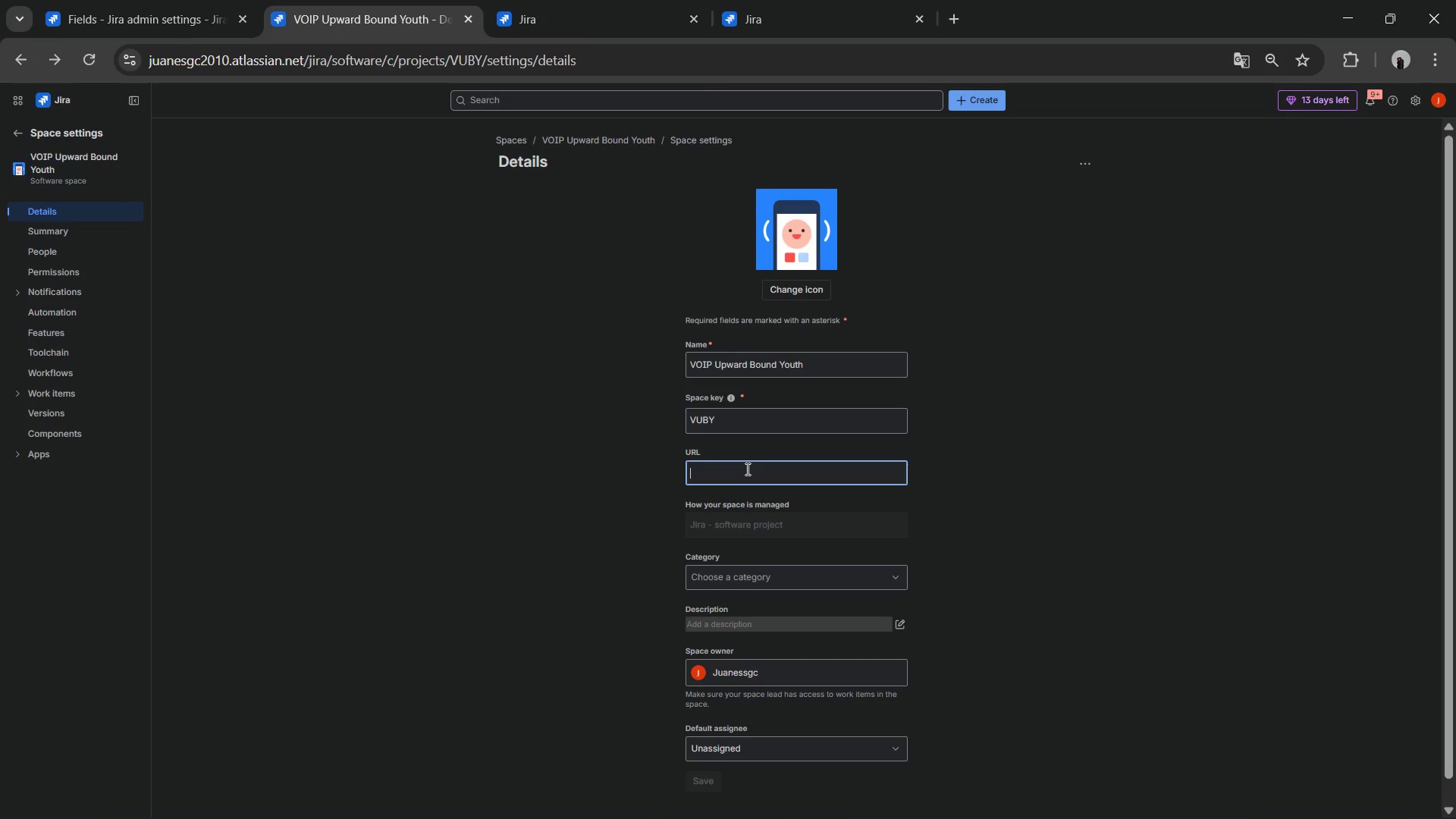 
triple_click([746, 469])
 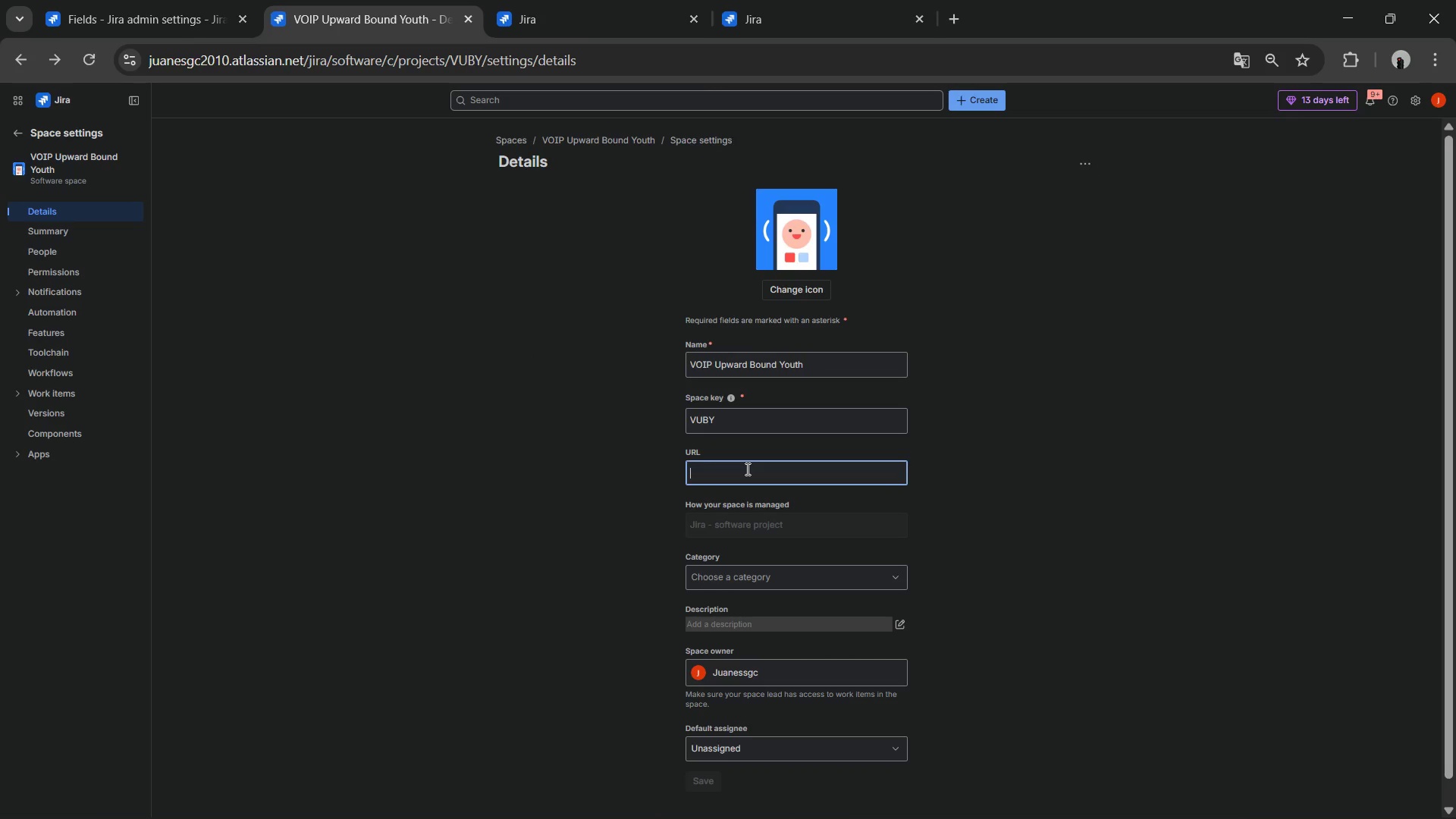 
triple_click([746, 469])
 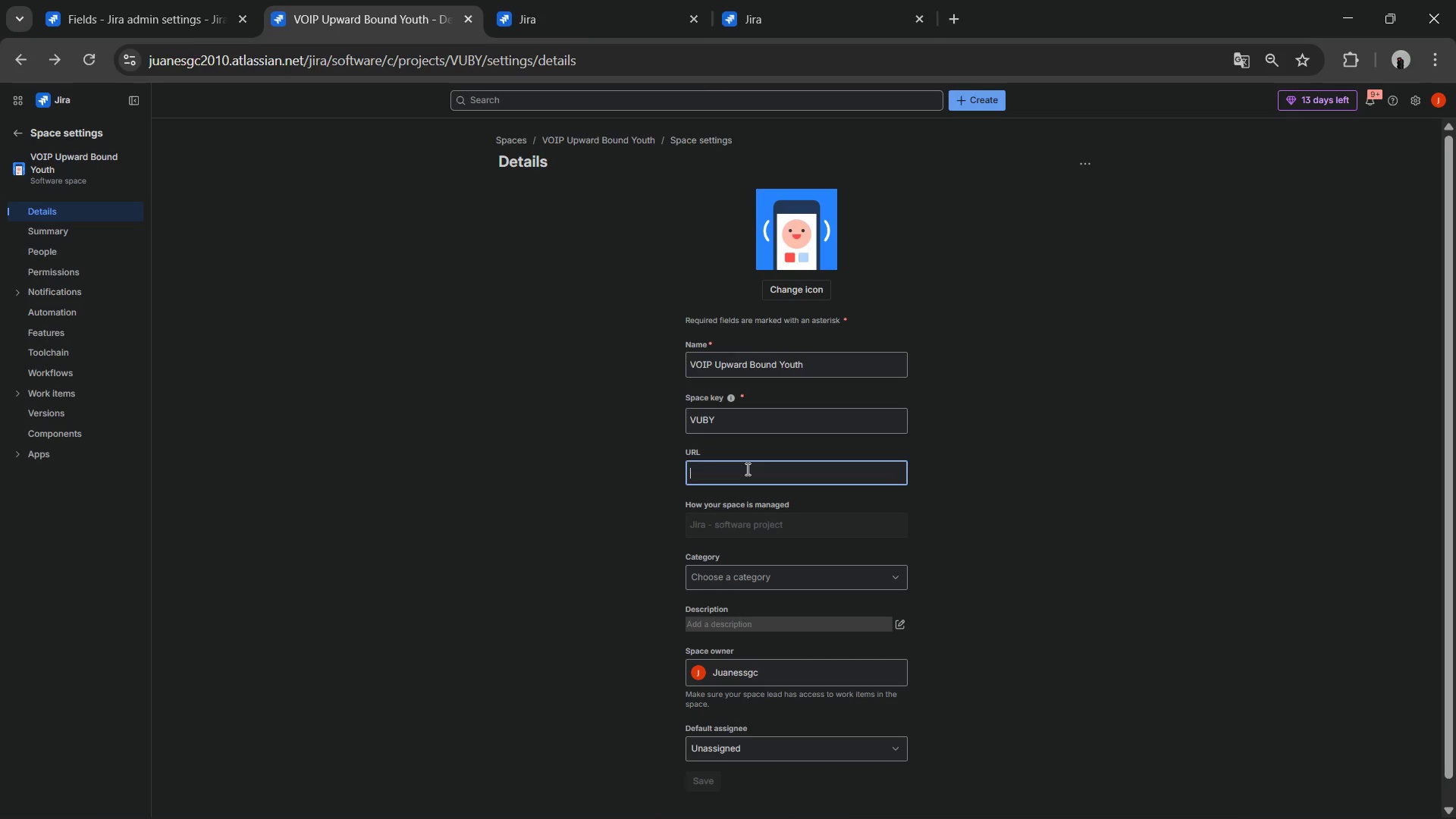 
triple_click([746, 469])
 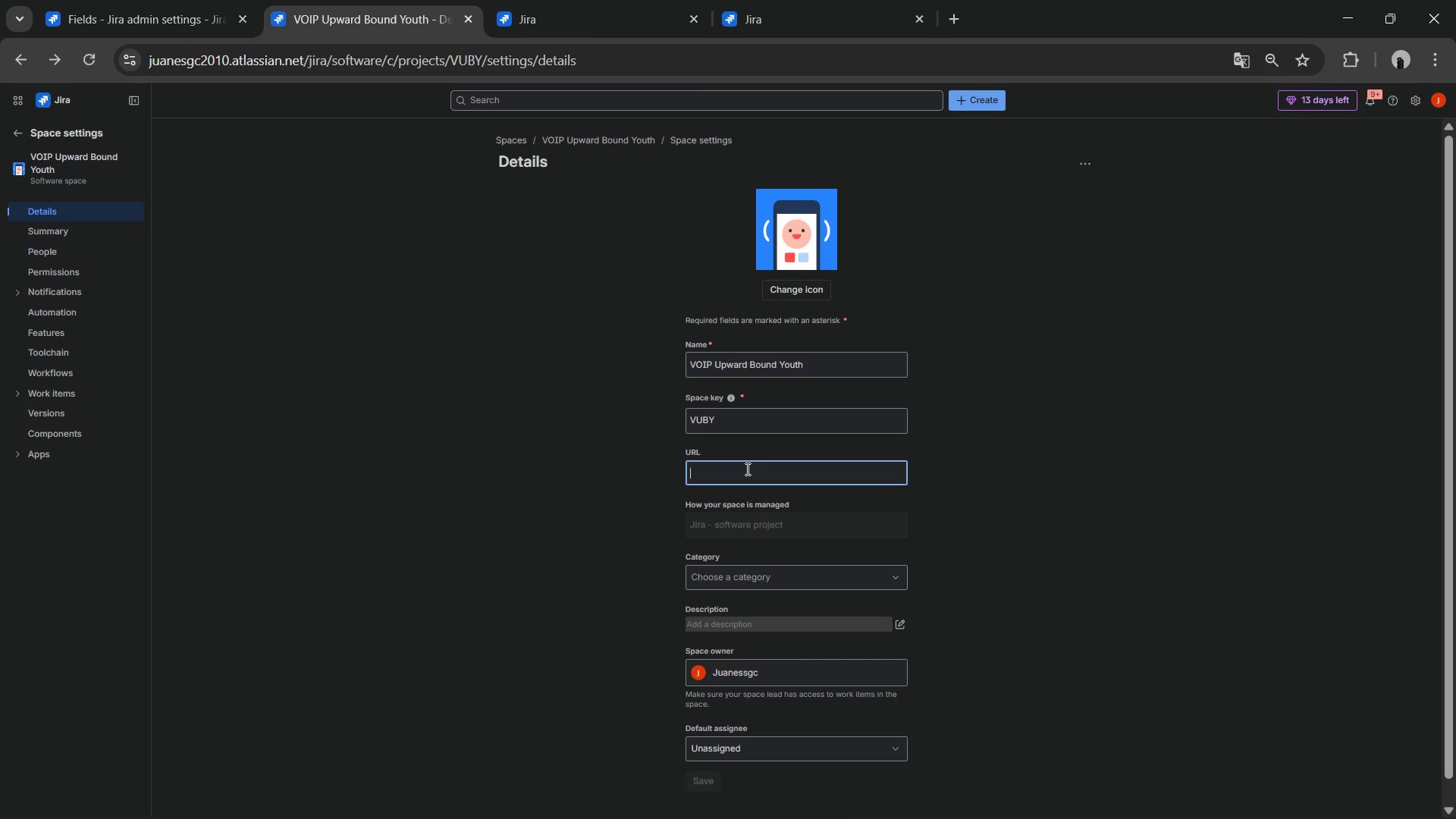 
triple_click([746, 469])
 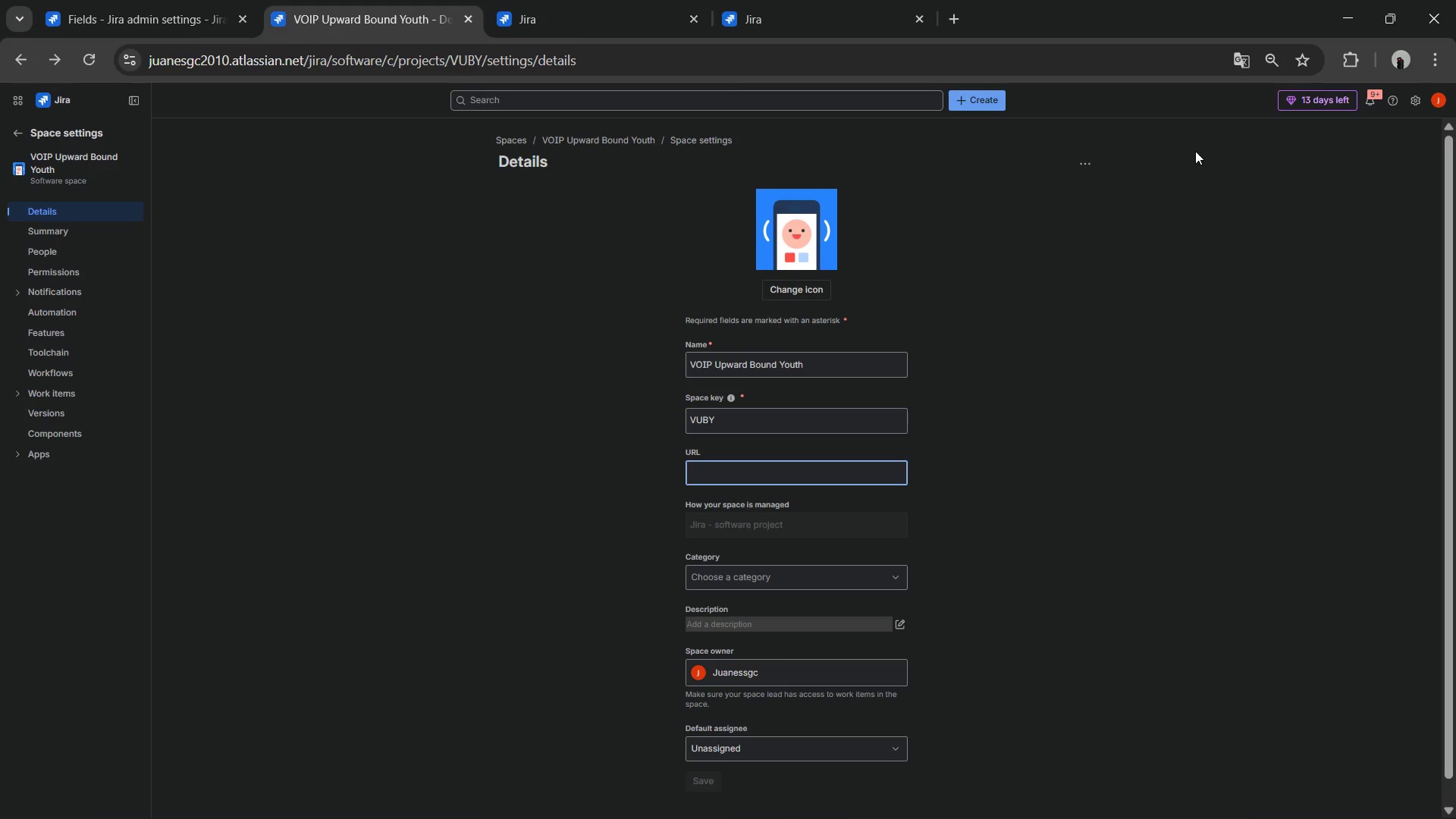 
left_click([1092, 157])
 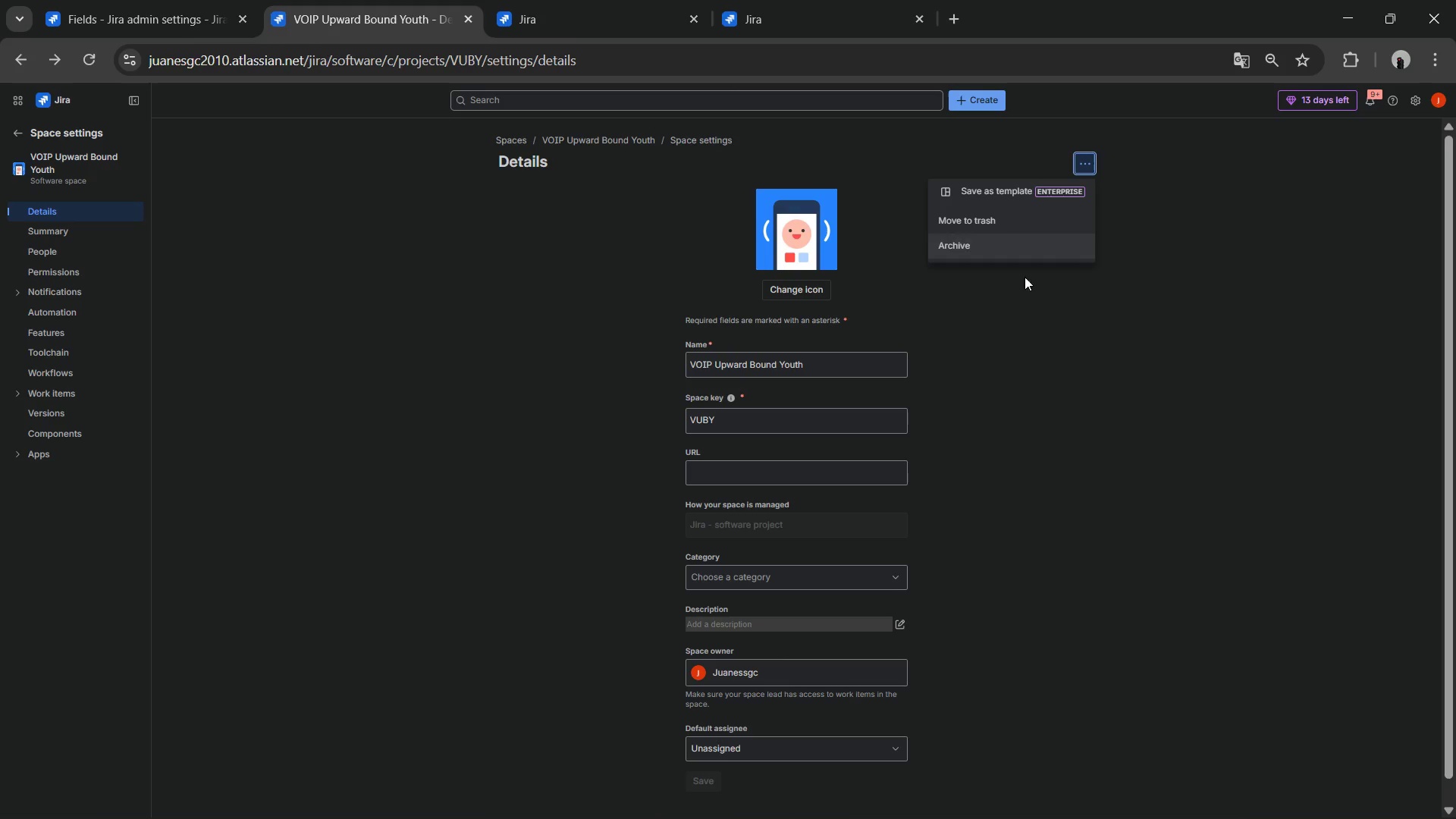 
left_click([947, 504])
 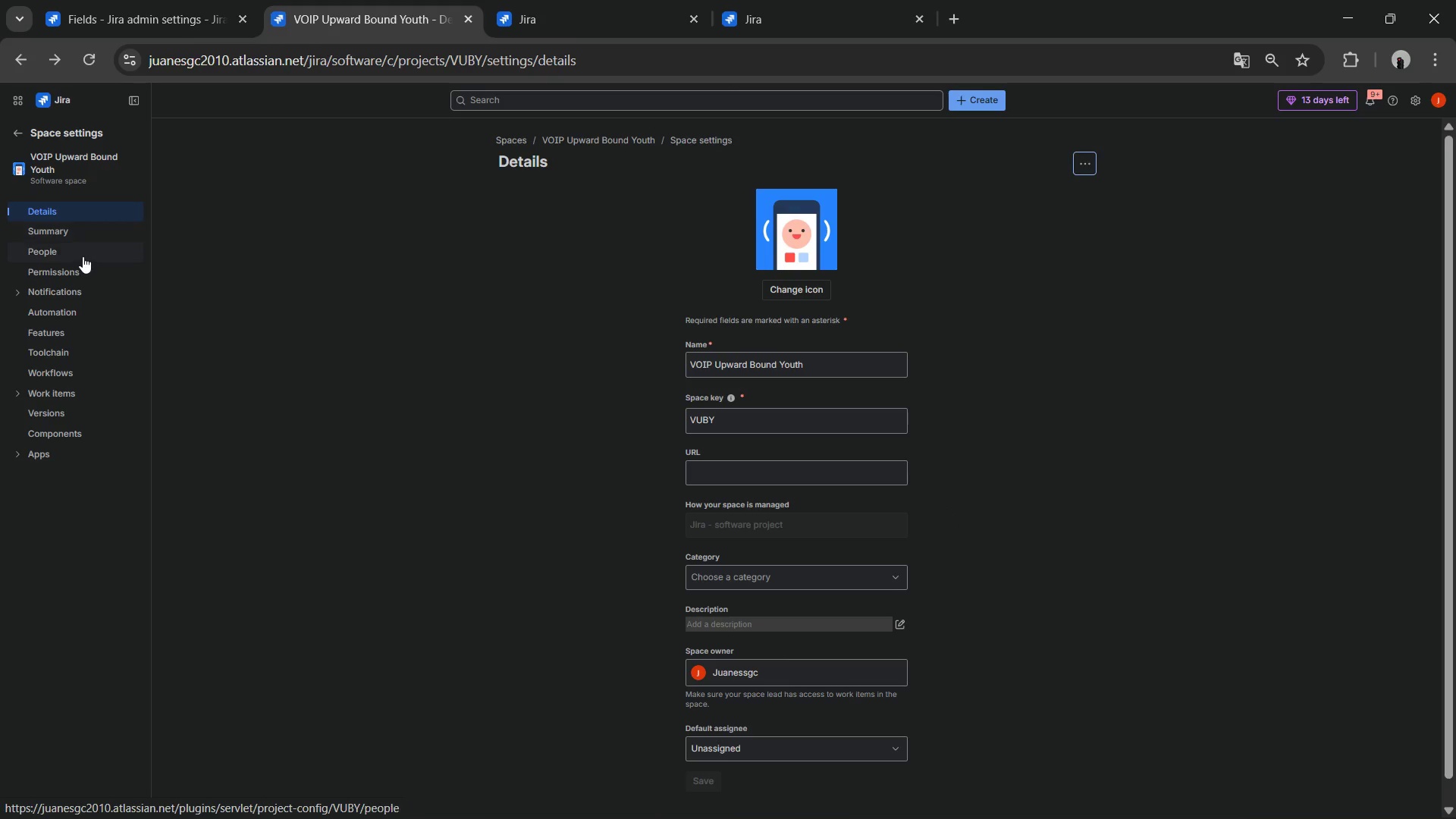 
left_click([76, 250])
 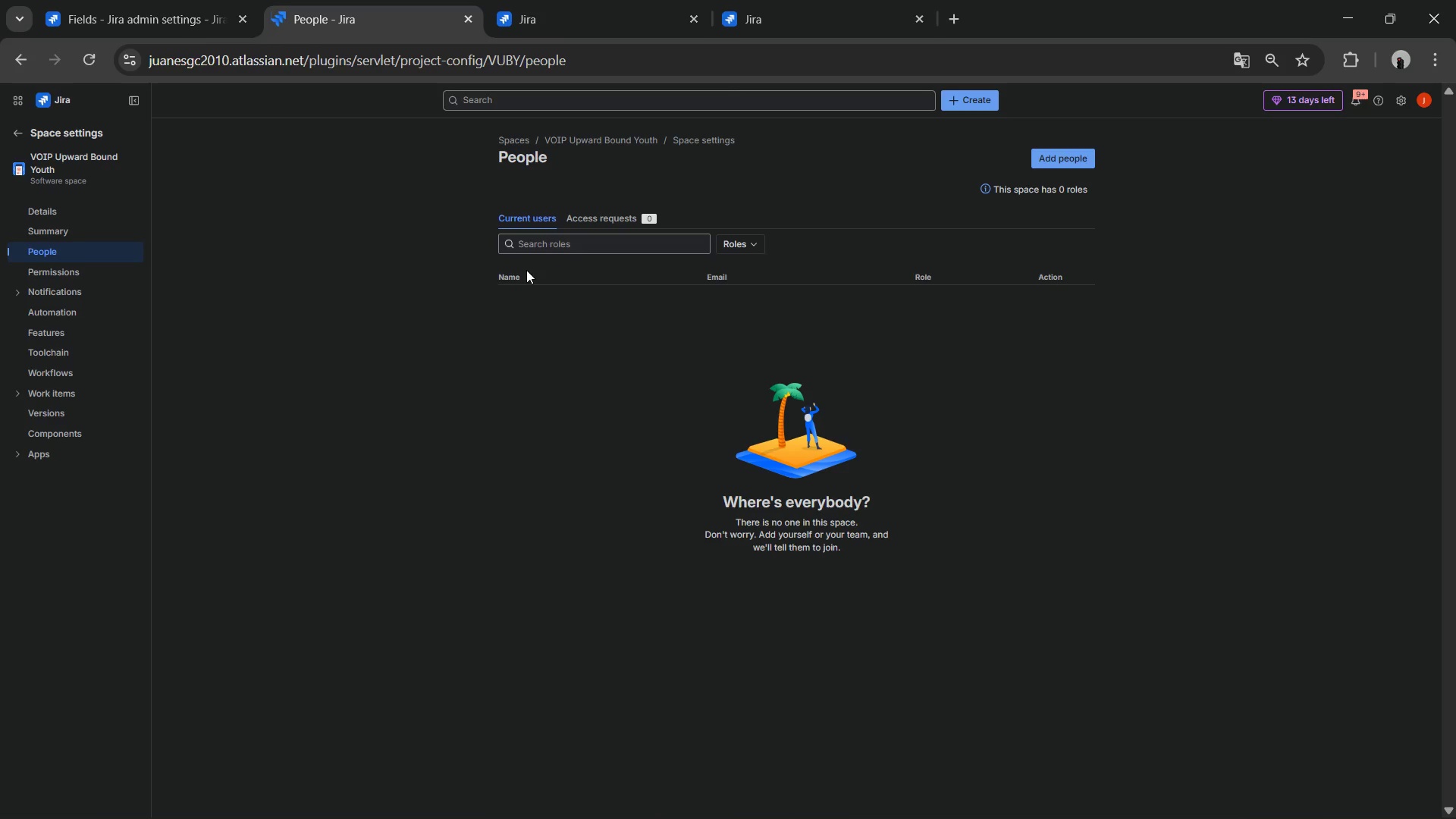 
wait(5.2)
 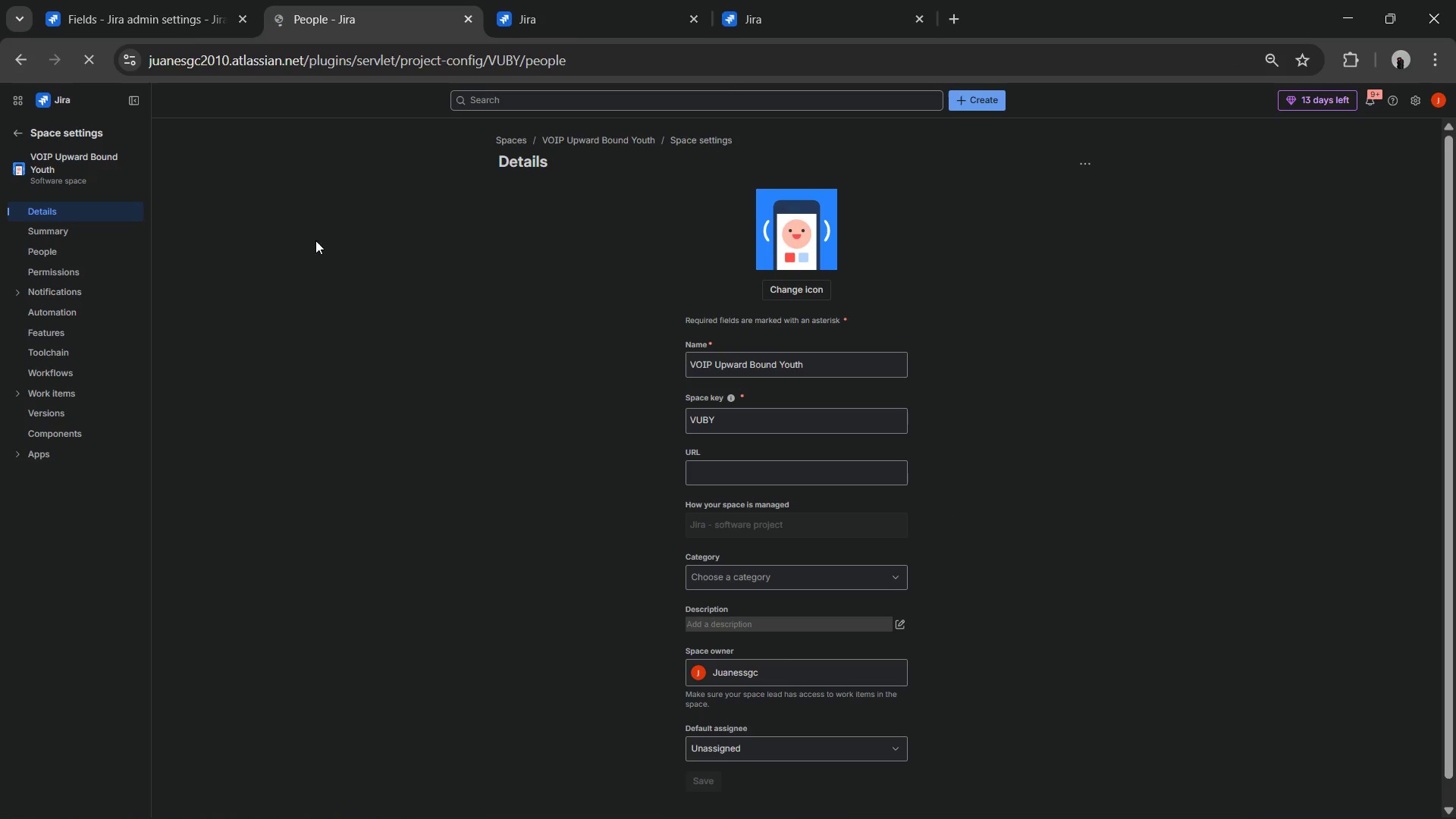 
left_click([604, 222])
 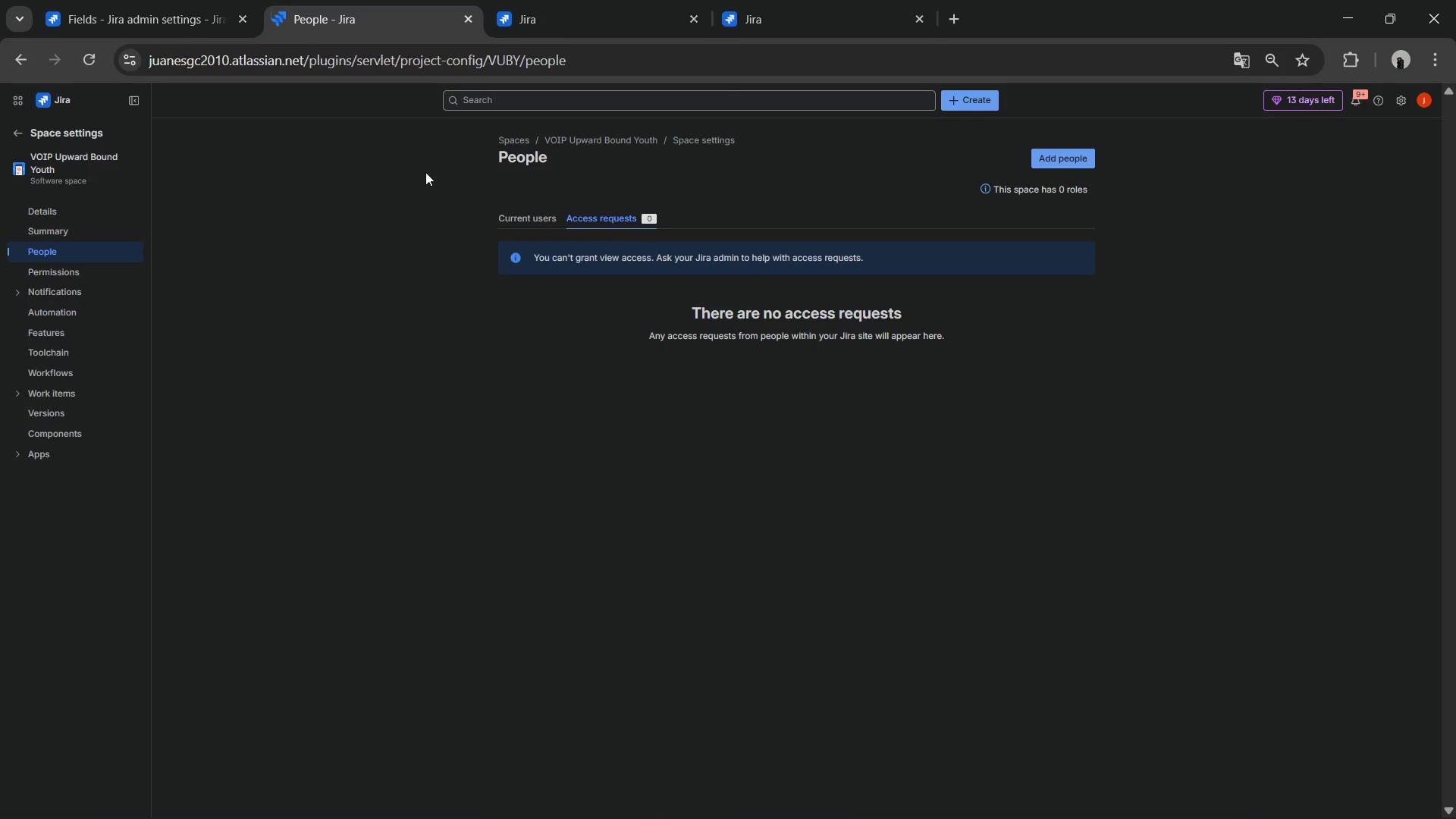 
left_click([504, 214])
 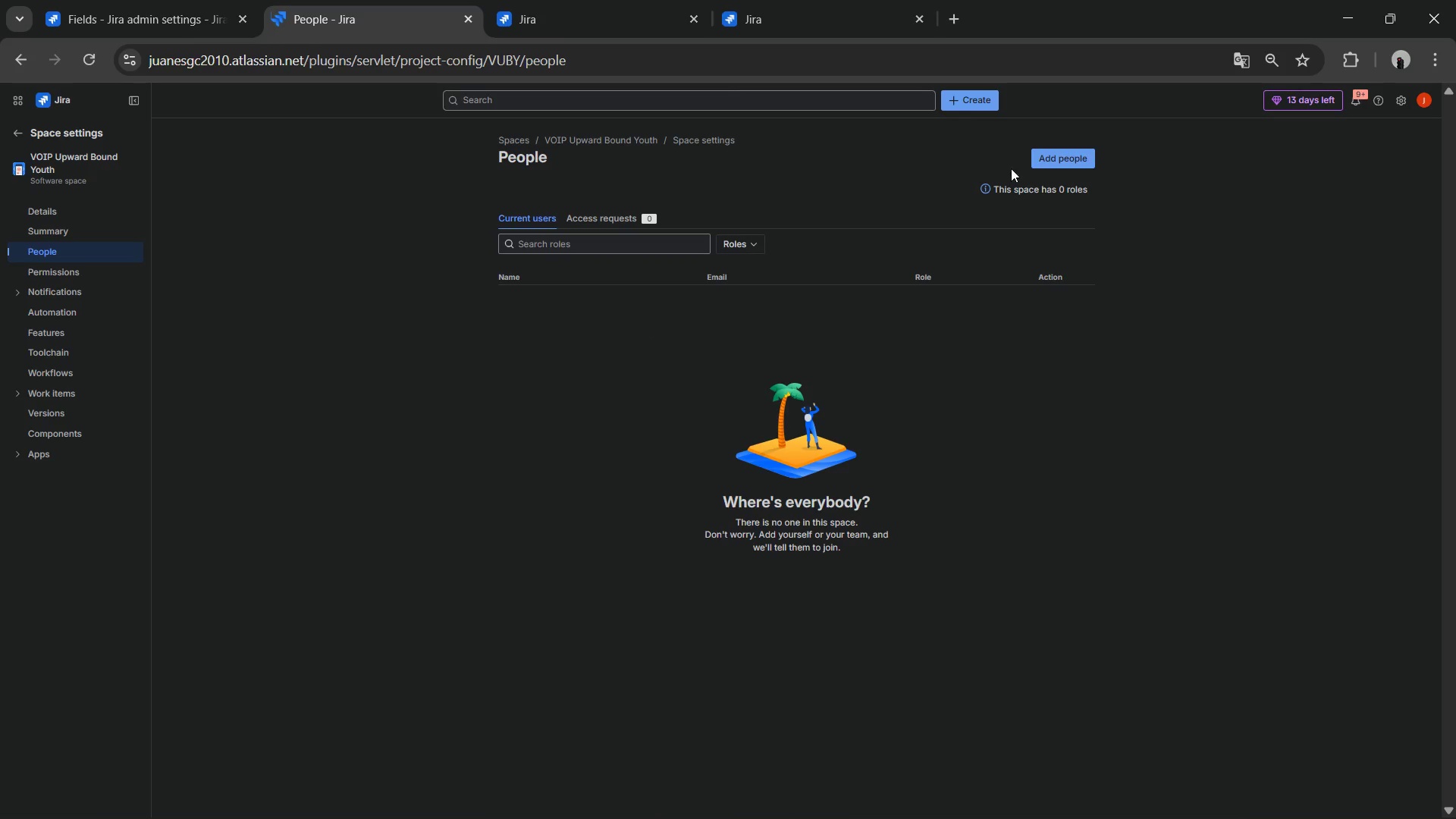 
left_click([1057, 167])
 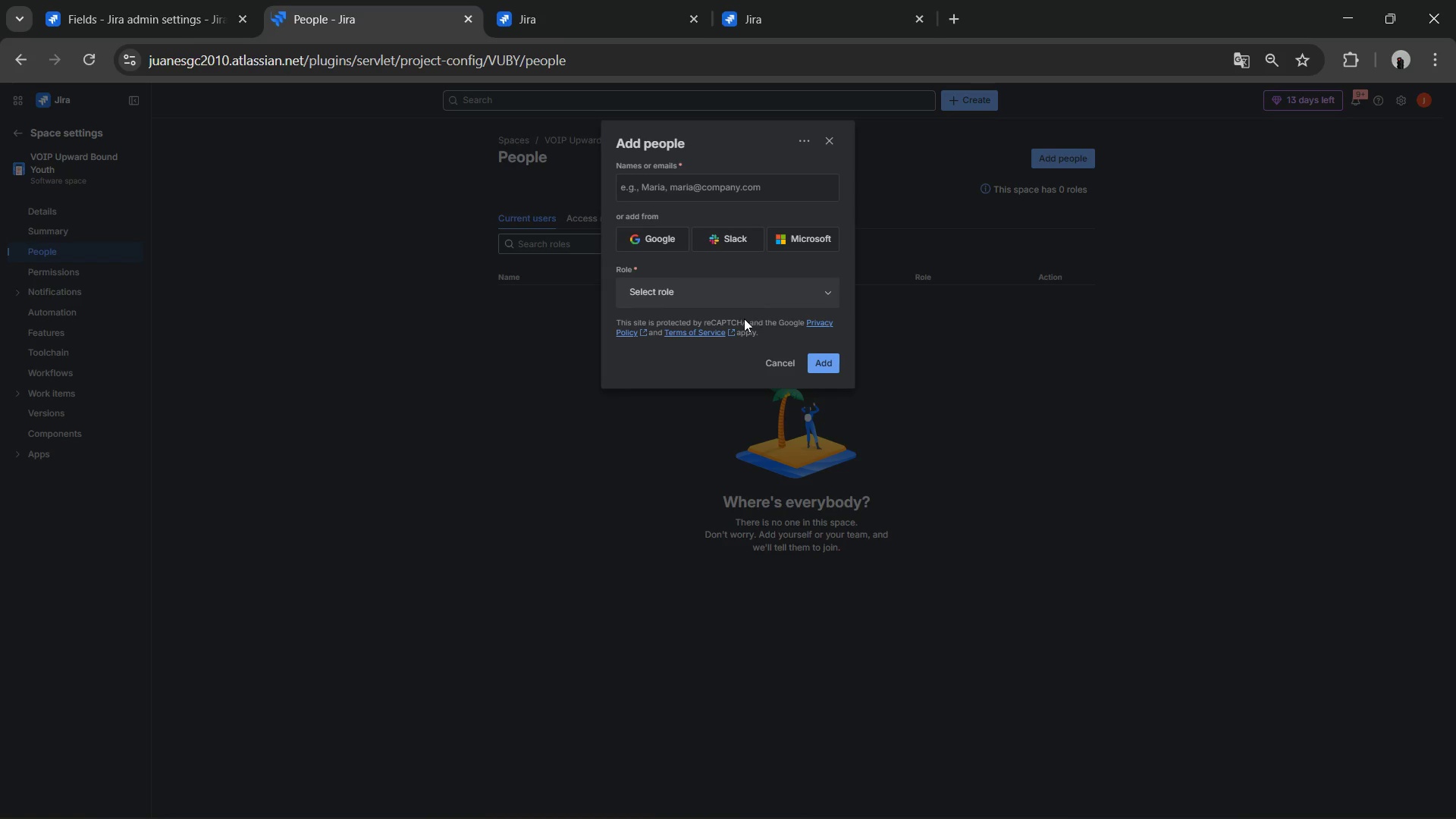 
left_click([730, 193])
 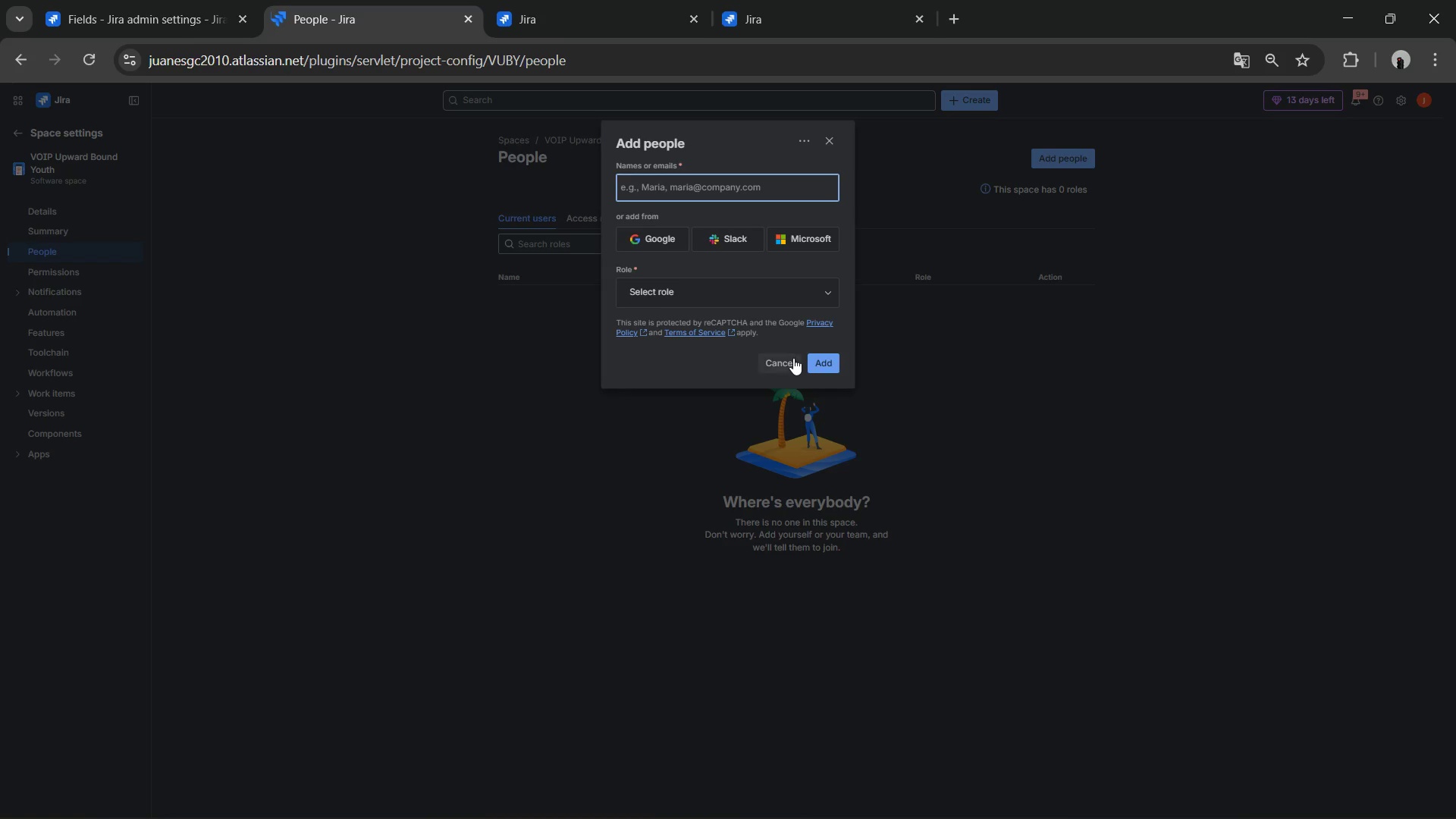 
left_click([789, 360])
 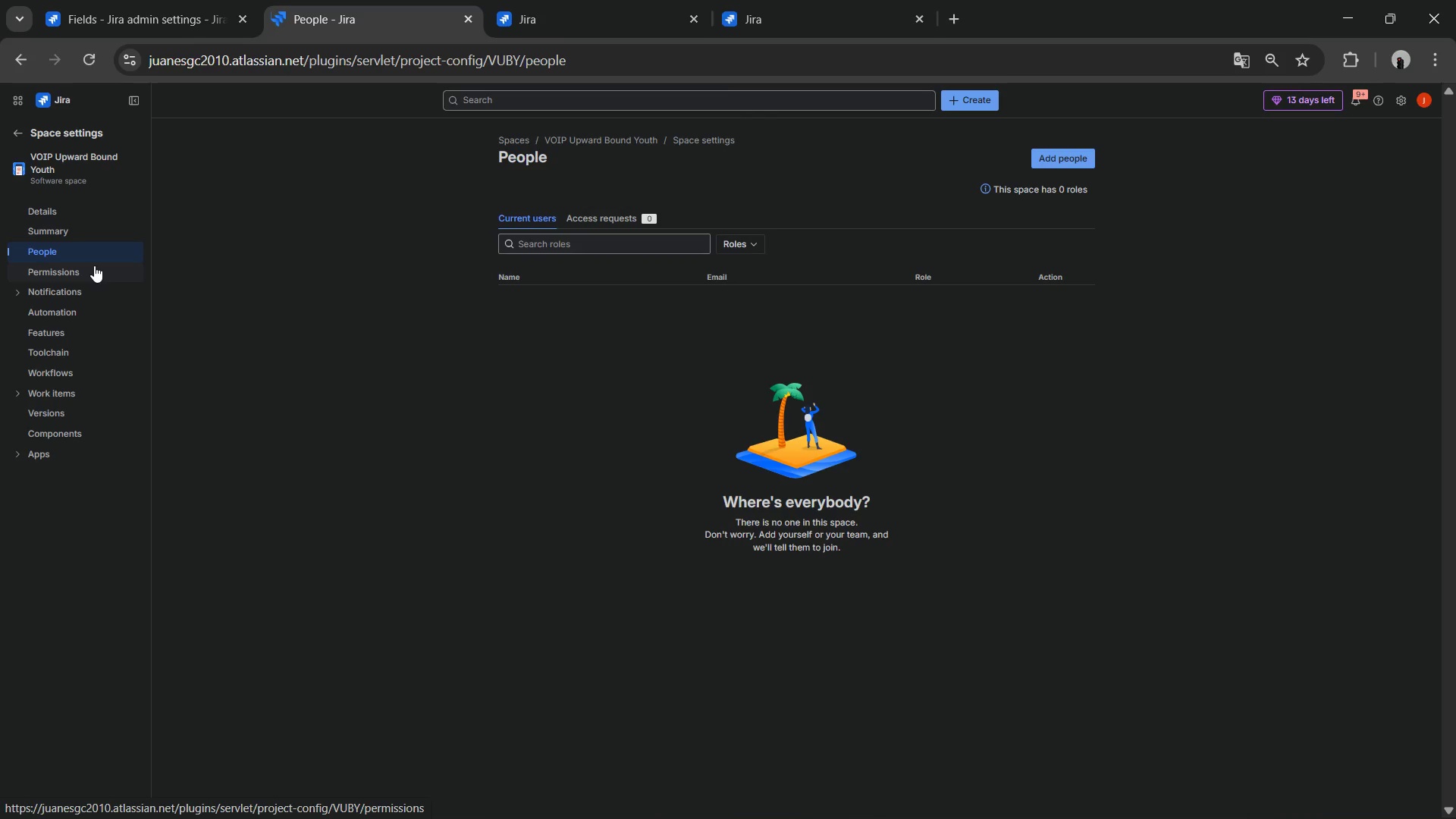 
left_click([94, 265])
 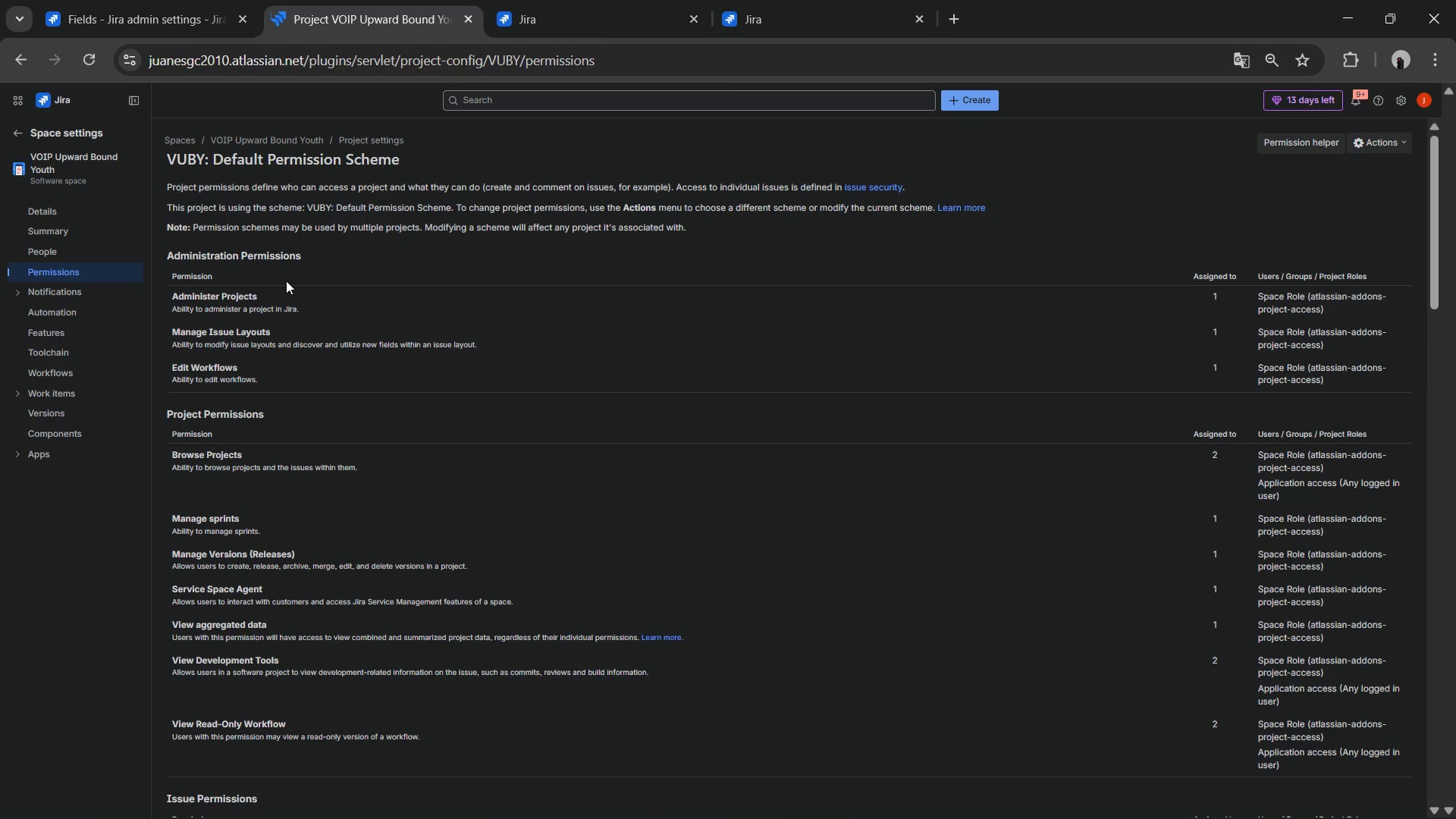 
scroll: coordinate [240, 392], scroll_direction: down, amount: 26.0
 